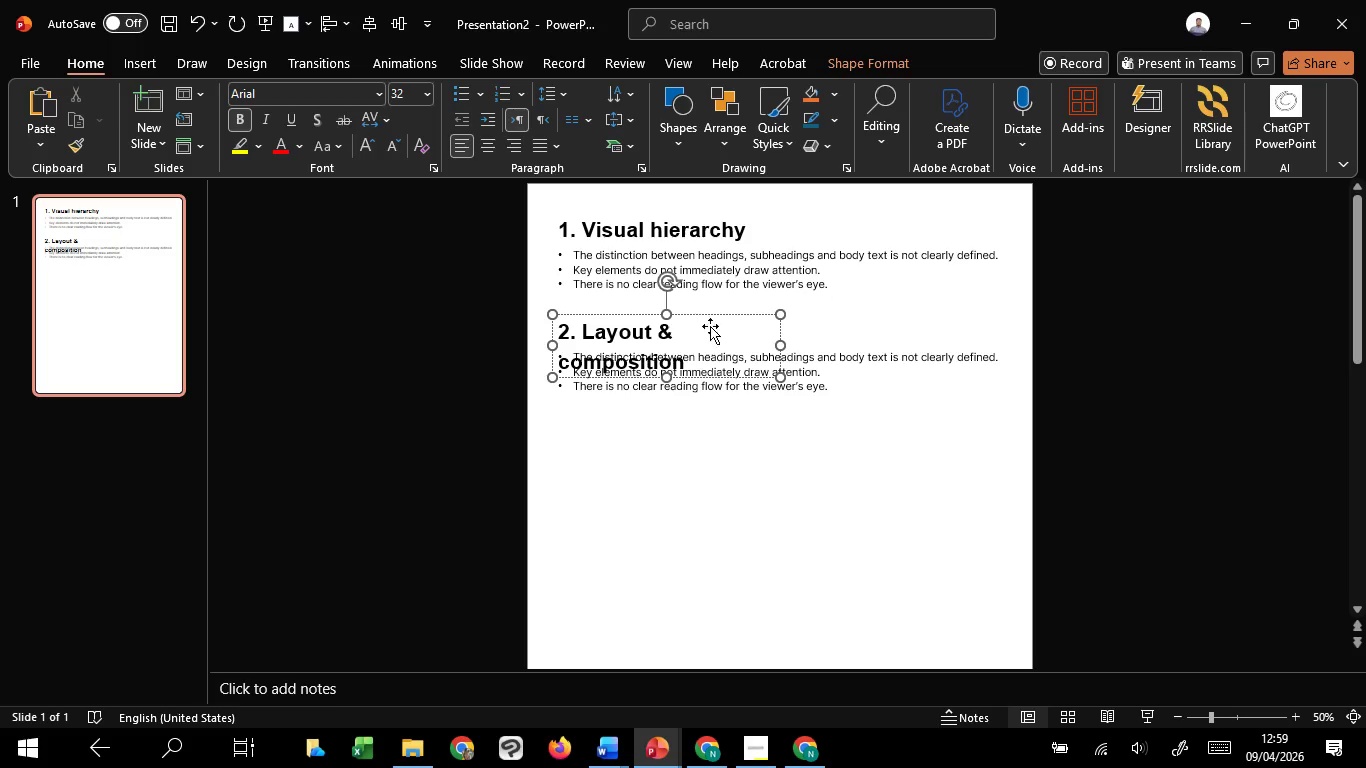 
left_click_drag(start_coordinate=[780, 347], to_coordinate=[992, 340])
 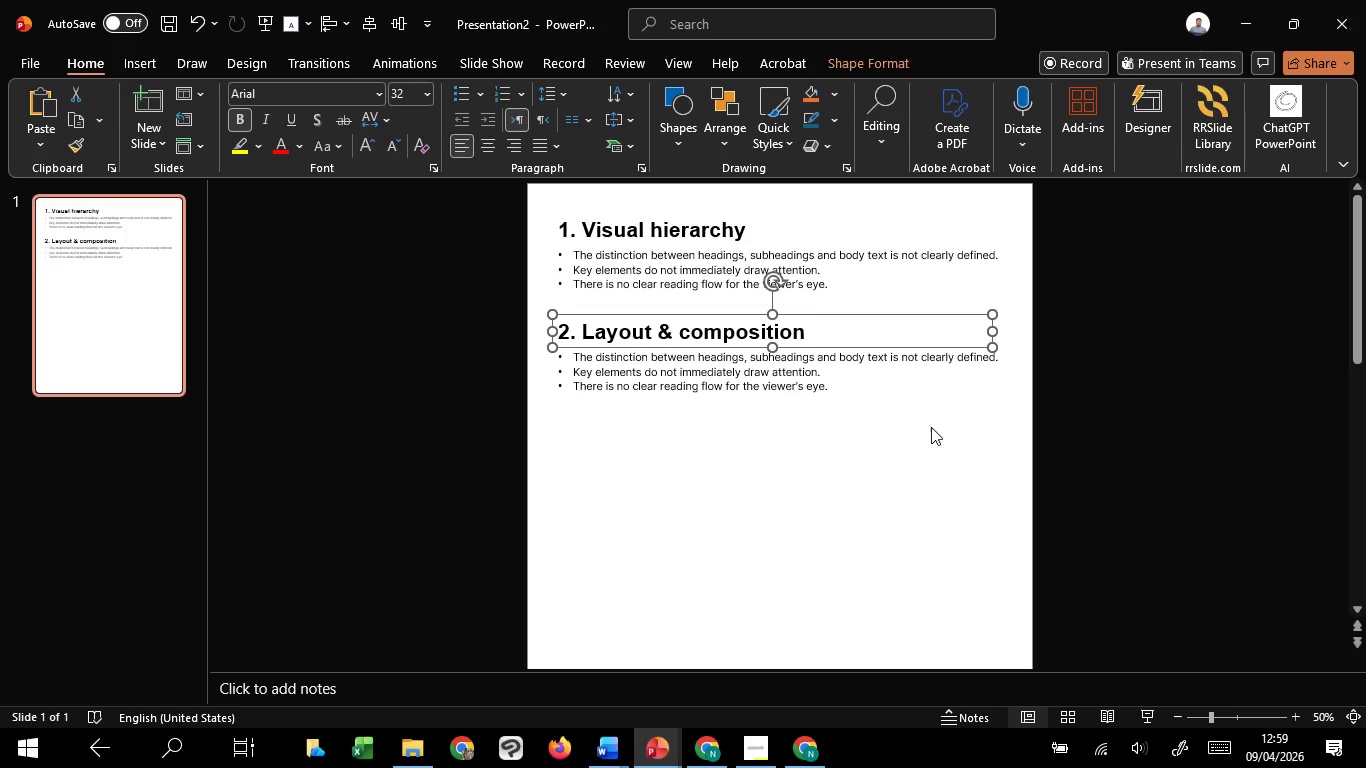 
left_click([699, 364])
 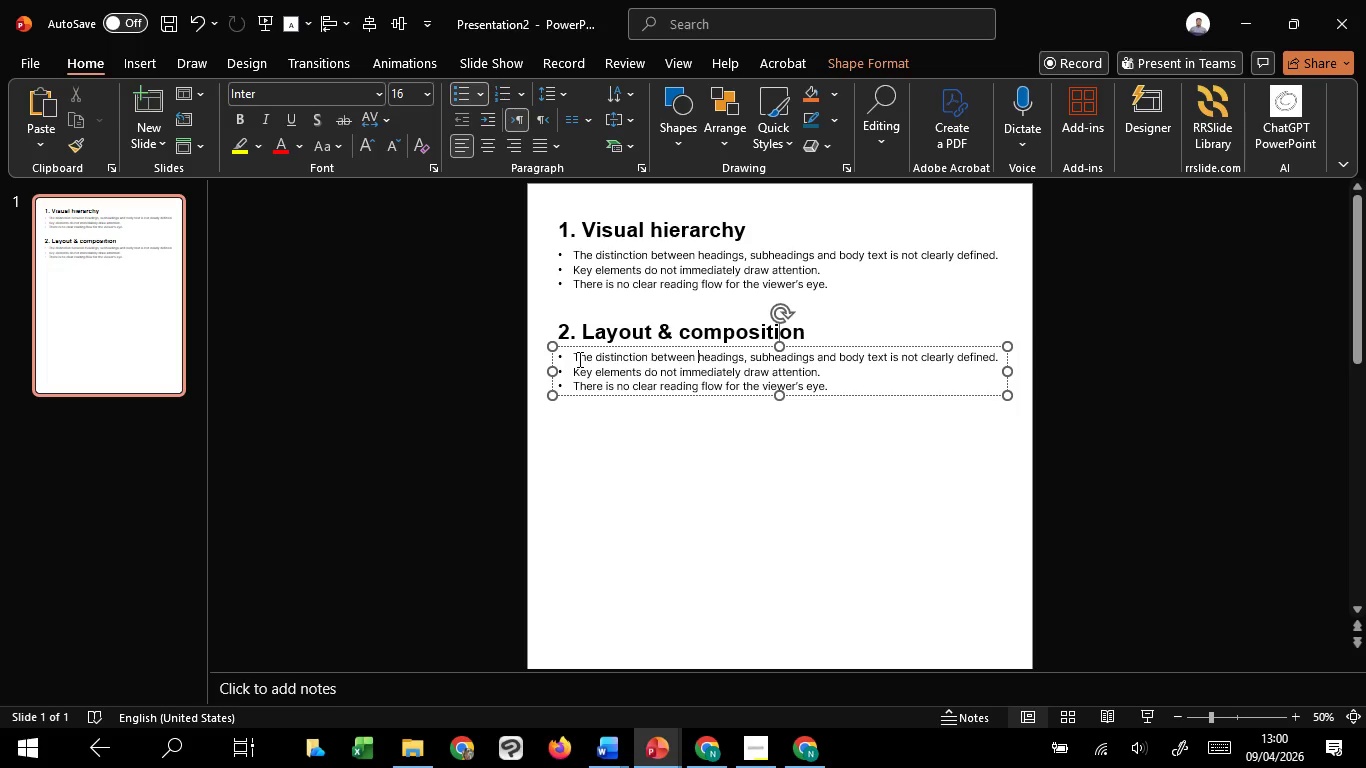 
left_click_drag(start_coordinate=[578, 359], to_coordinate=[1038, 339])
 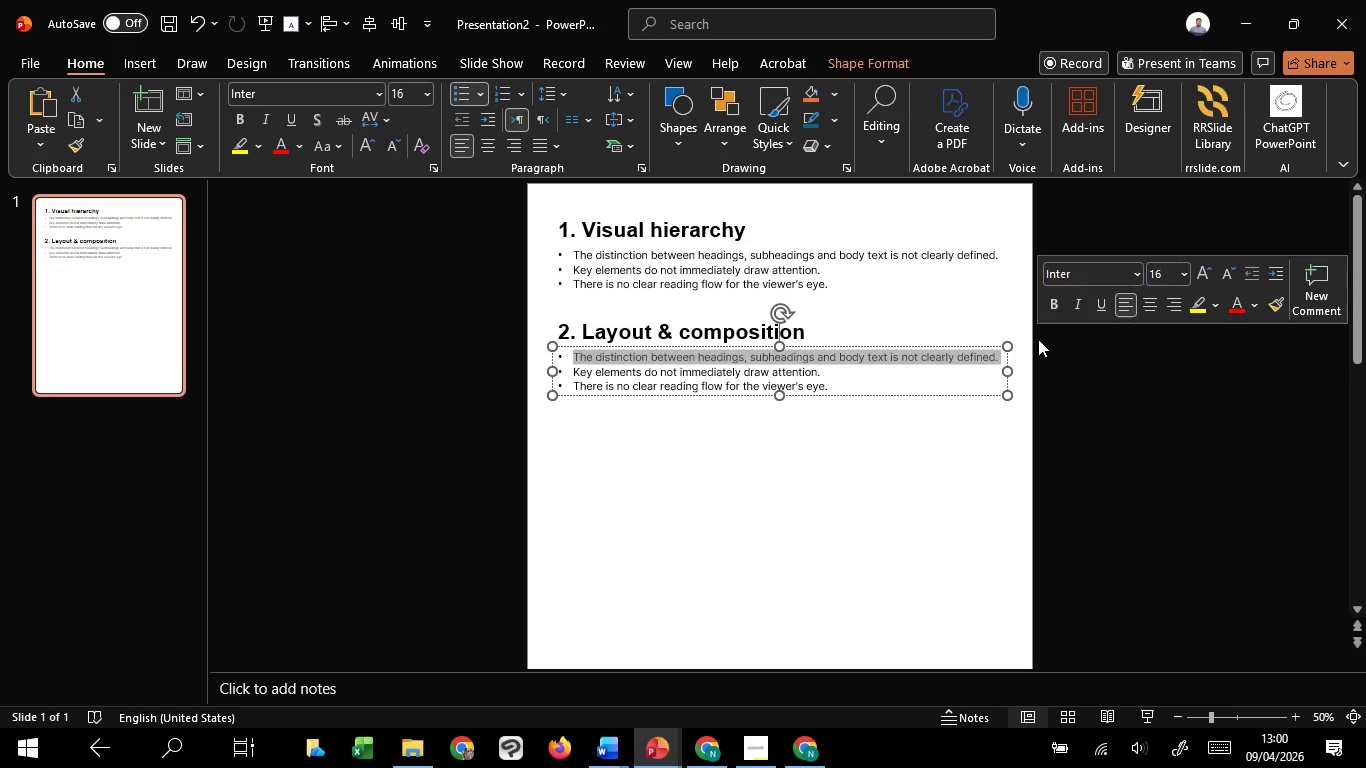 
wait(21.81)
 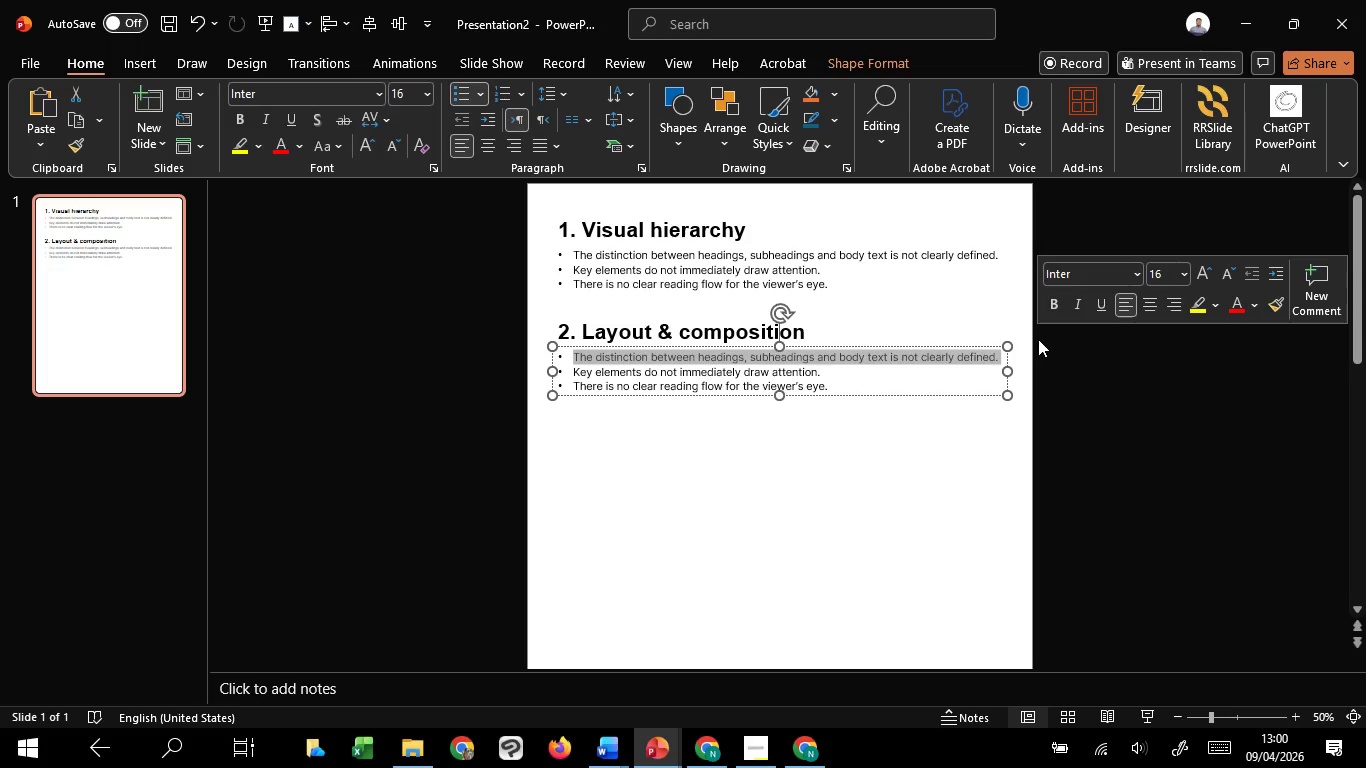 
type(the composition )
 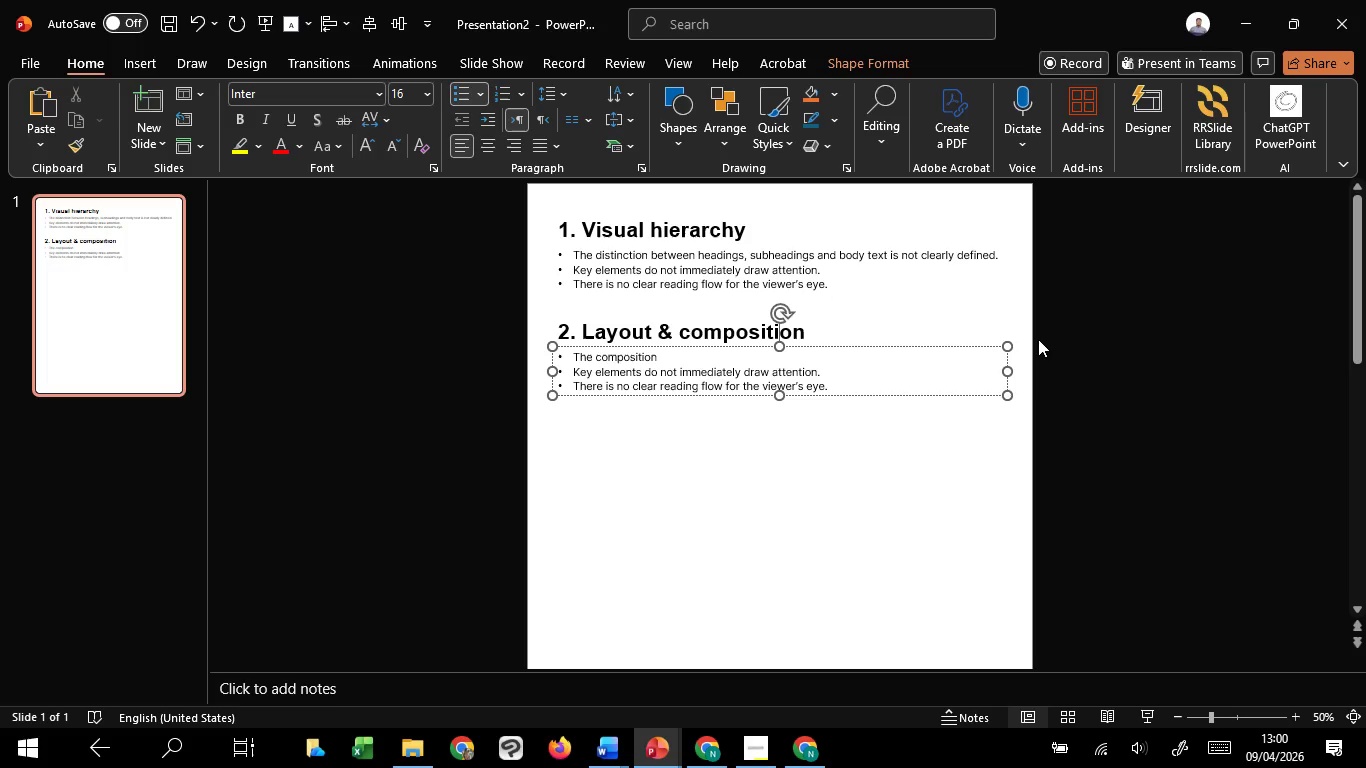 
type(feels random and does not follow clear)
 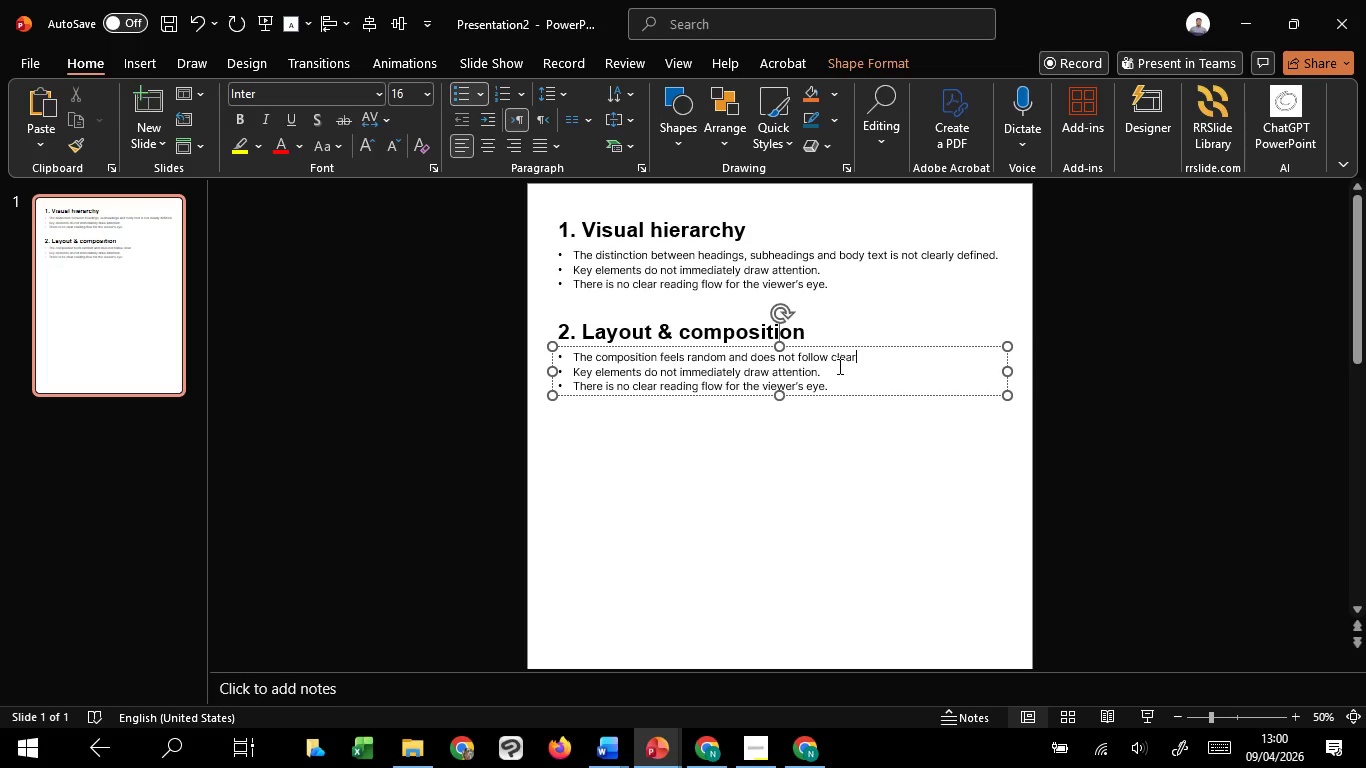 
left_click([830, 361])
 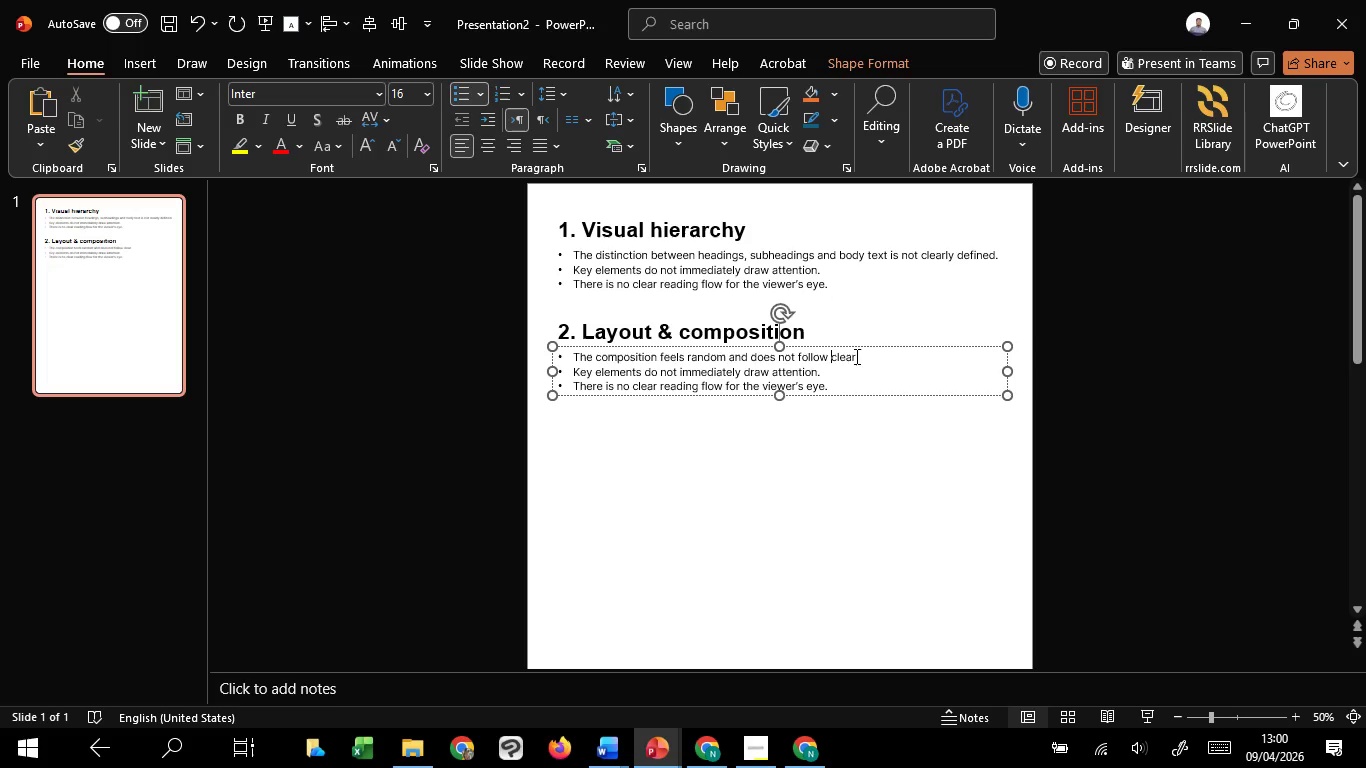 
key(A)
 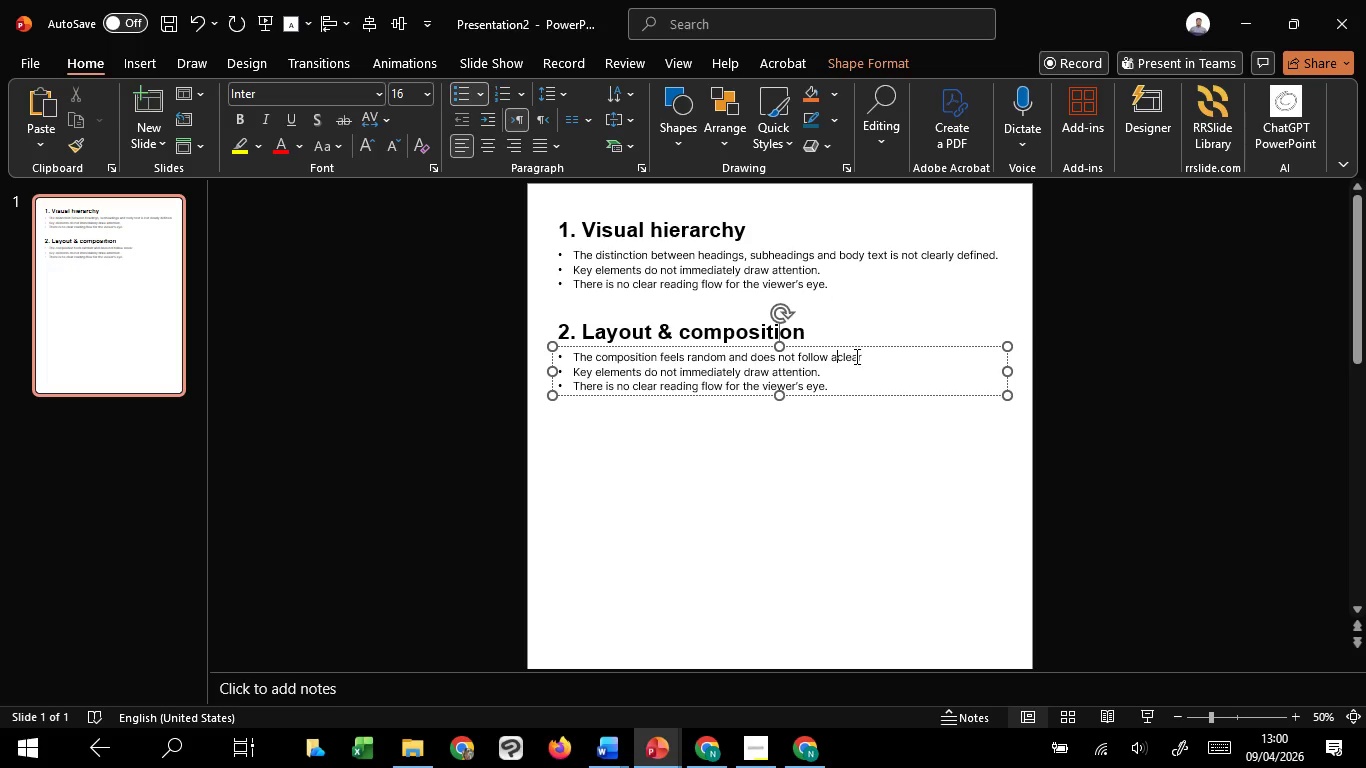 
key(Space)
 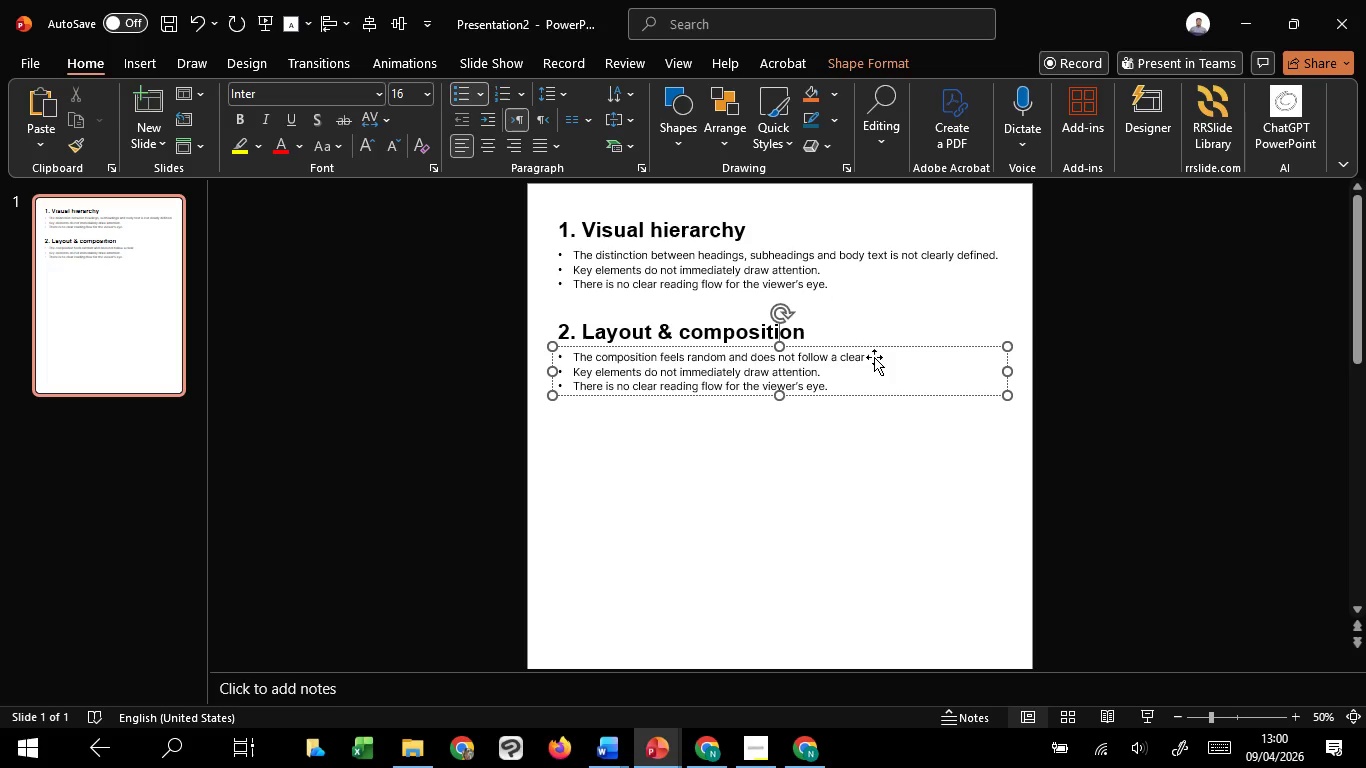 
left_click([876, 358])
 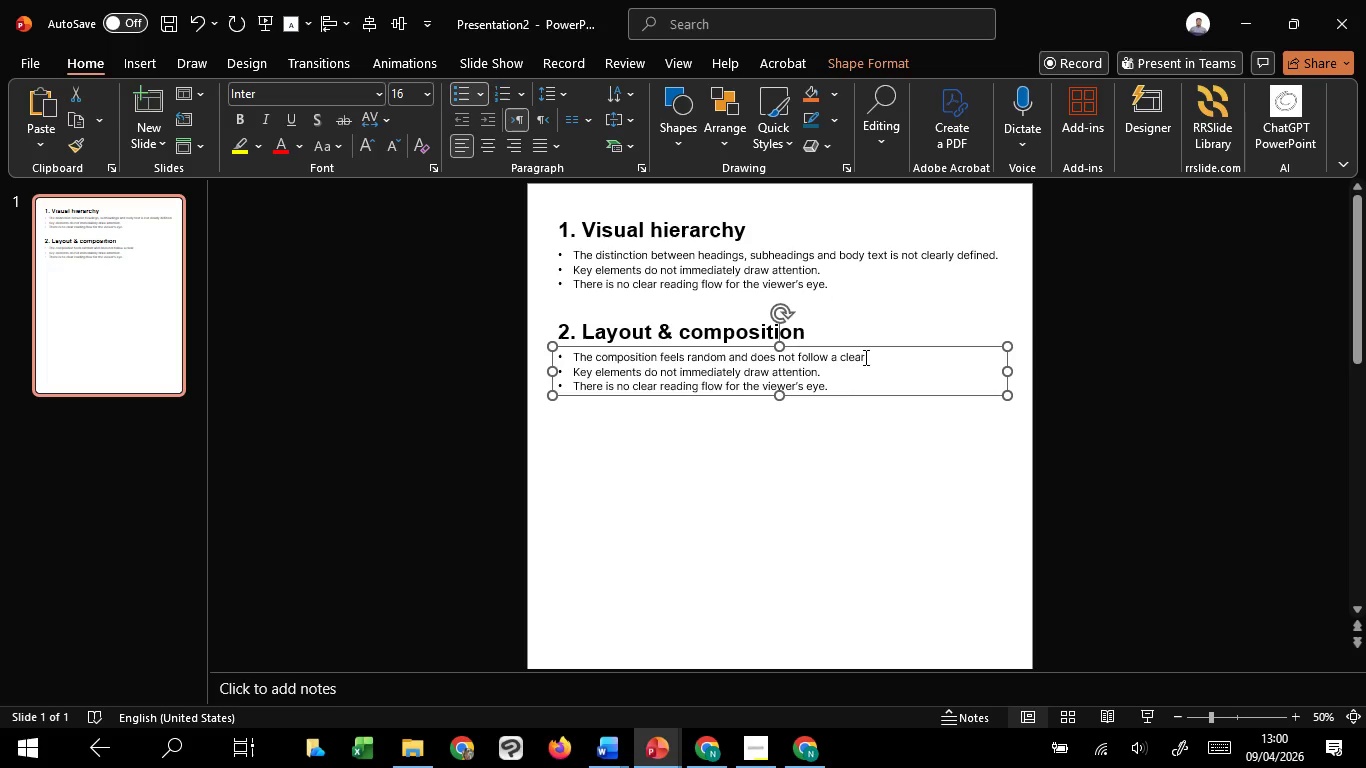 
left_click([864, 357])
 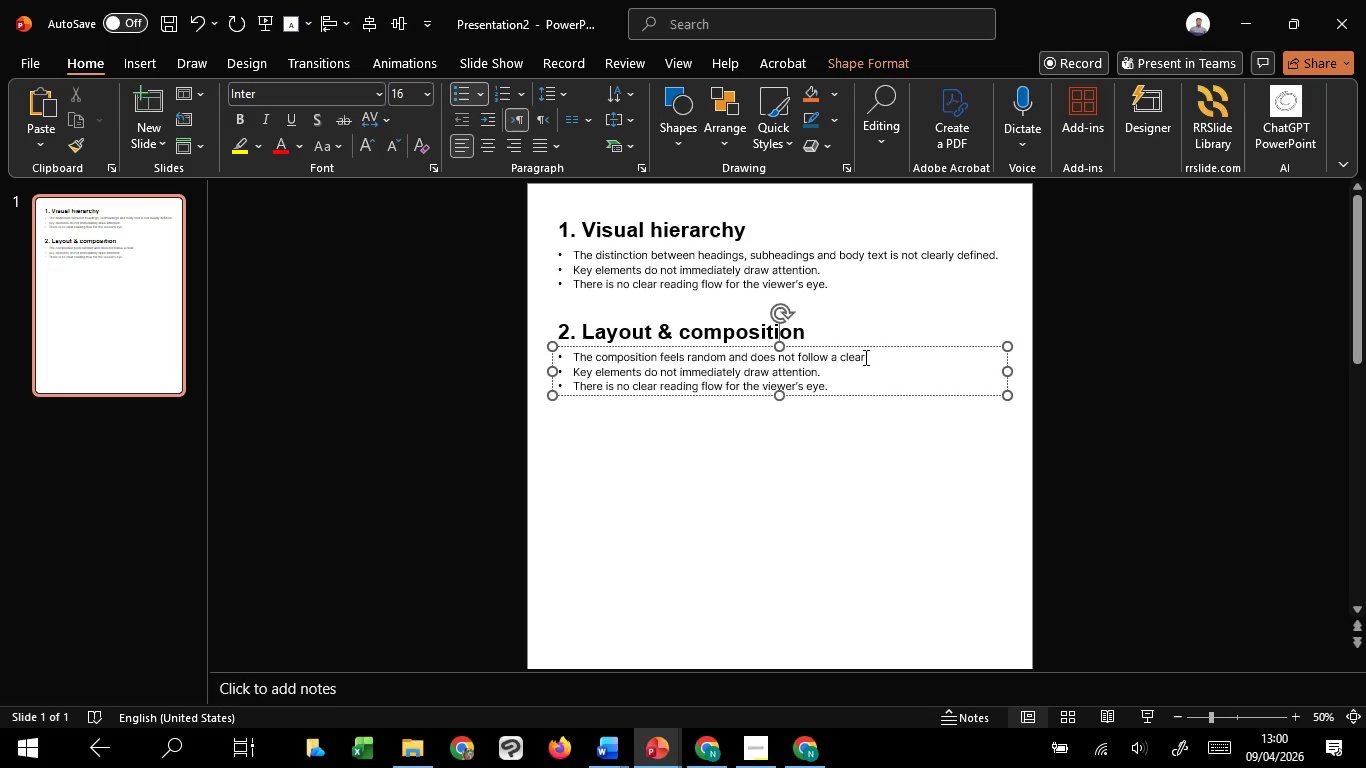 
type( git)
key(Backspace)
type(rd system)
 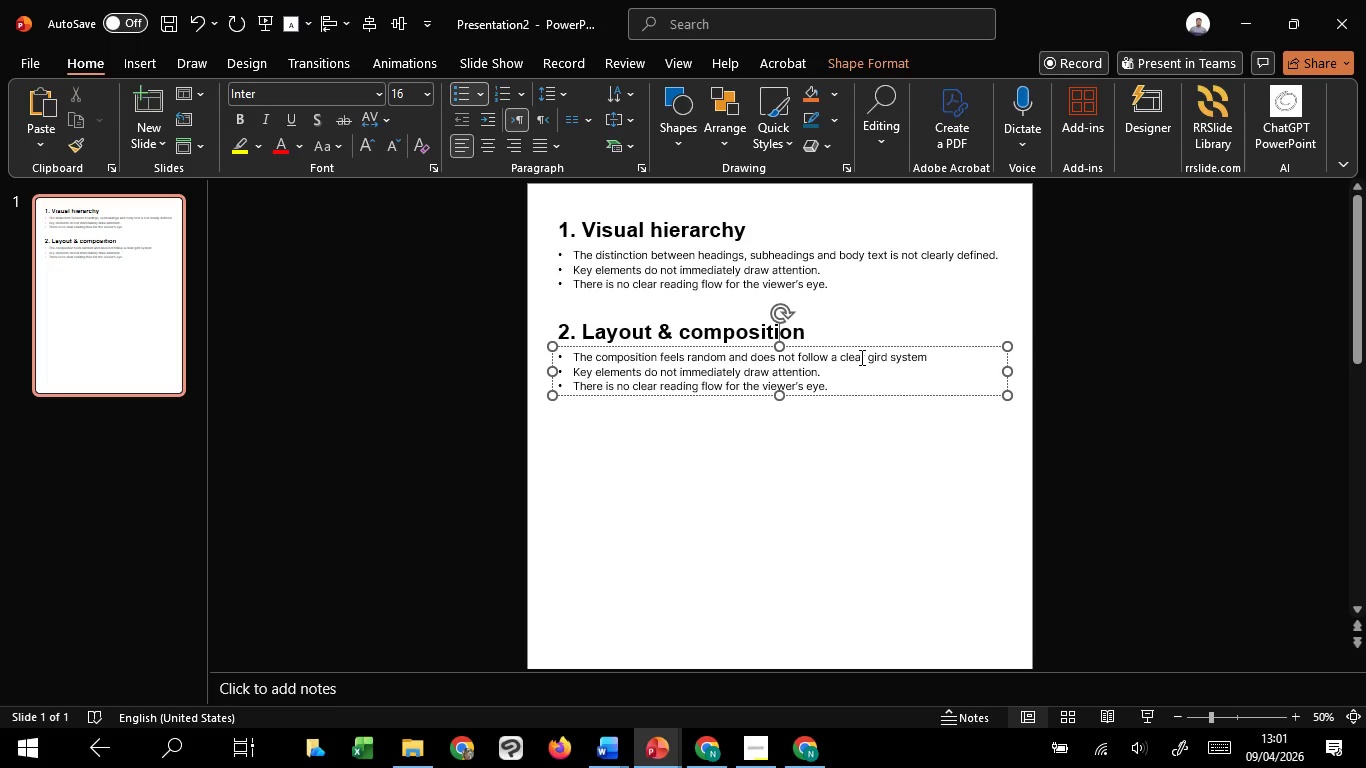 
key(Period)
 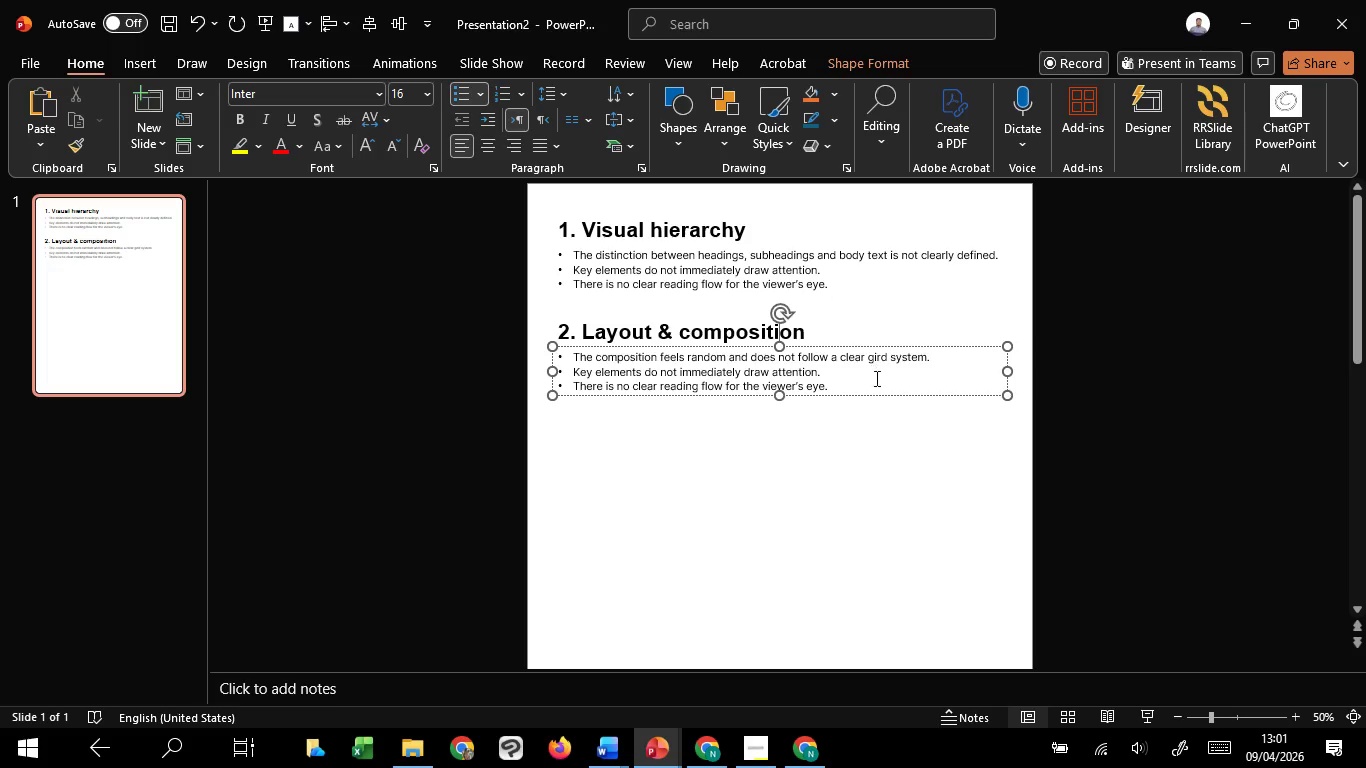 
left_click_drag(start_coordinate=[863, 370], to_coordinate=[580, 372])
 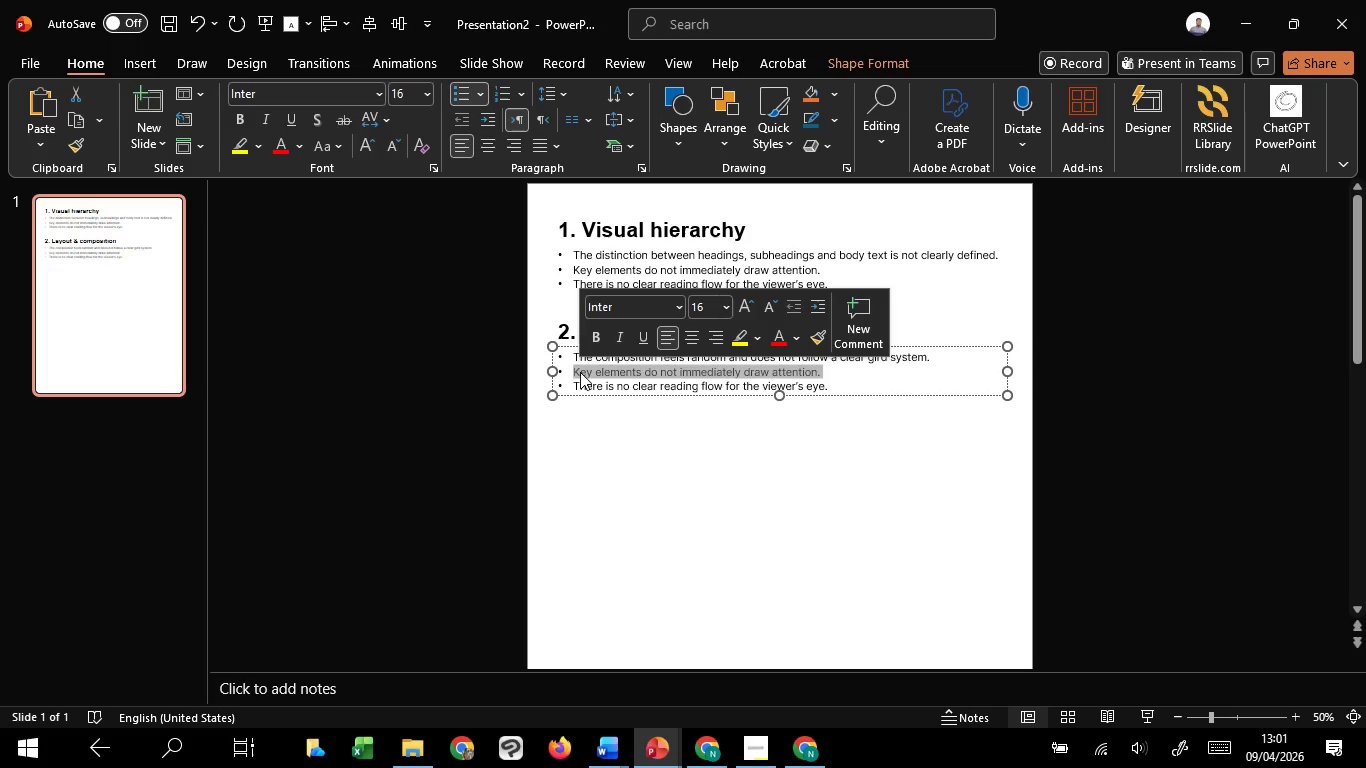 
type(follow a clear)
key(Backspace)
key(Backspace)
 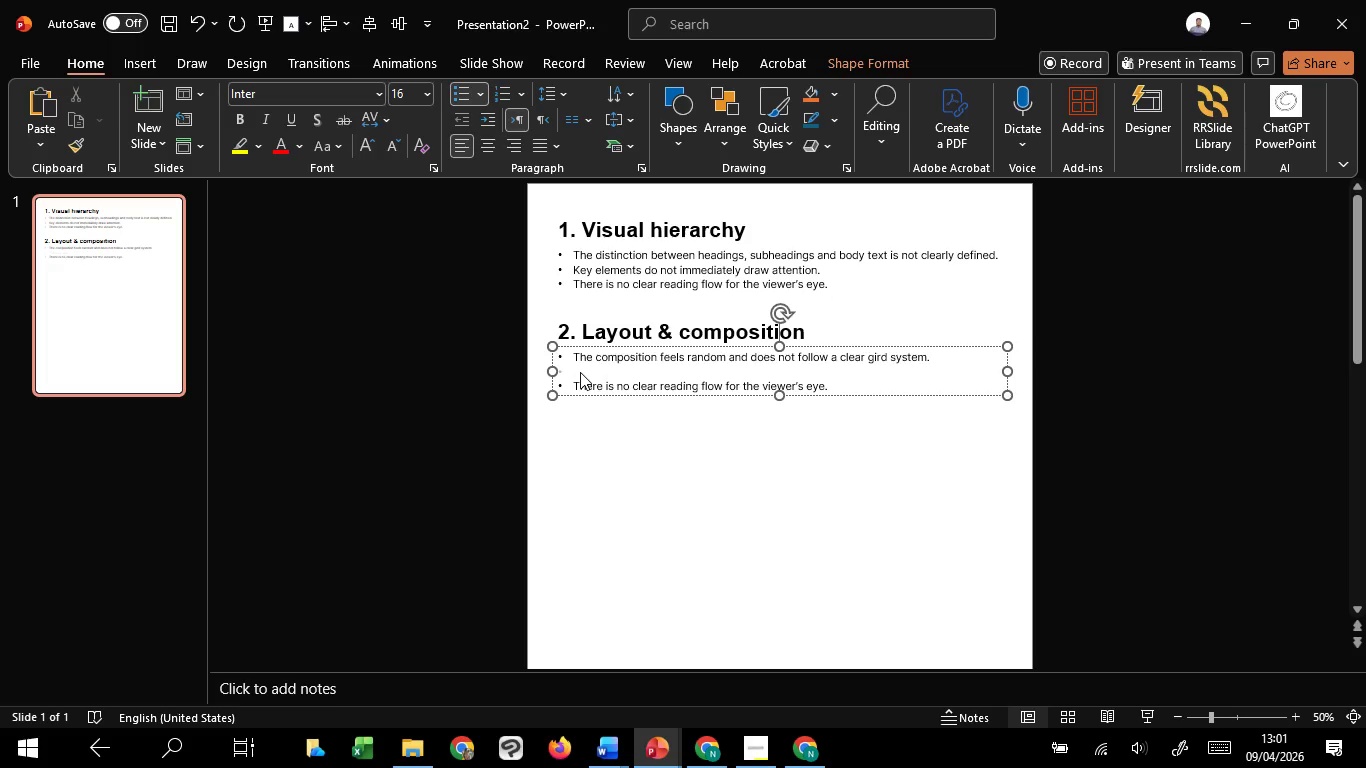 
type(aligment )
 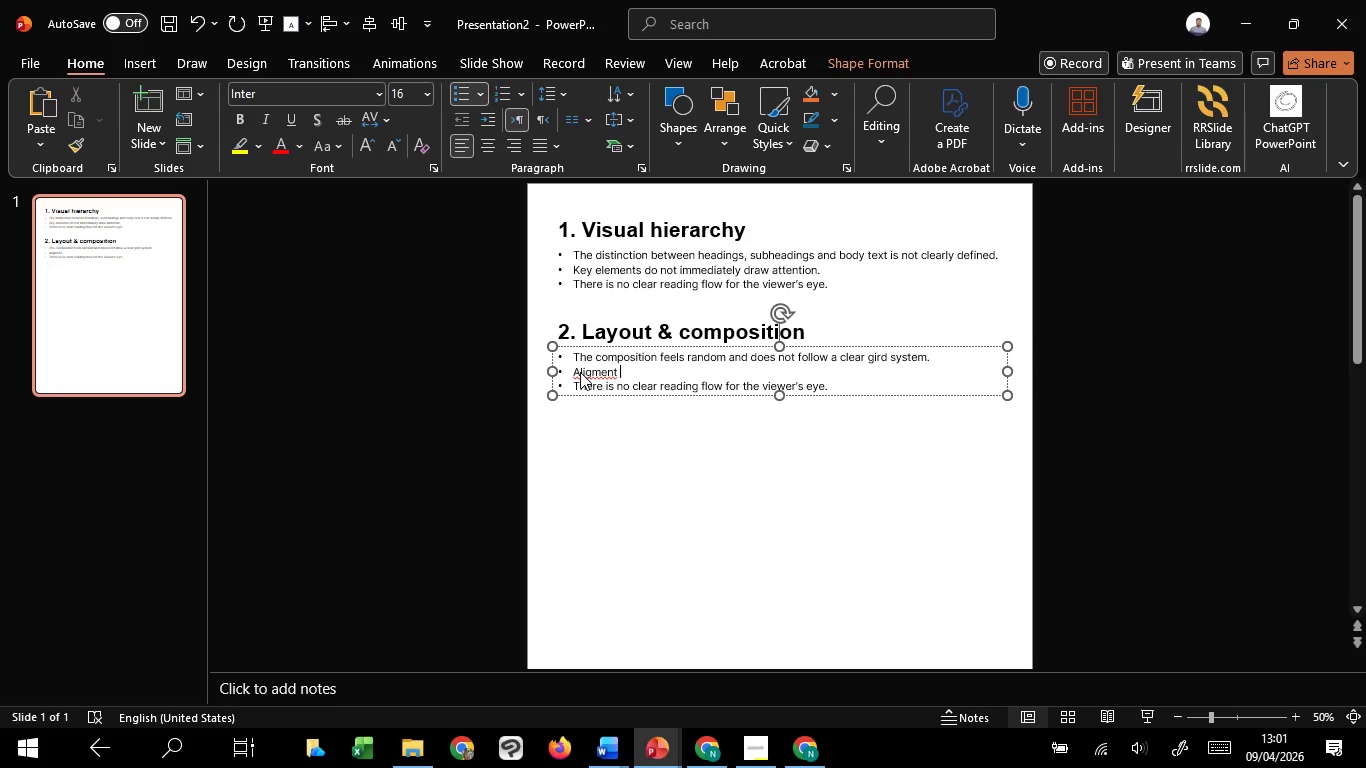 
wait(5.97)
 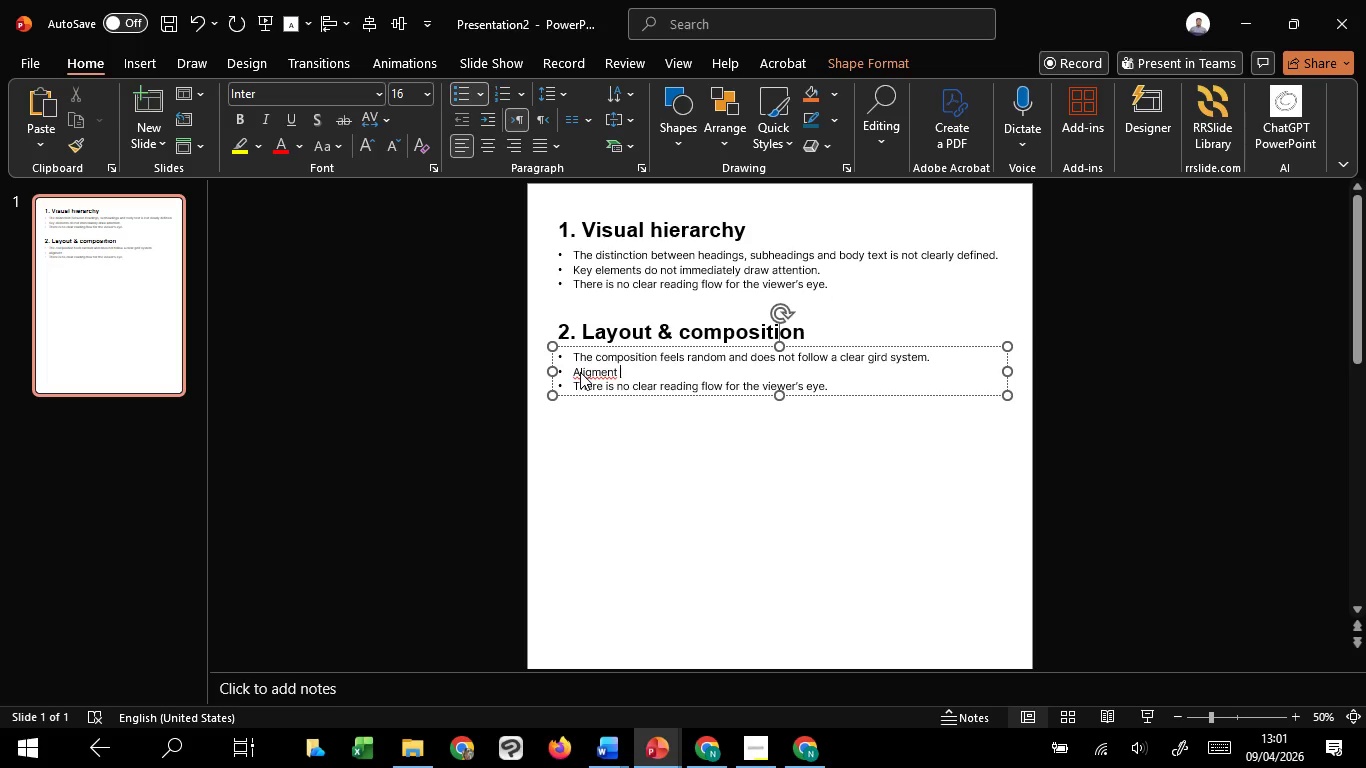 
left_click([590, 374])
 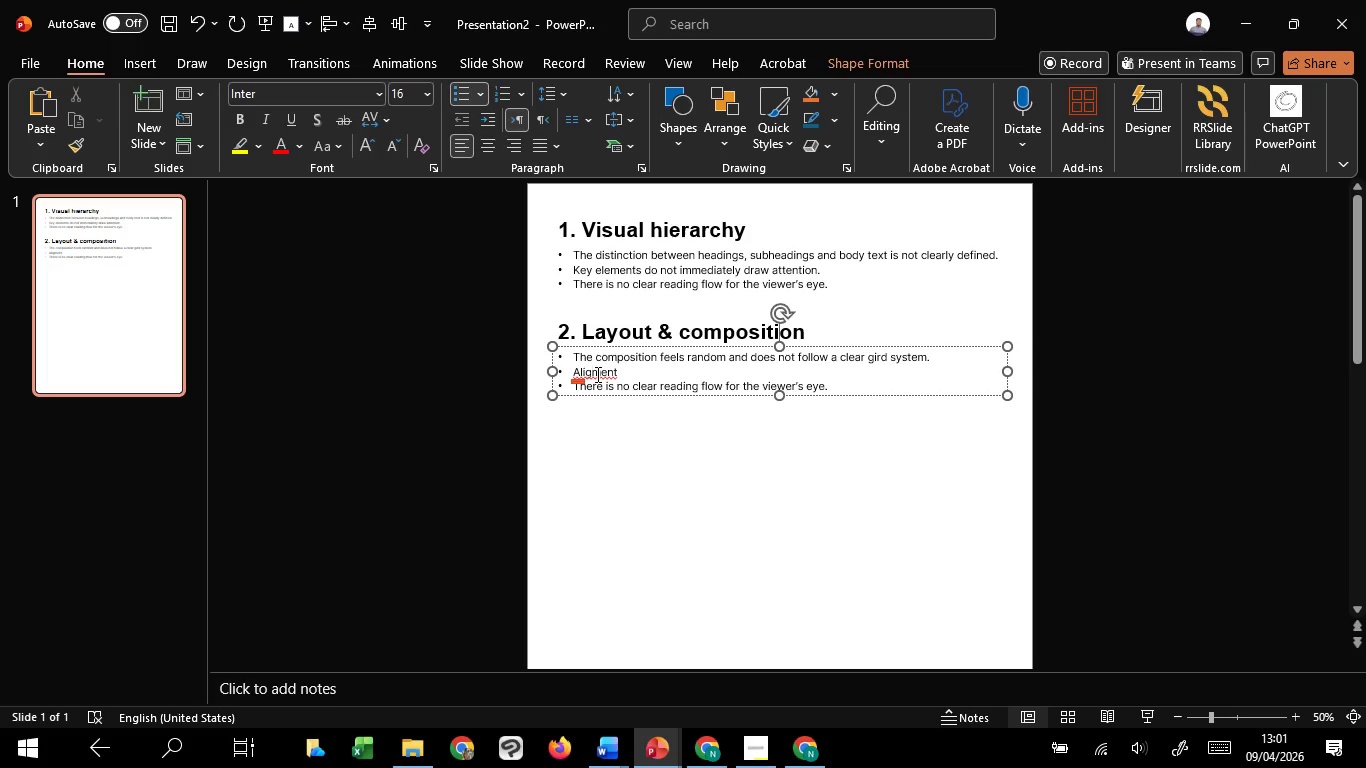 
key(N)
 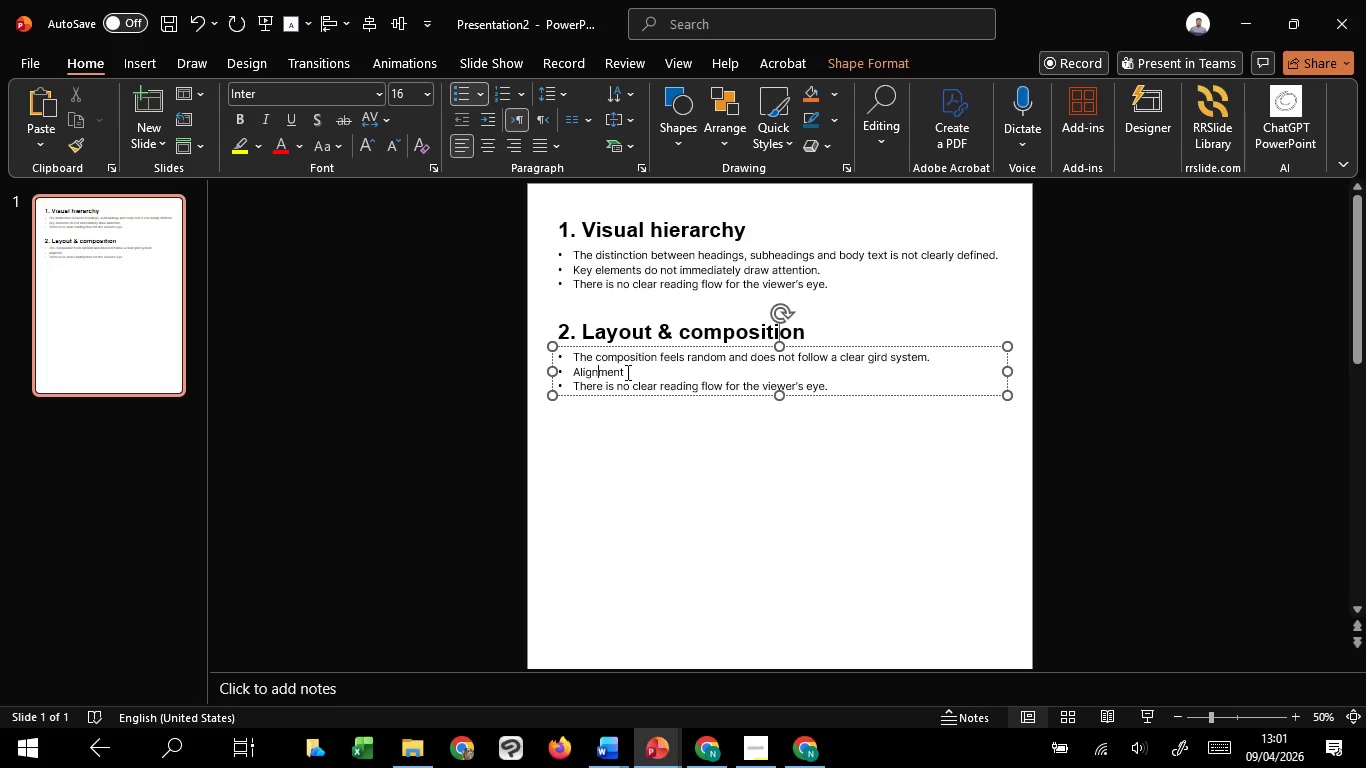 
left_click([626, 372])
 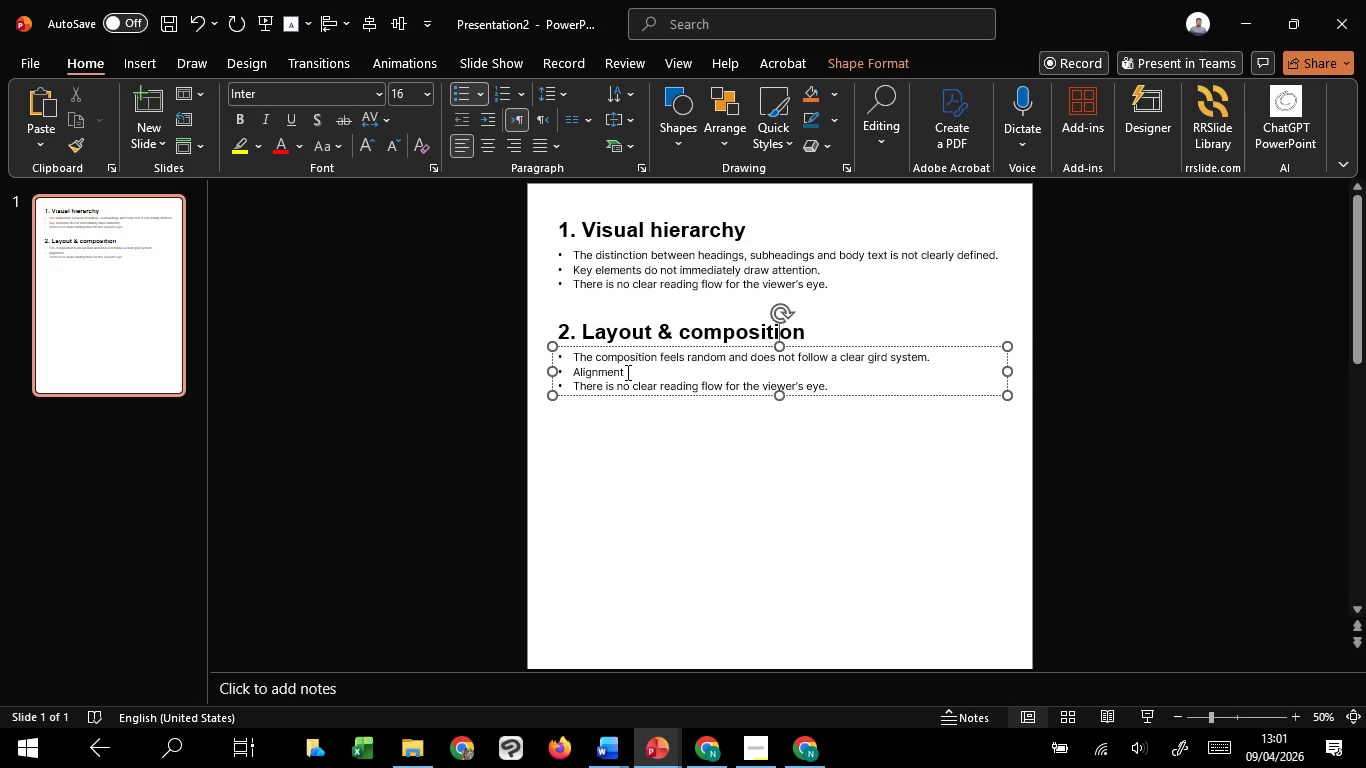 
type(between )
 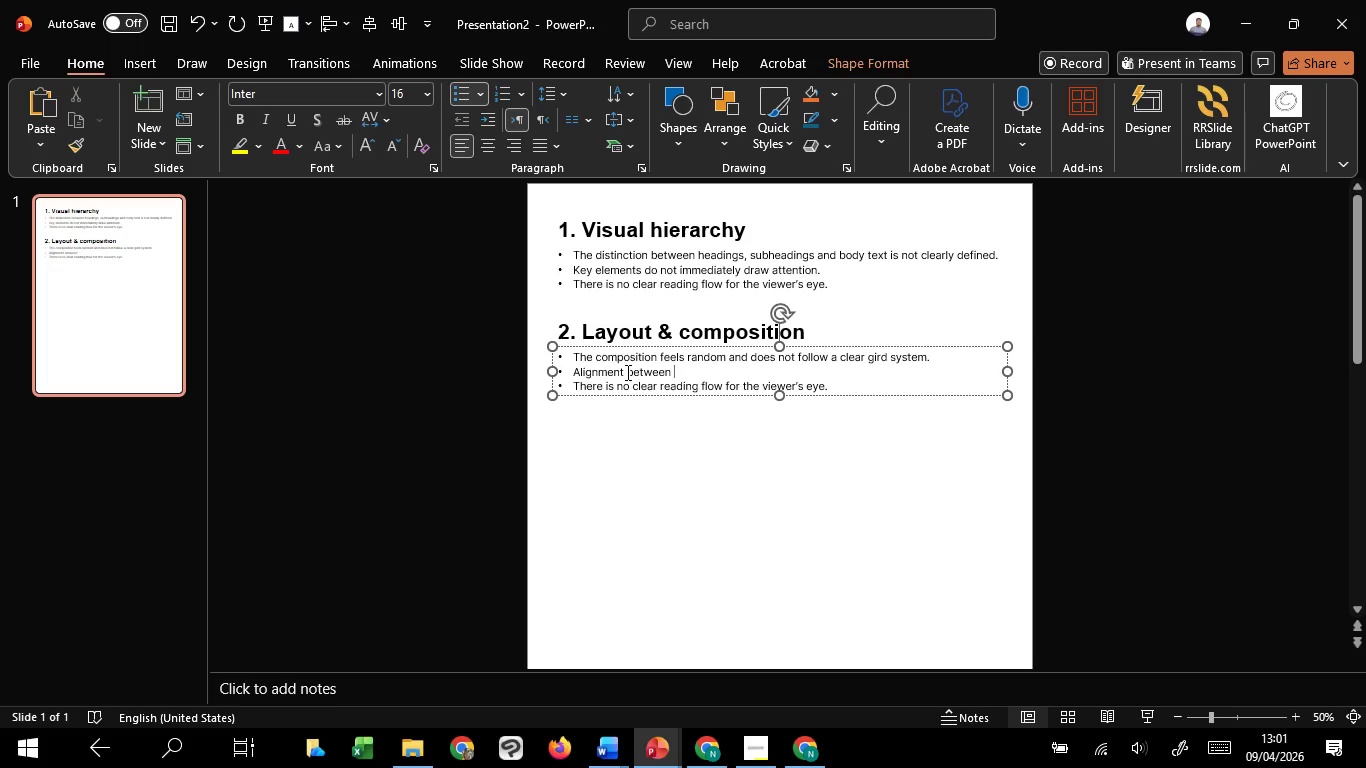 
type(elements is inconsistensi)
 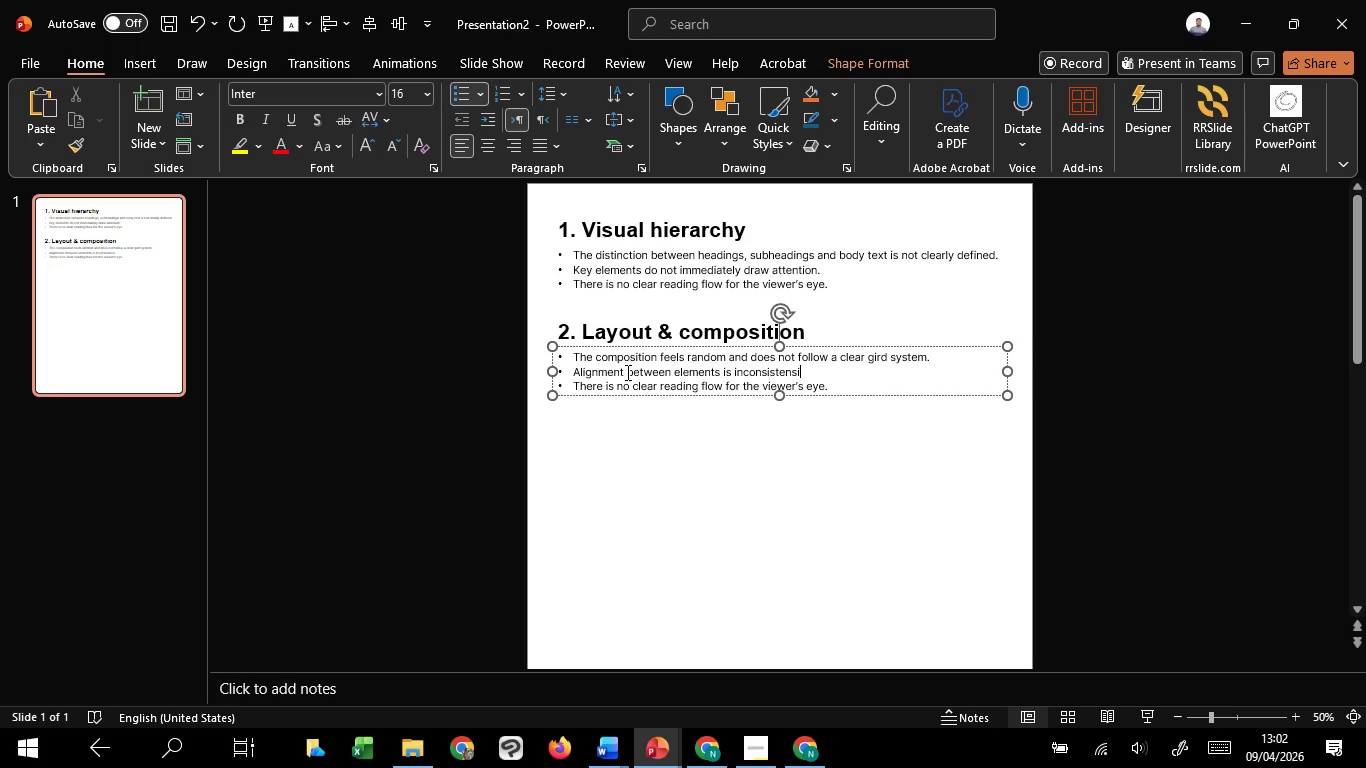 
key(Backspace)
 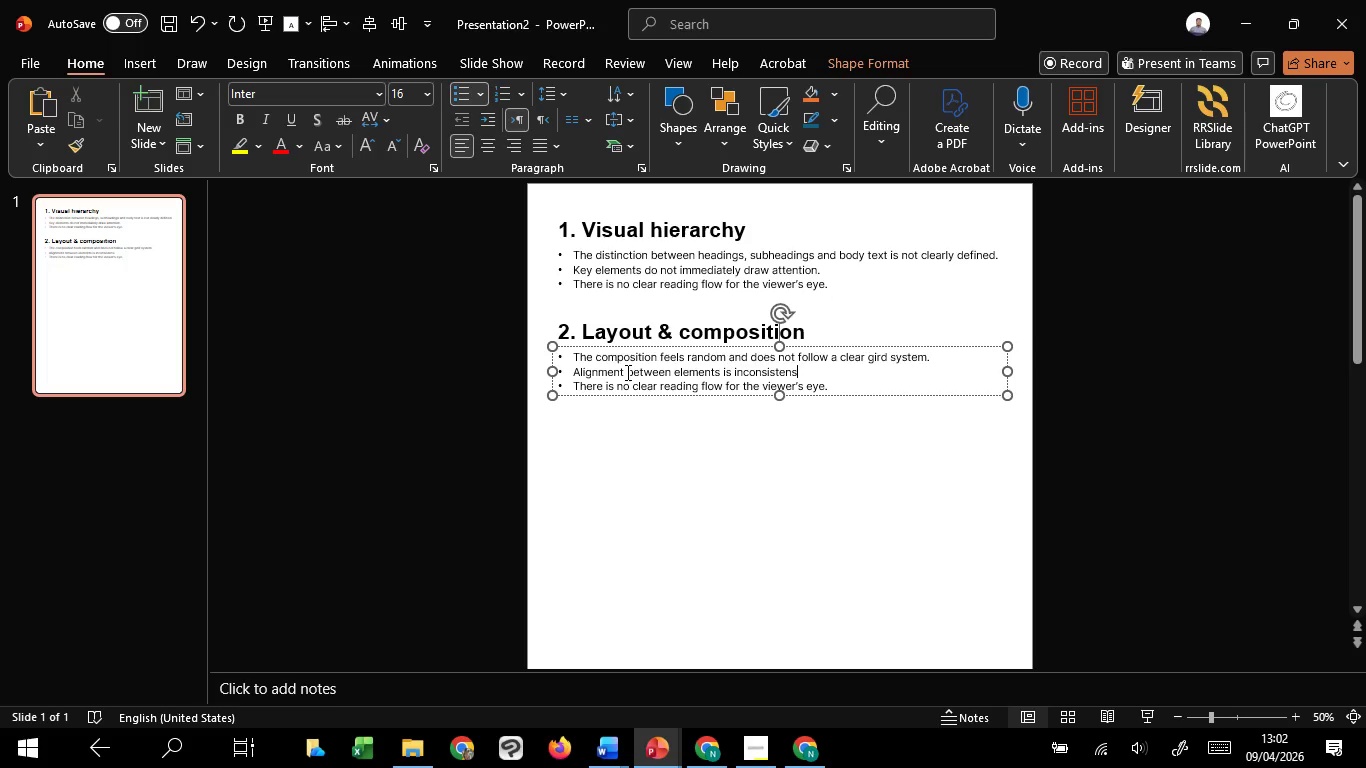 
key(Backspace)
 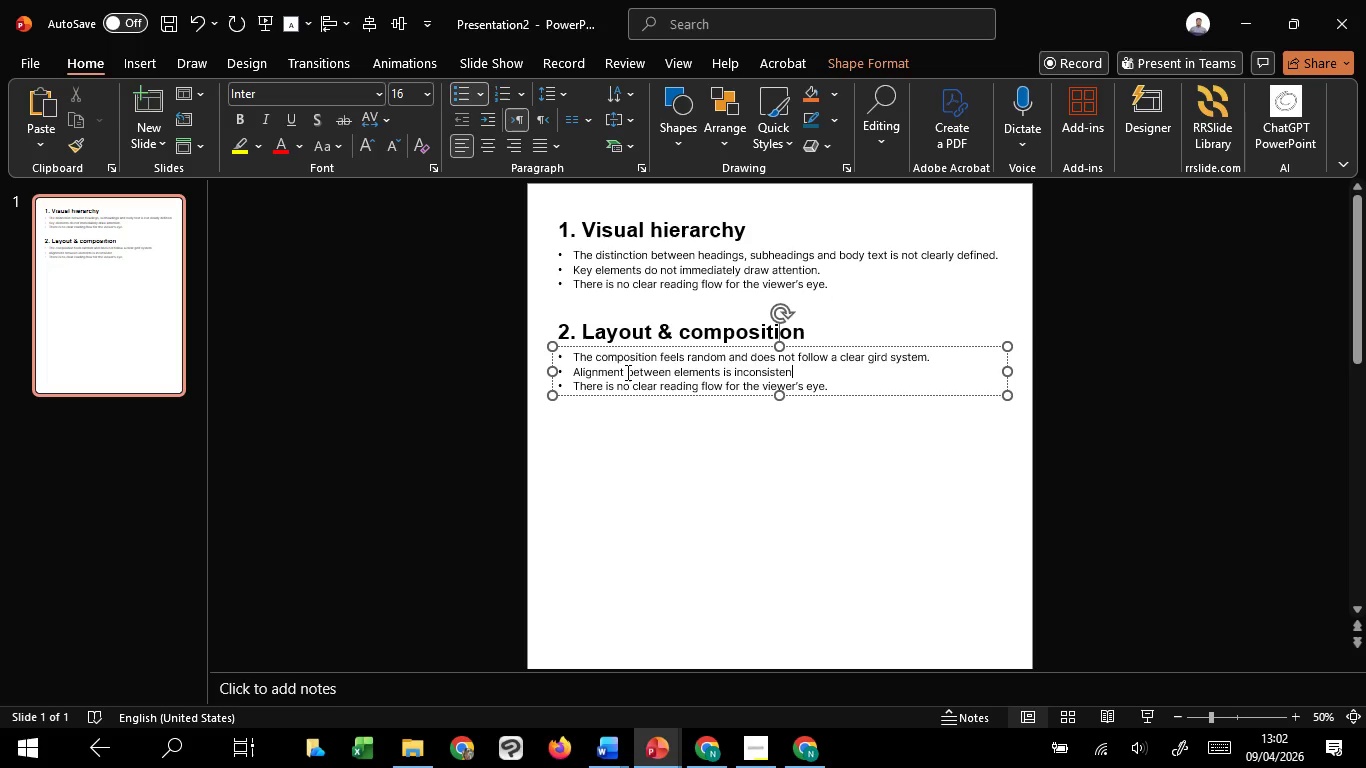 
key(T)
 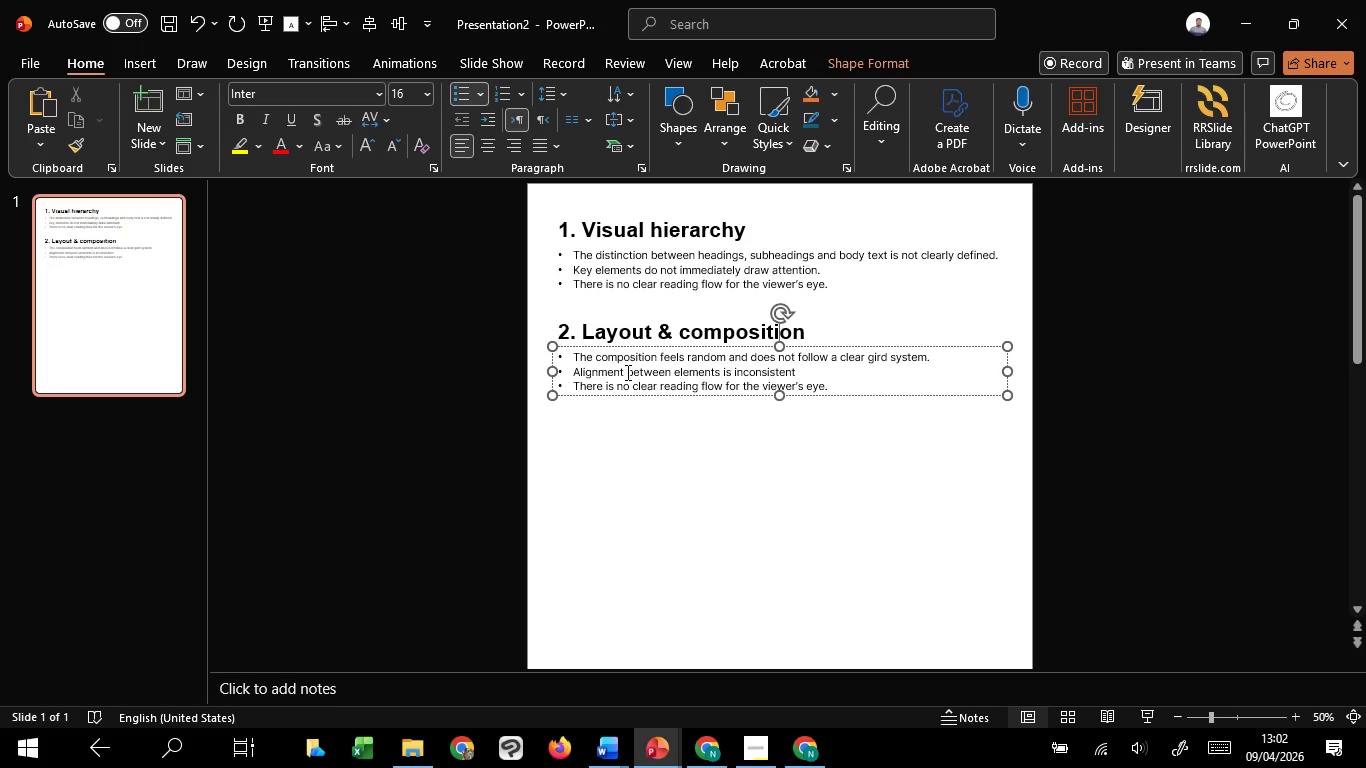 
key(Period)
 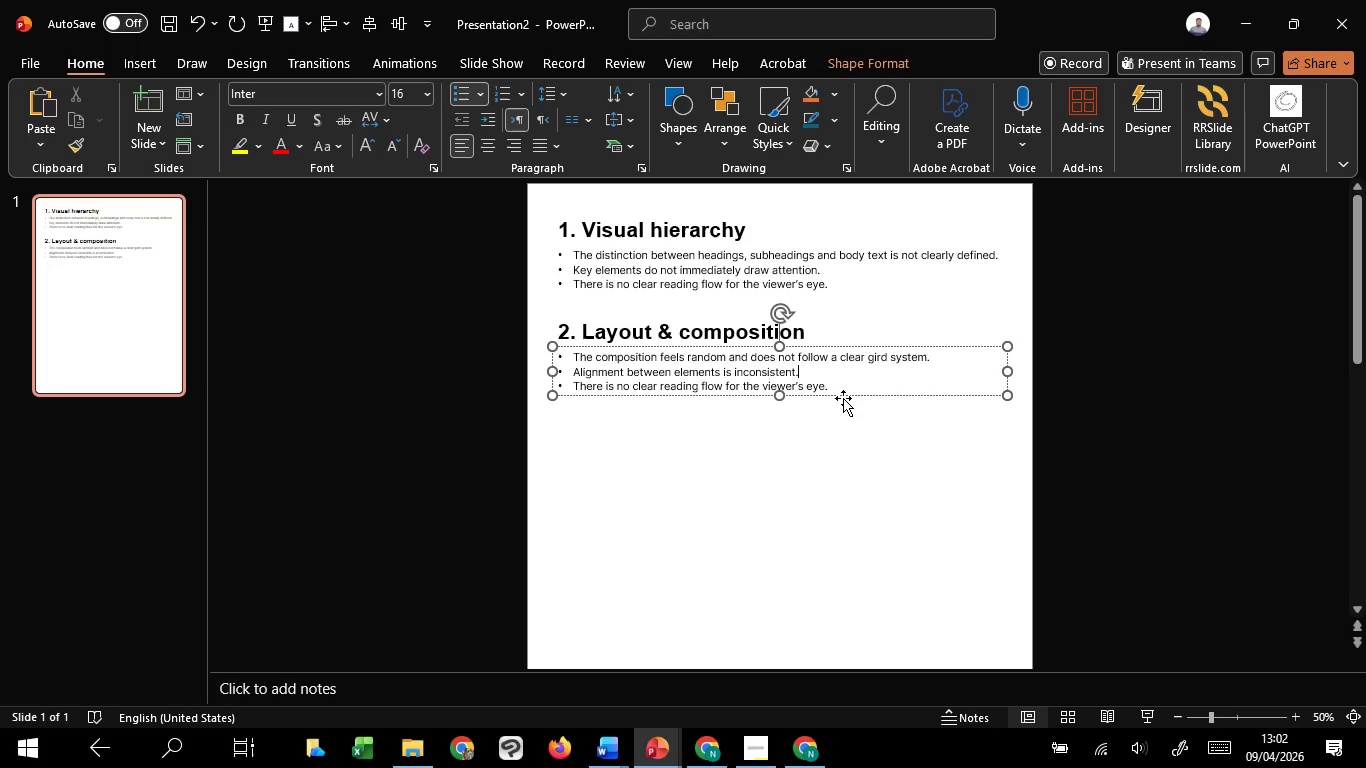 
left_click_drag(start_coordinate=[840, 388], to_coordinate=[583, 381])
 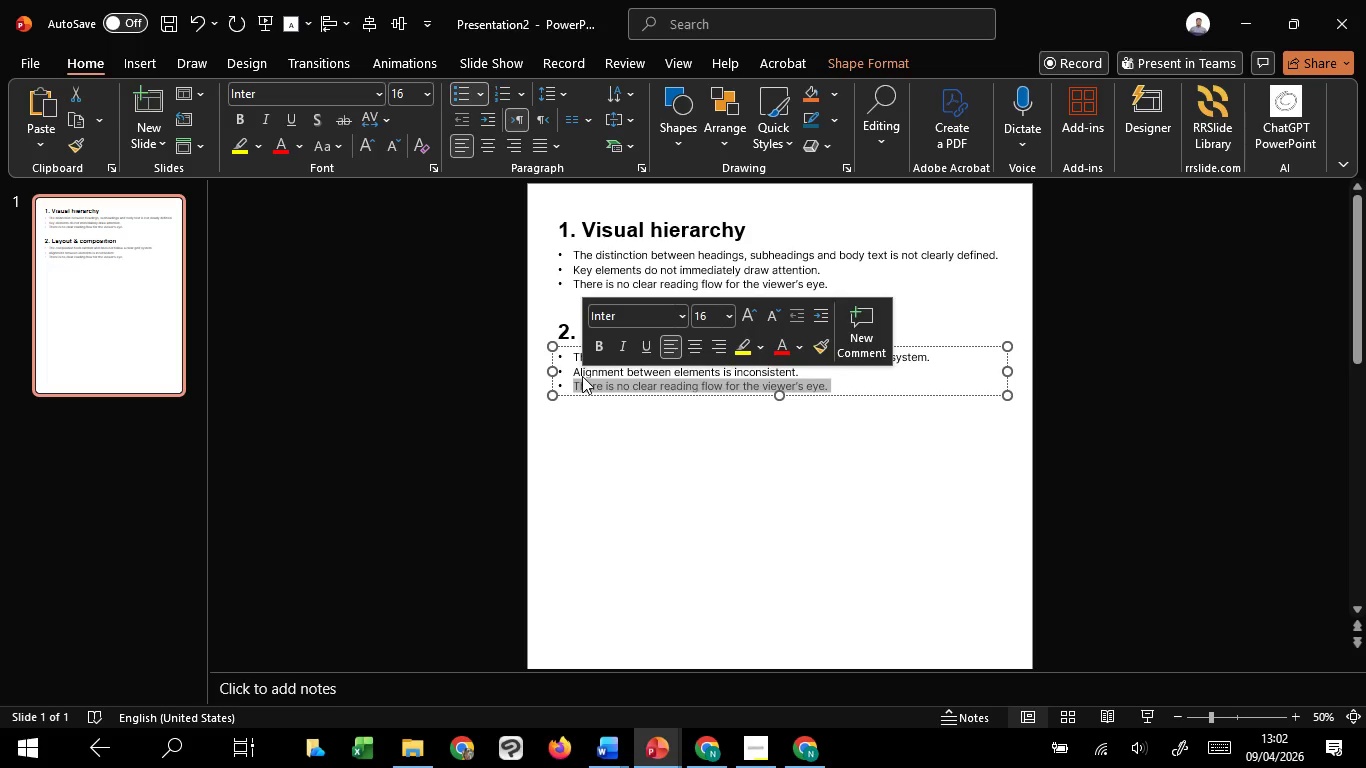 
type(elemen distribution is unbalanved (dense vs empty areas))
 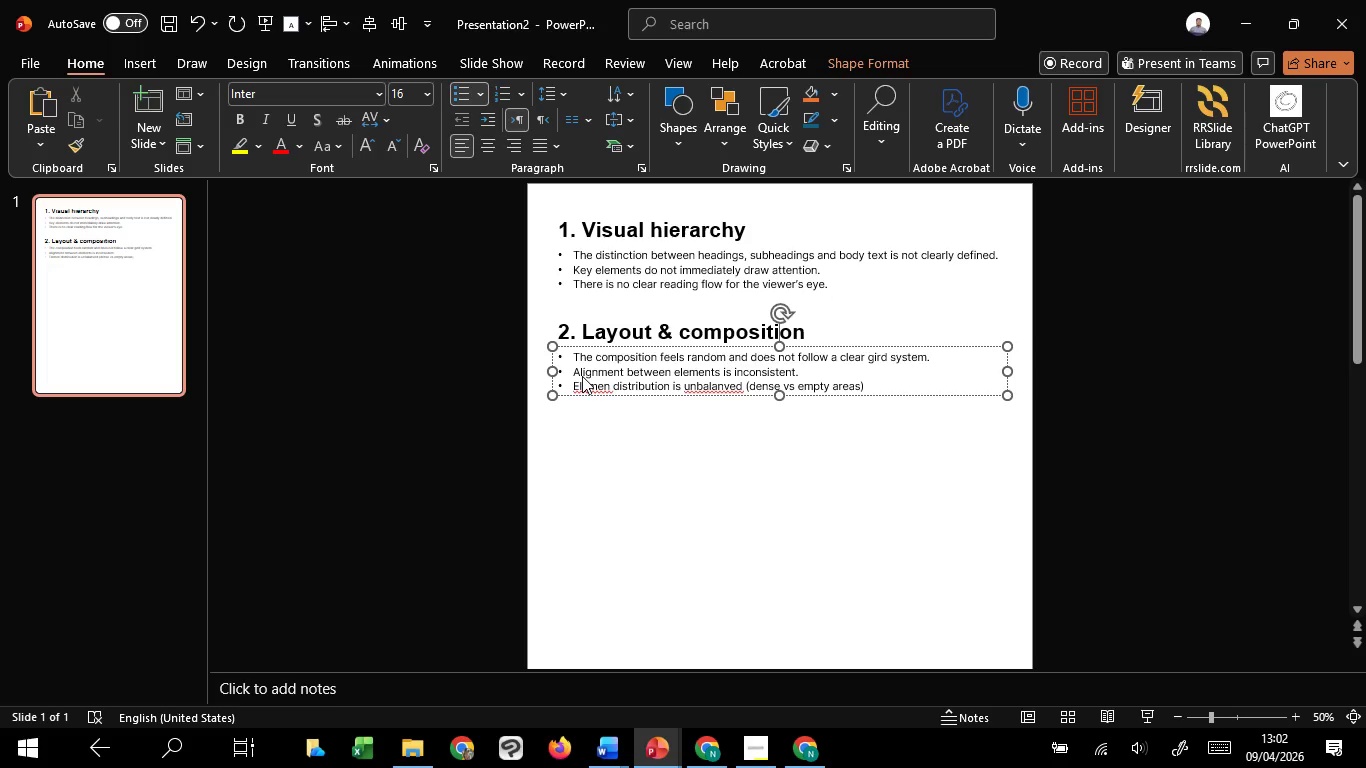 
left_click([586, 419])
 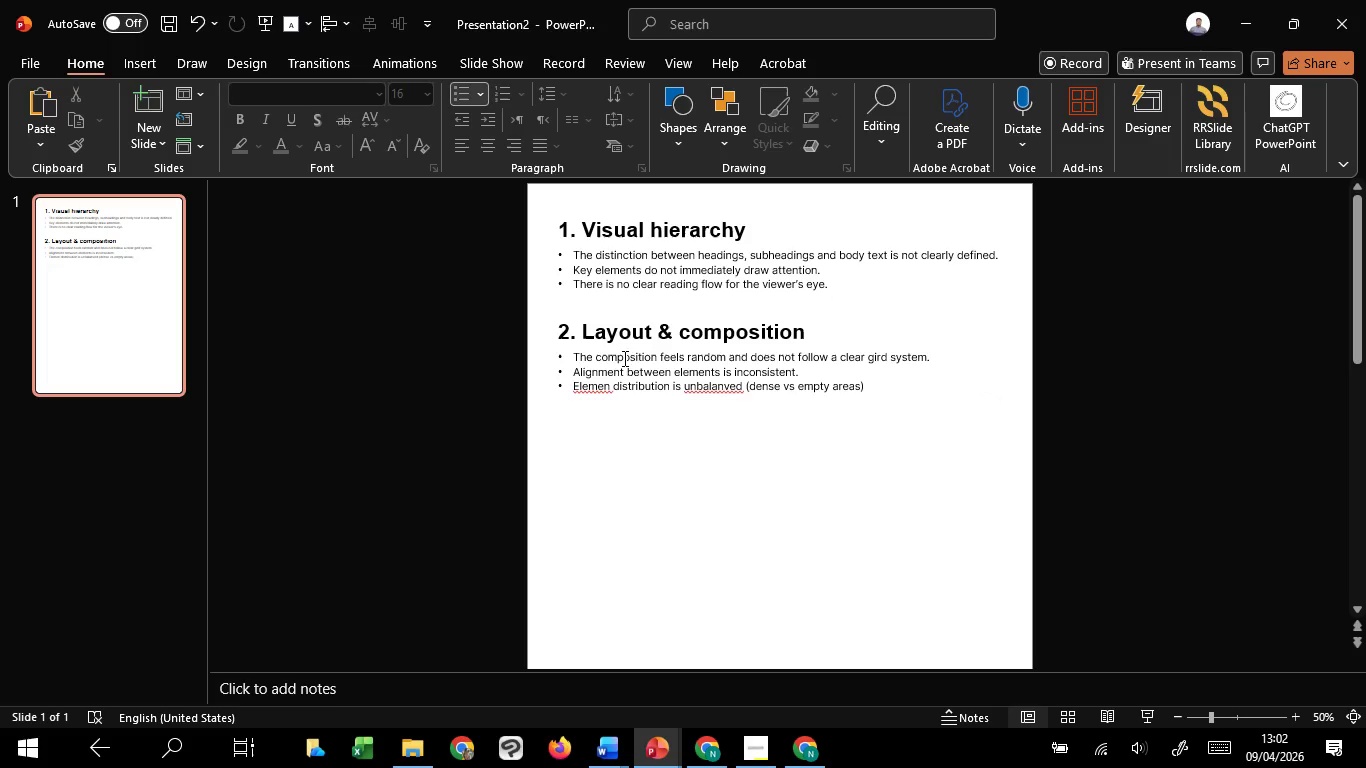 
left_click([636, 333])
 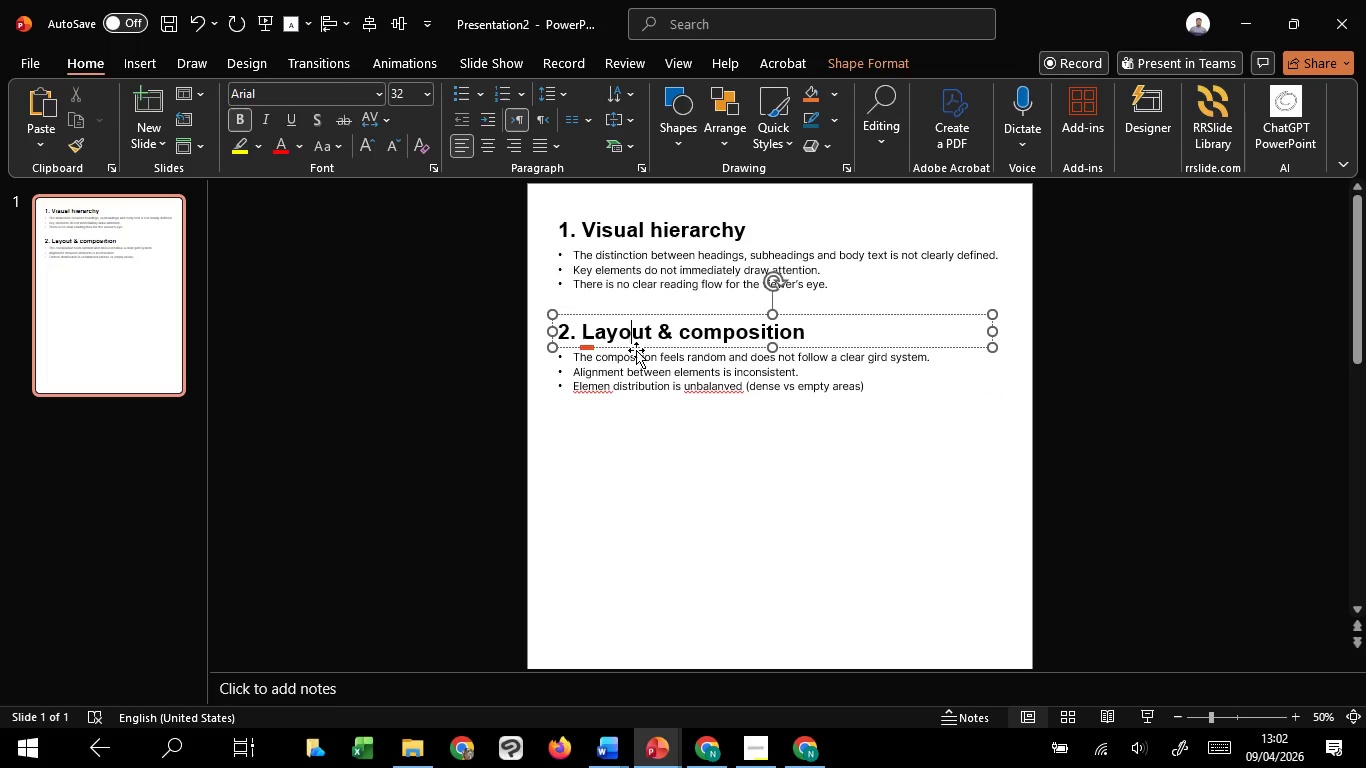 
hold_key(key=ShiftLeft, duration=1.52)
left_click([644, 364])
 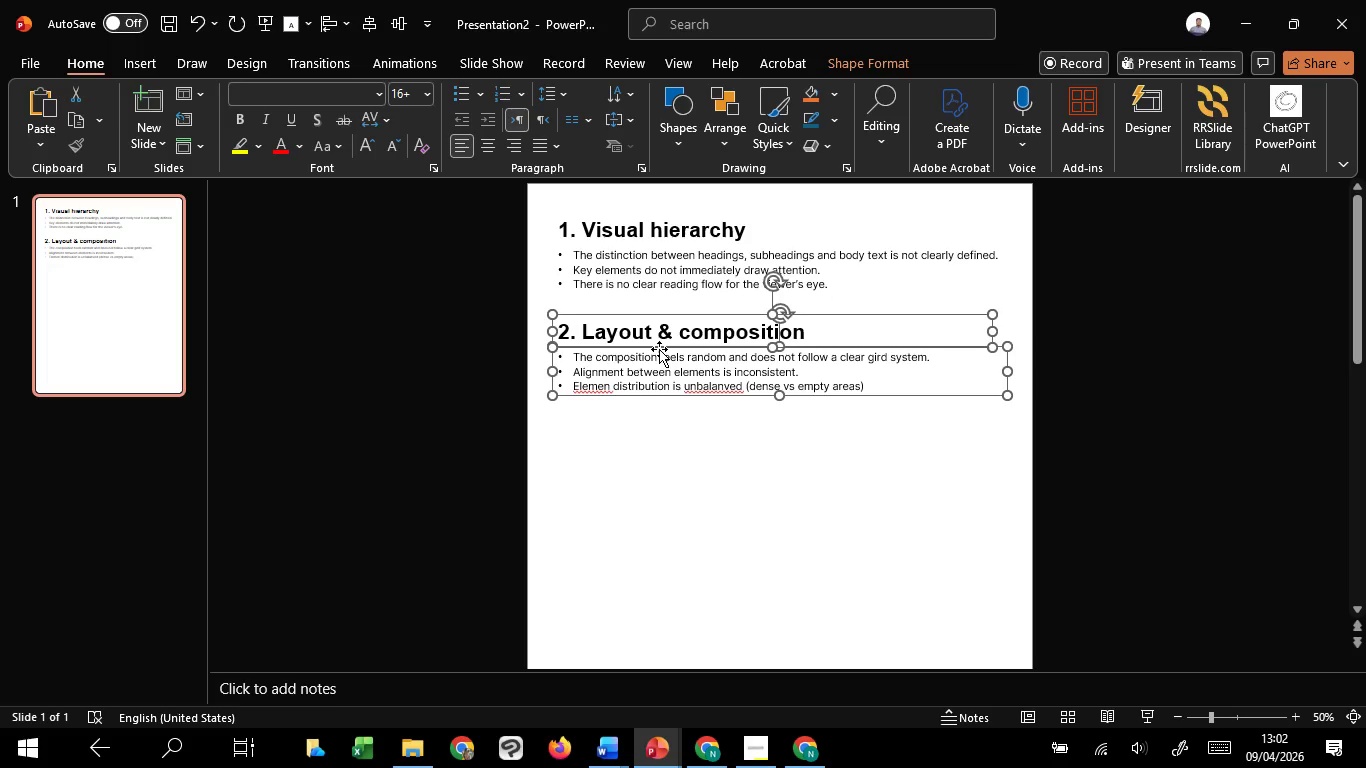 
left_click_drag(start_coordinate=[659, 349], to_coordinate=[659, 340])
 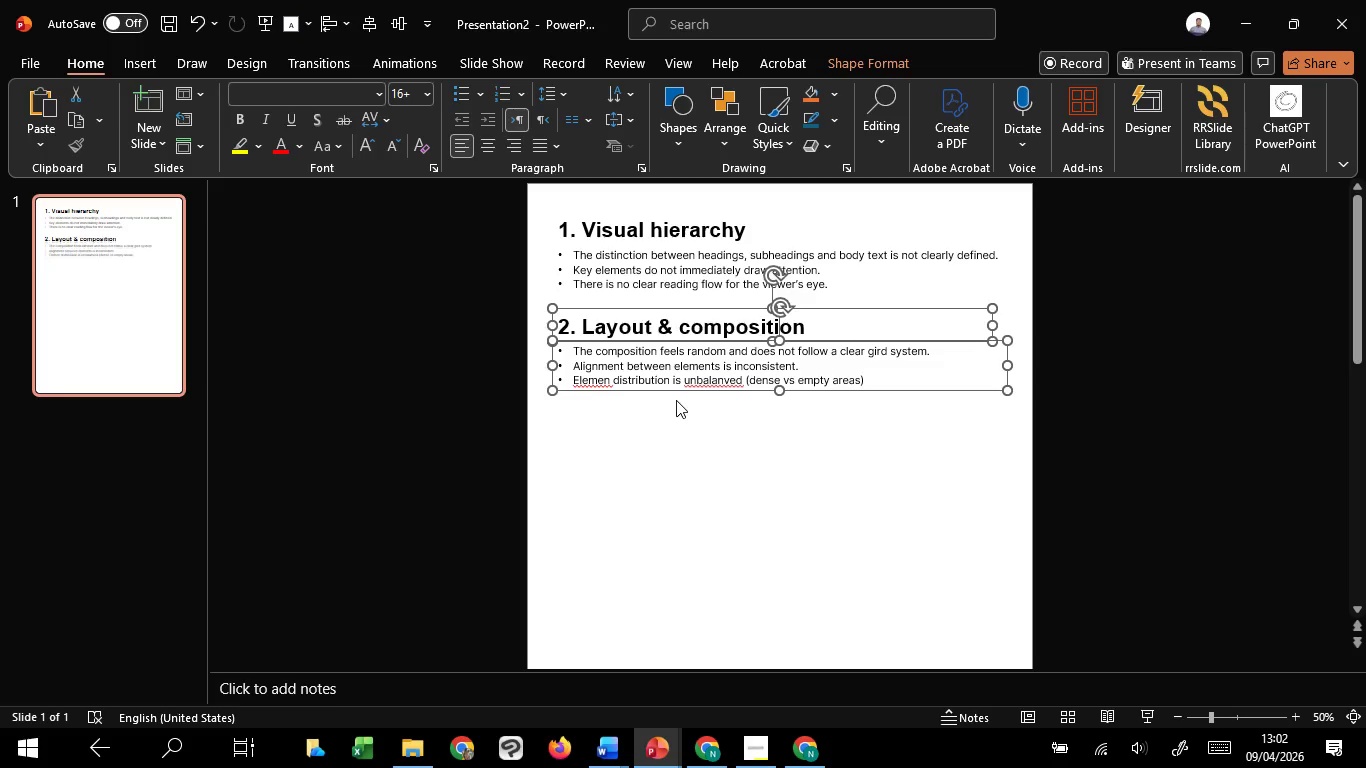 
hold_key(key=ShiftLeft, duration=1.22)
 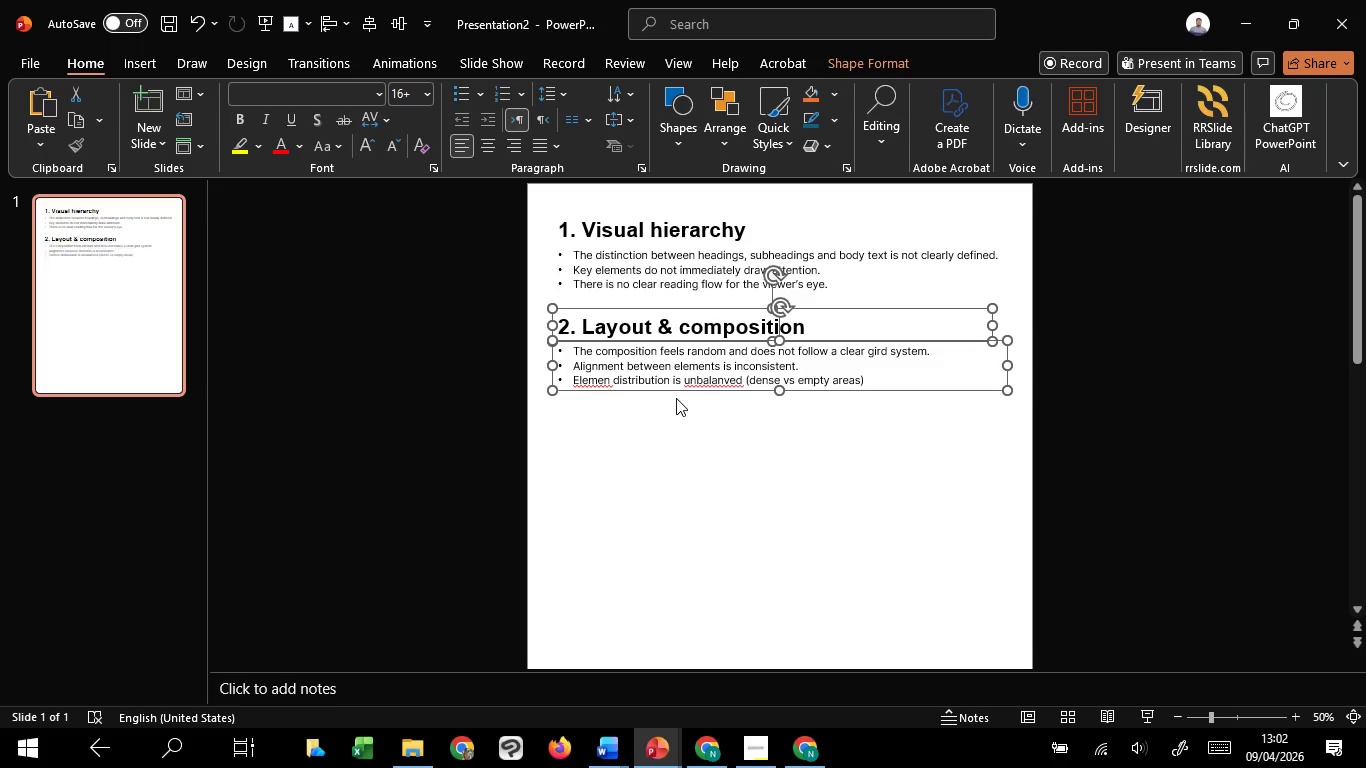 
hold_key(key=ControlLeft, duration=3.48)
hold_key(key=ShiftLeft, duration=3.09)
left_click_drag(start_coordinate=[693, 392], to_coordinate=[694, 486])
 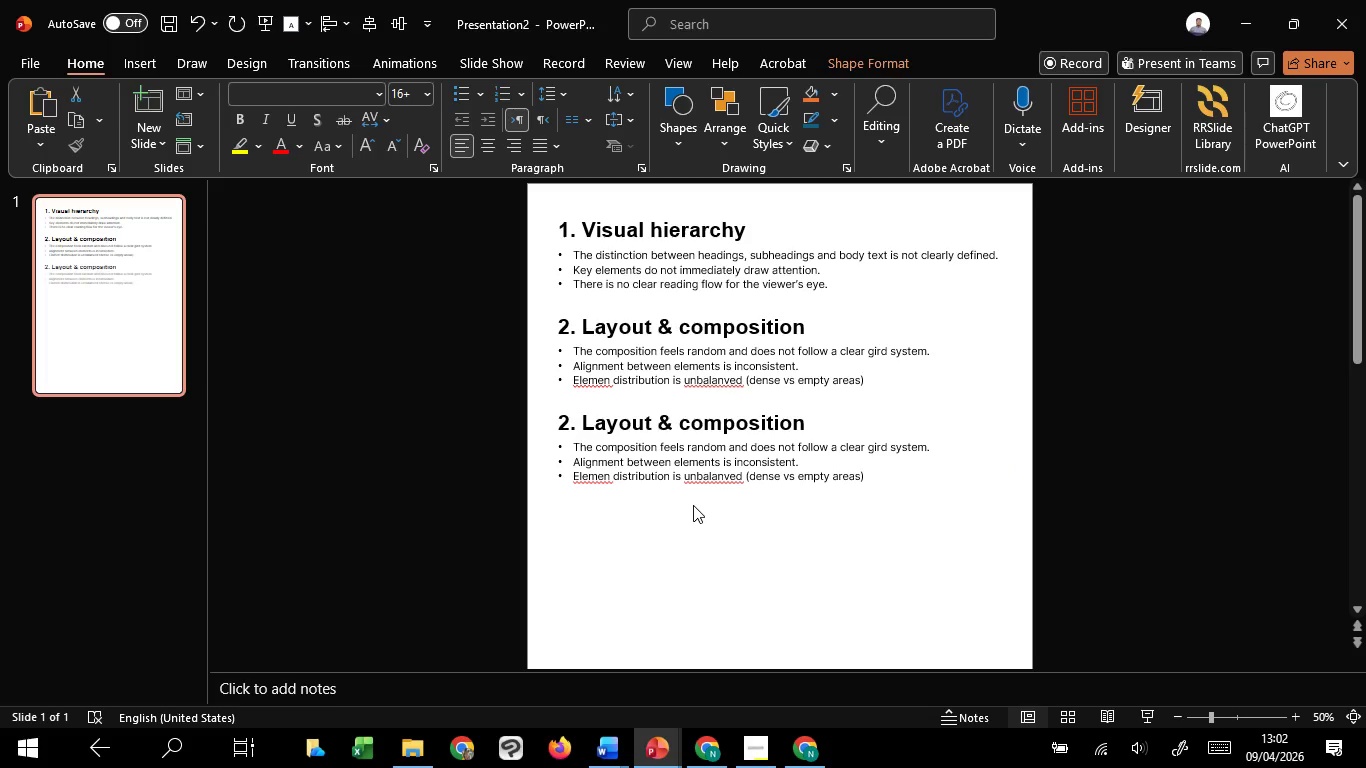 
hold_key(key=C, duration=1.52)
 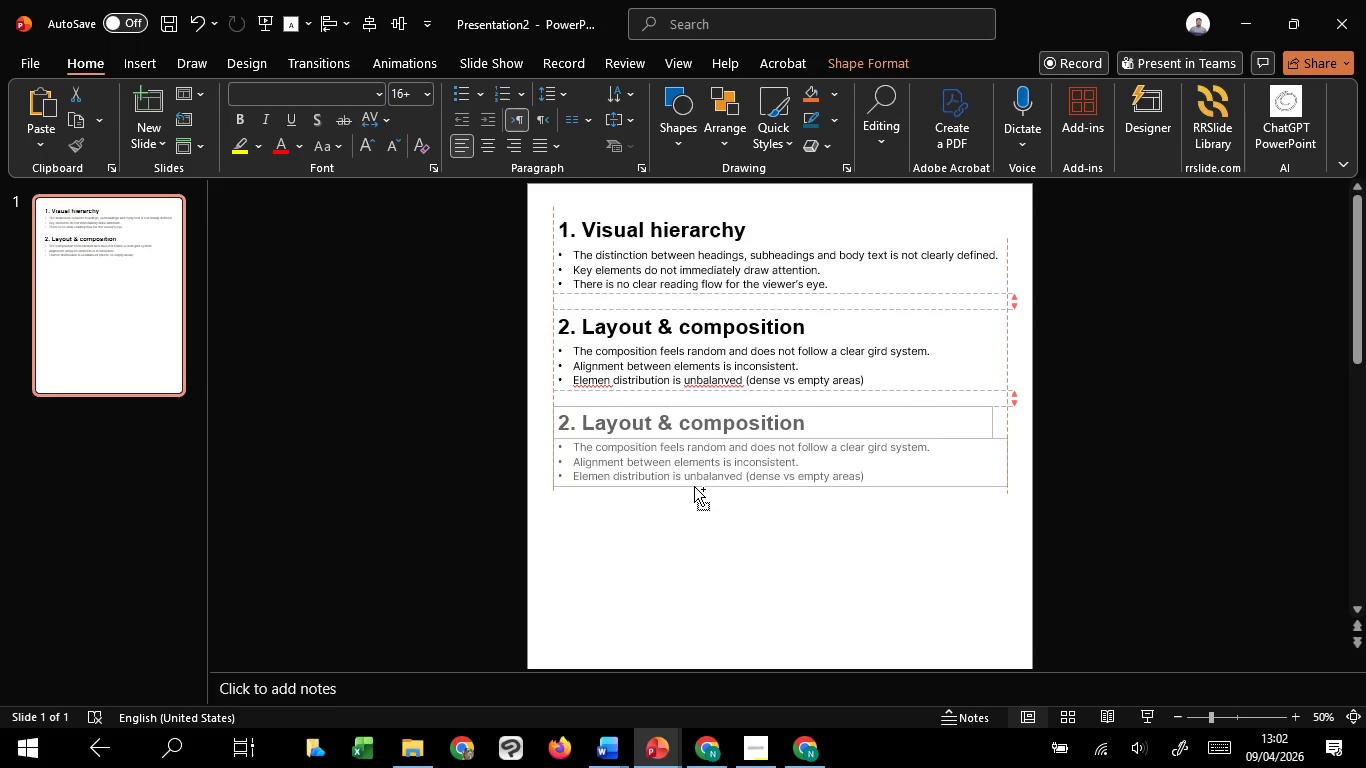 
hold_key(key=C, duration=0.83)
 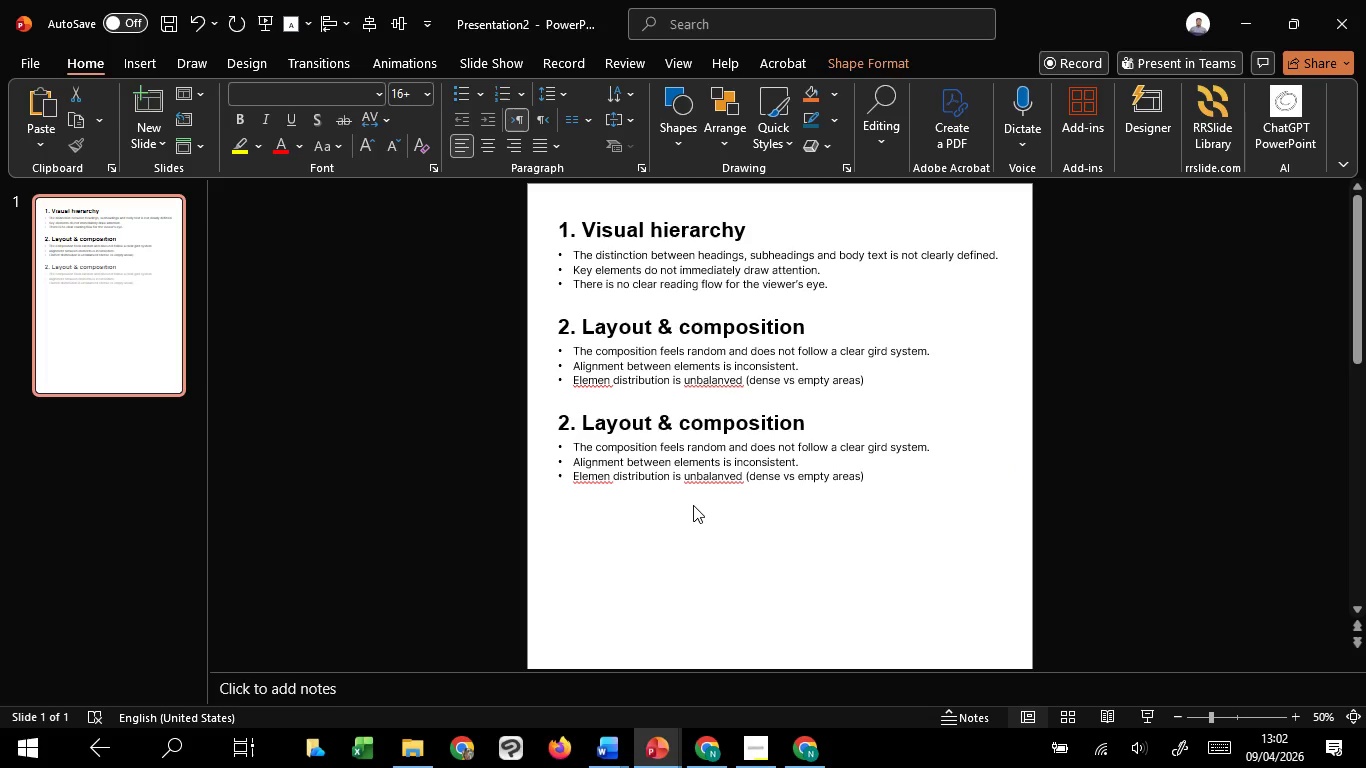 
hold_key(key=C, duration=14.3)
 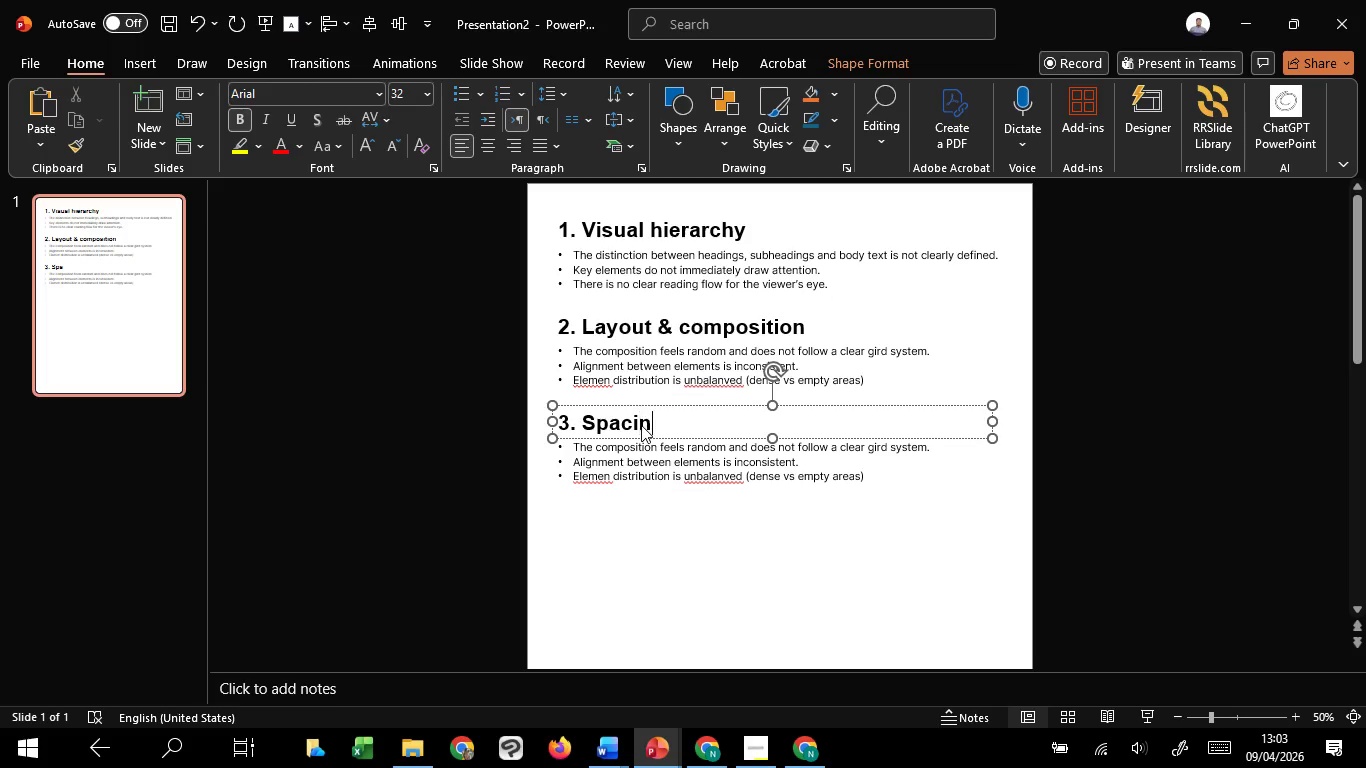 
left_click([693, 505])
 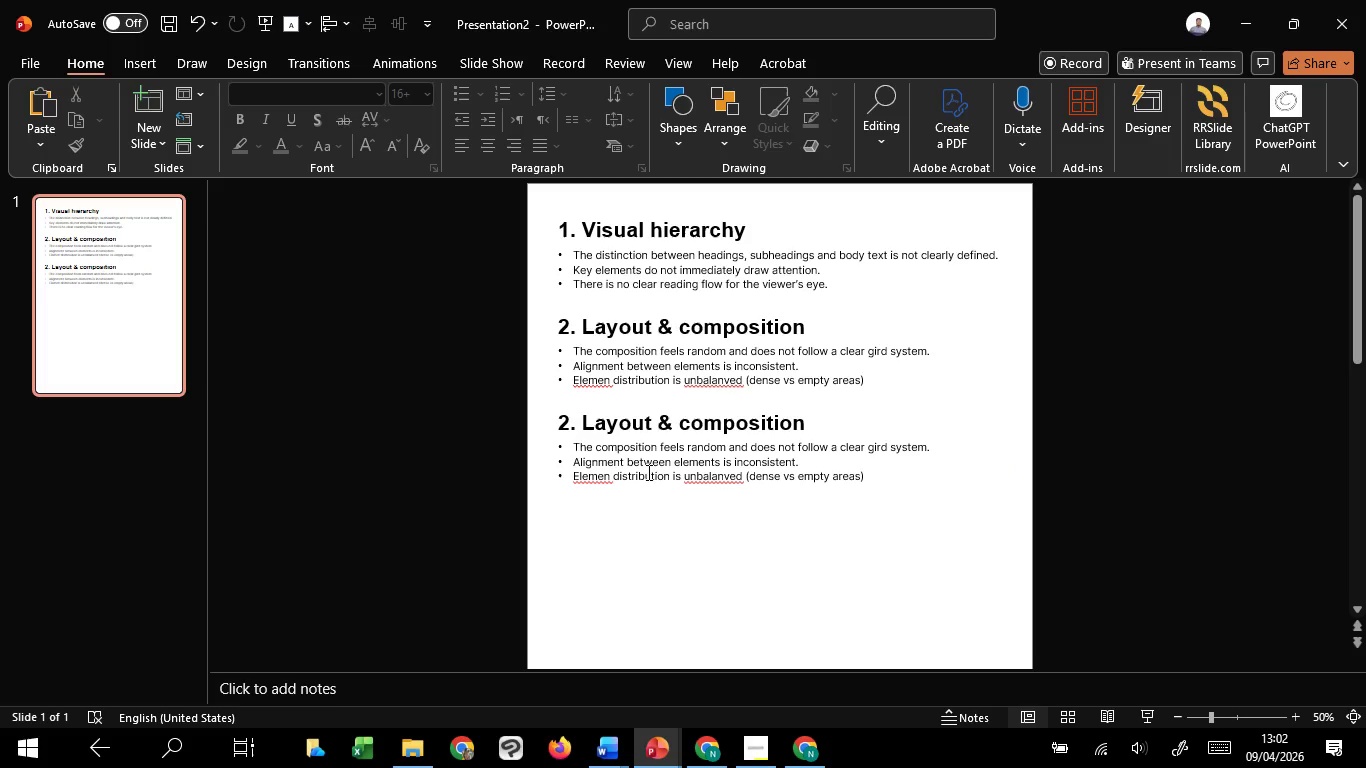 
double_click([641, 425])
 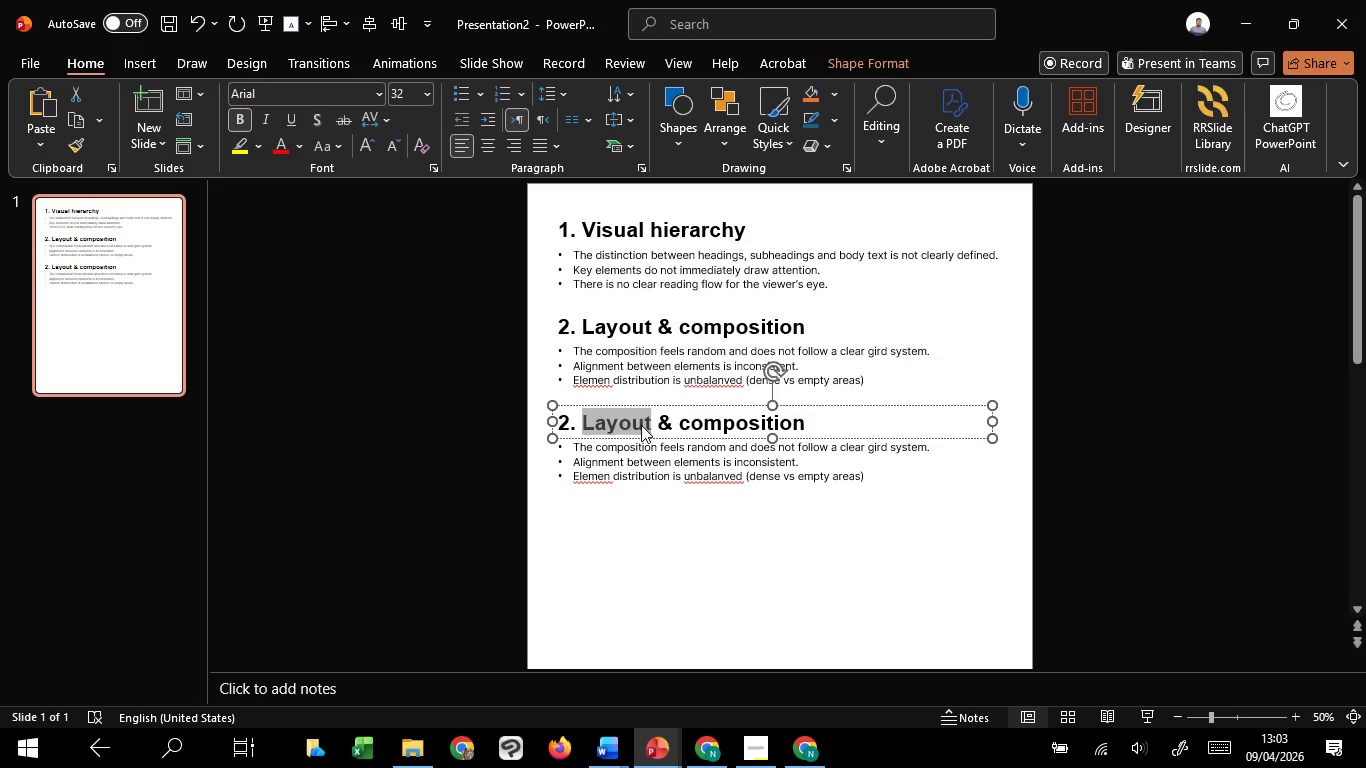 
key(Control+ControlLeft)
 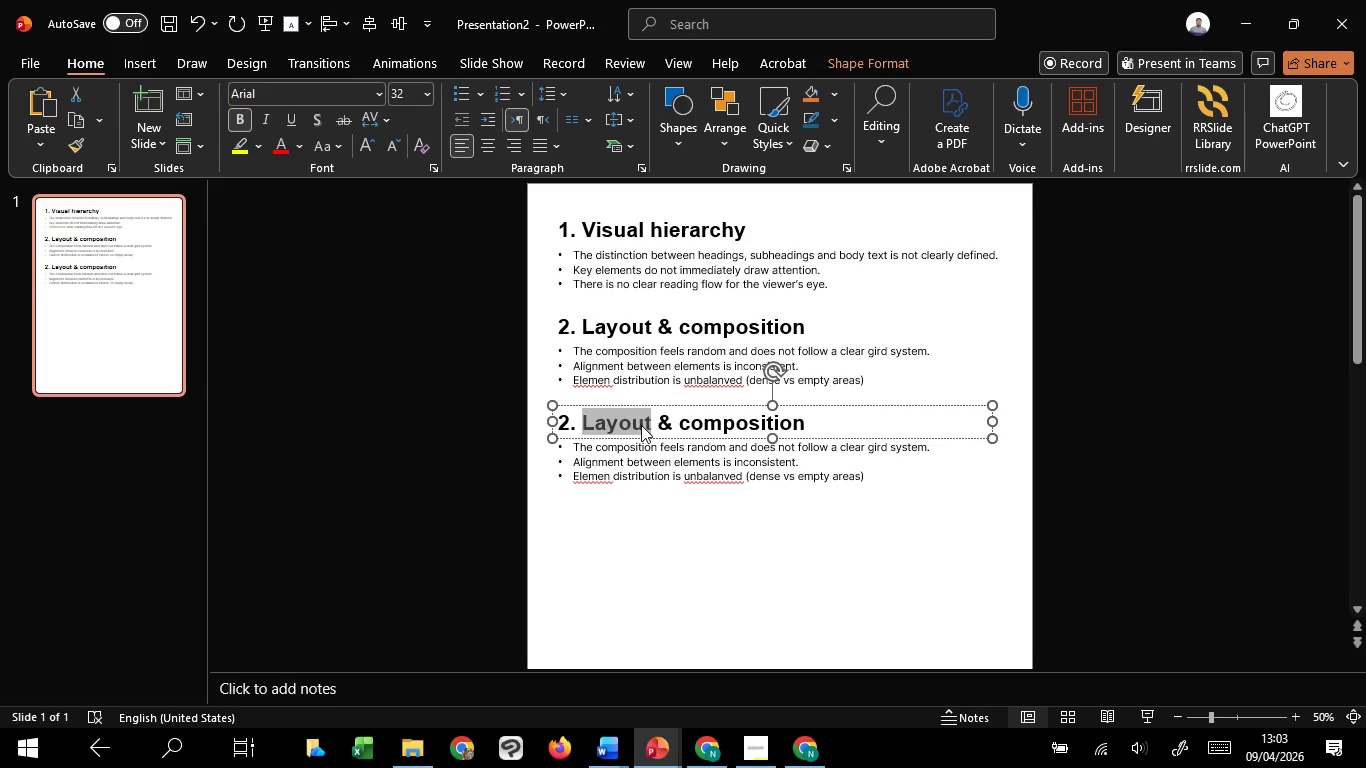 
key(Control+A)
 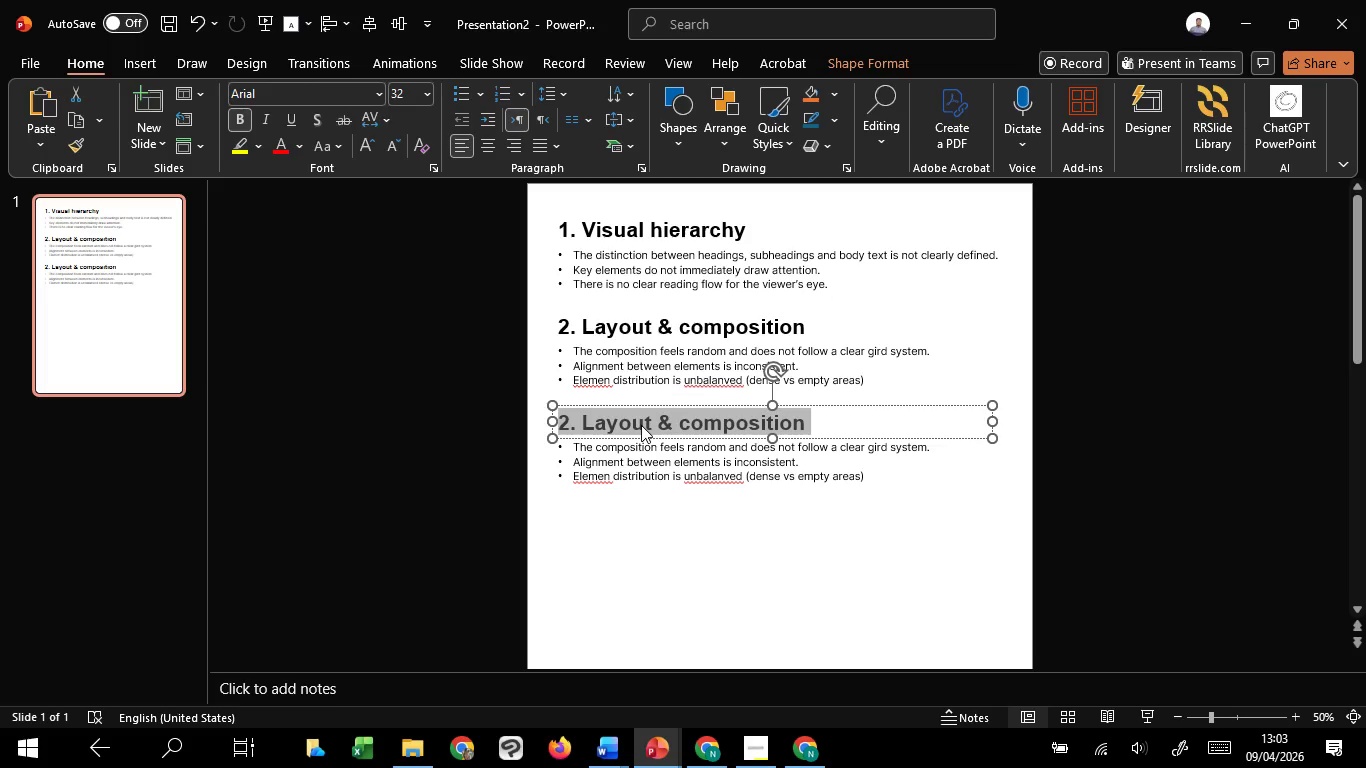 
type(3. Spaing & whitespace)
 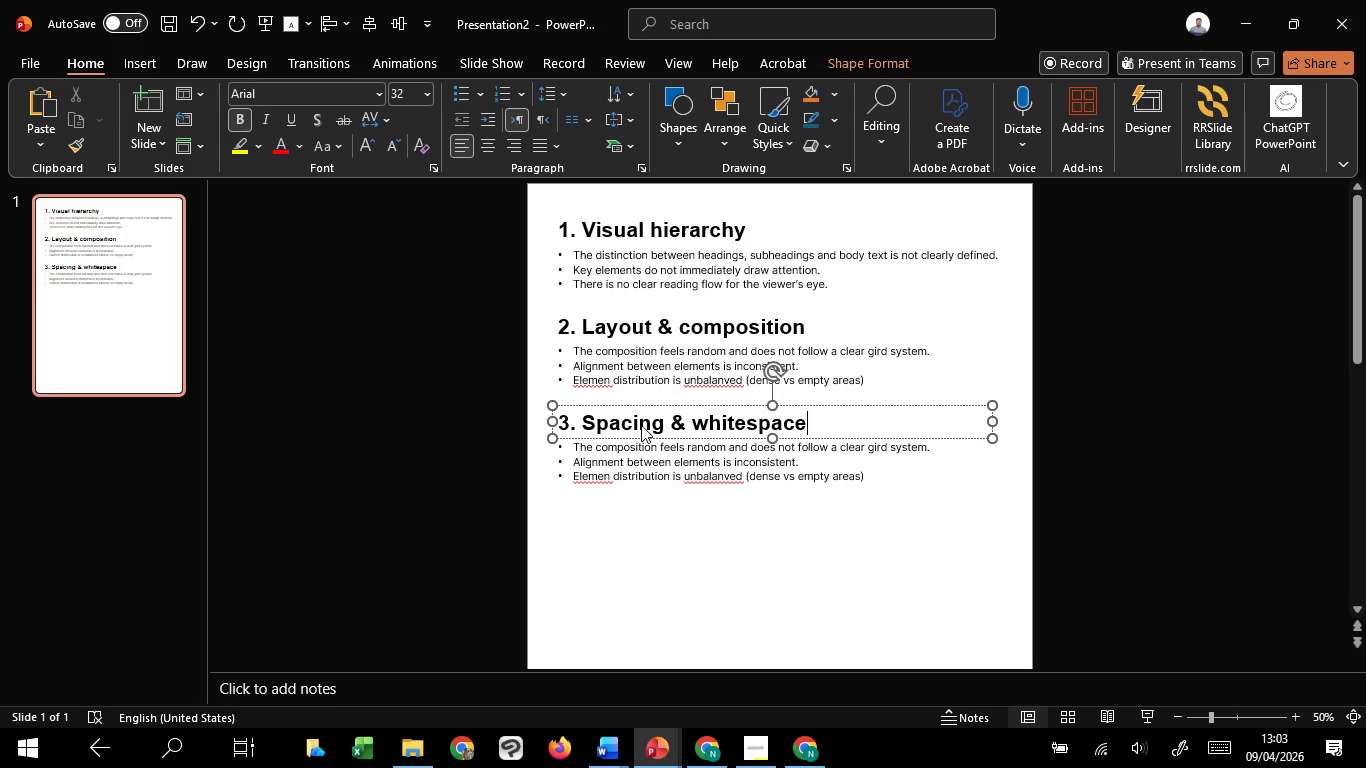 
left_click_drag(start_coordinate=[574, 445], to_coordinate=[940, 443])
 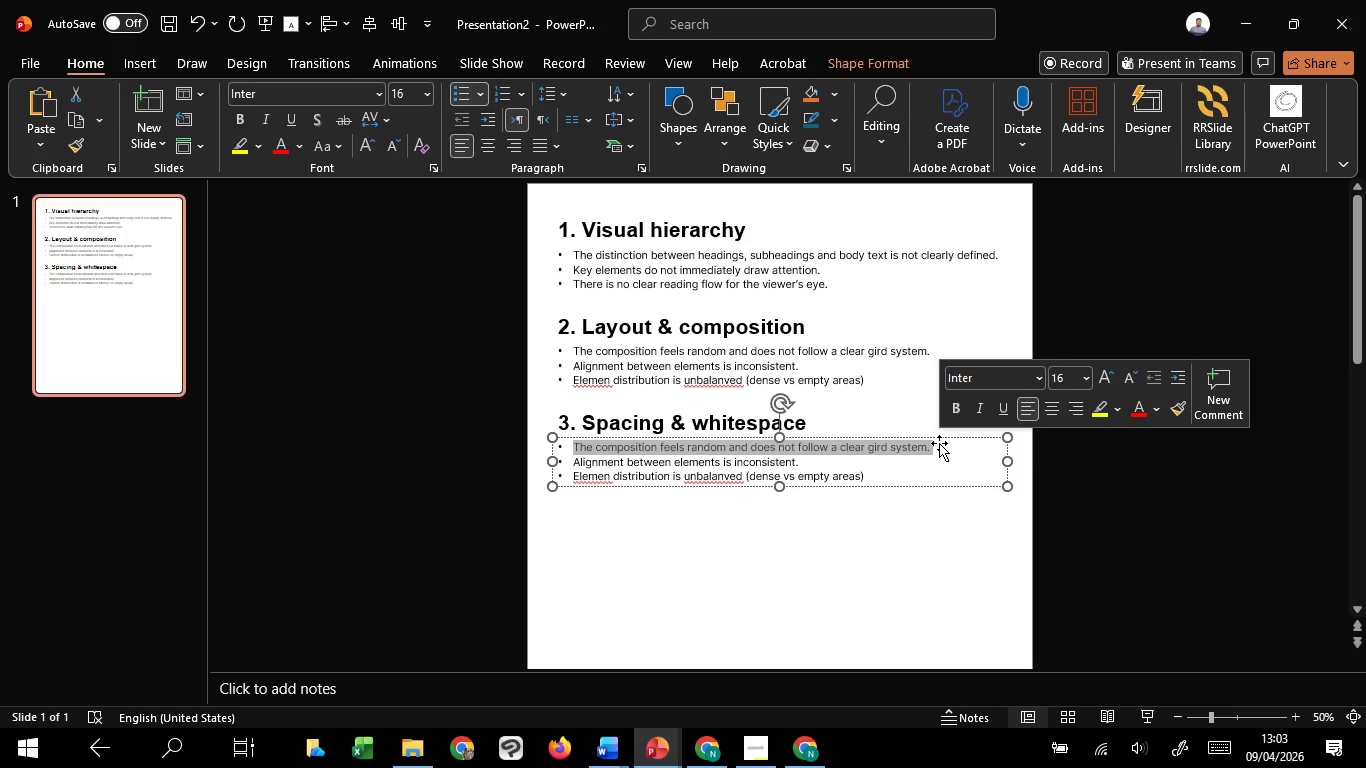 
type(spacing between sections is too tighr)
key(Backspace)
type(t.)
 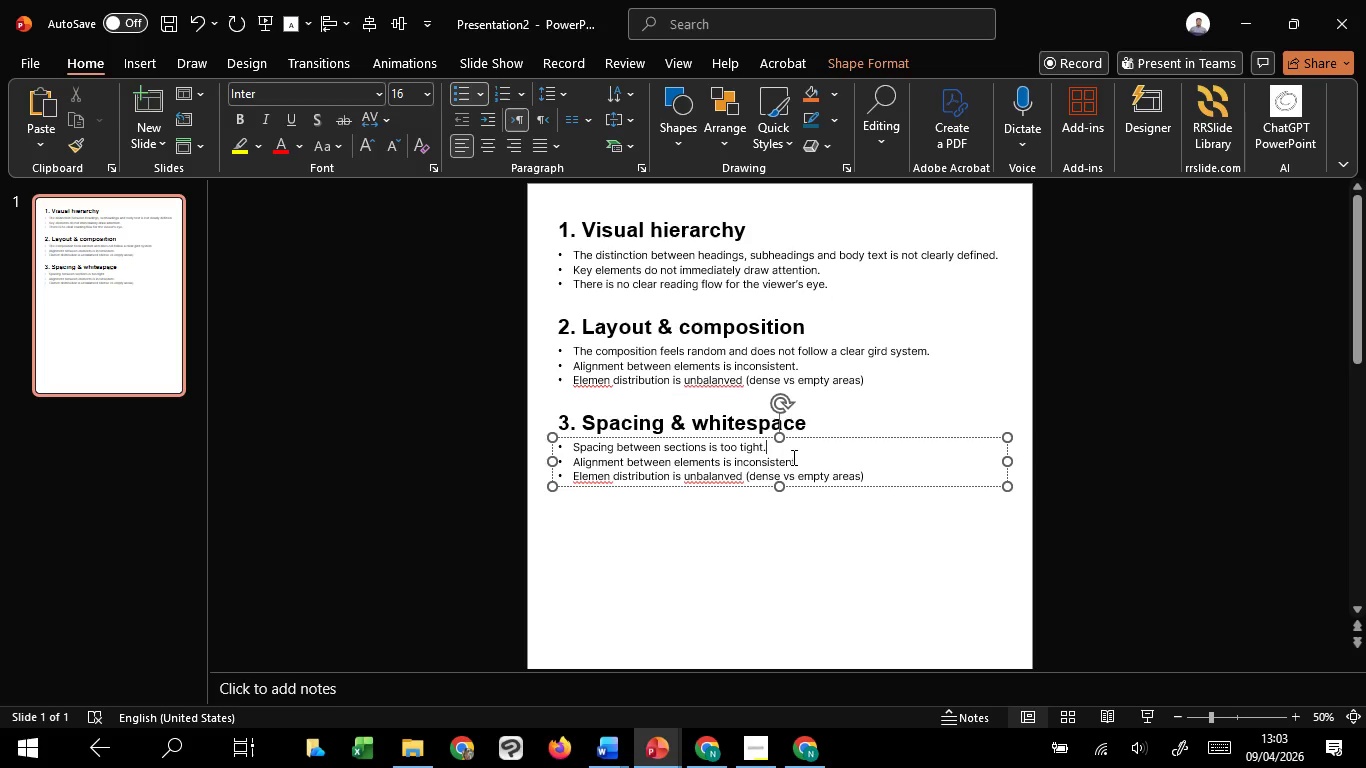 
left_click_drag(start_coordinate=[801, 459], to_coordinate=[586, 468])
 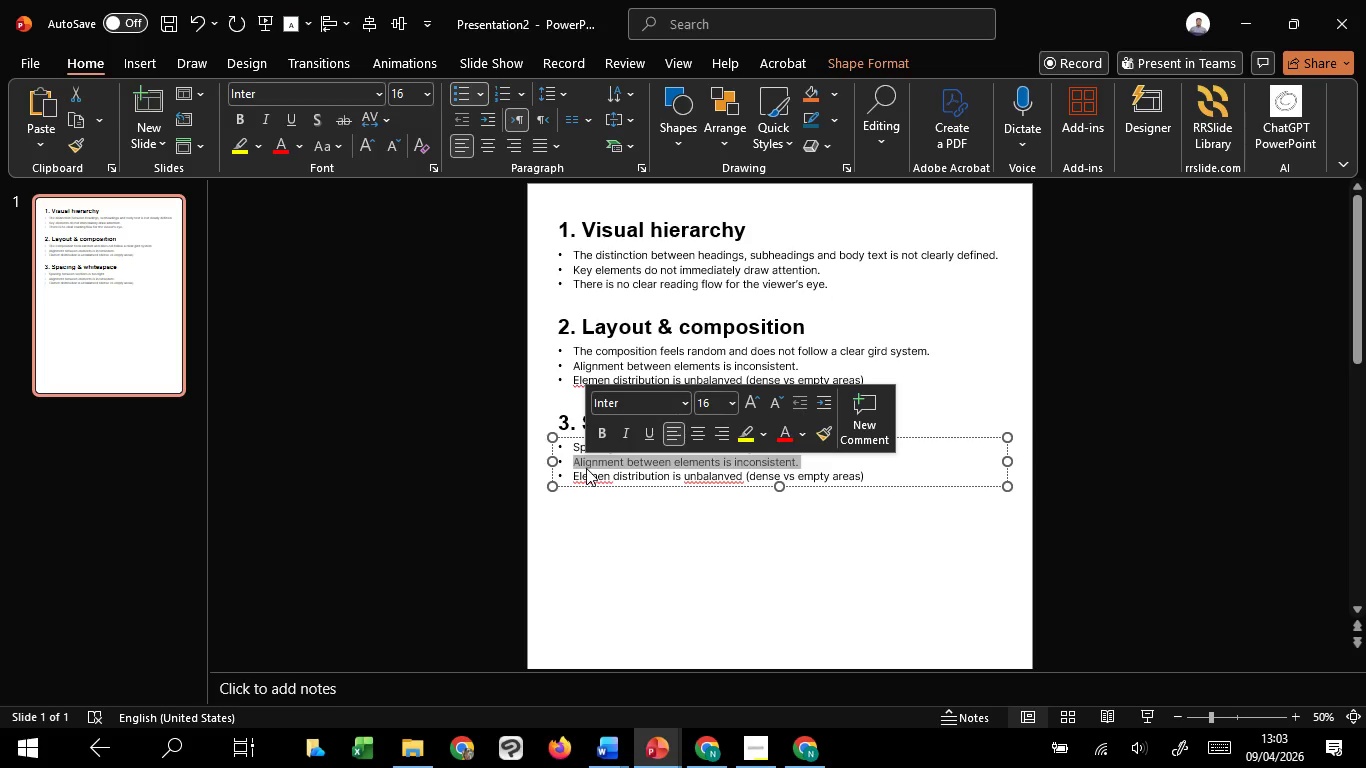 
wait(5.05)
 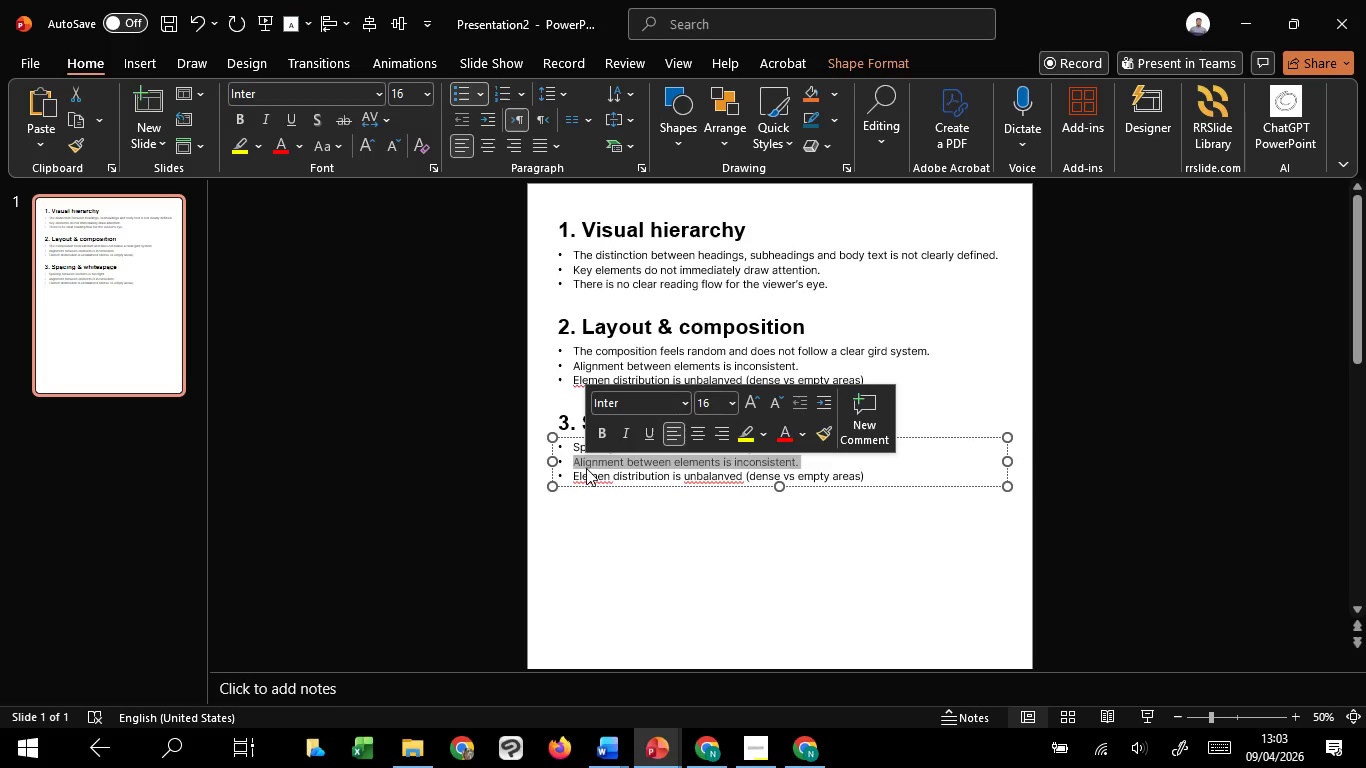 
type(there is a lack of breathing room between elements.)
 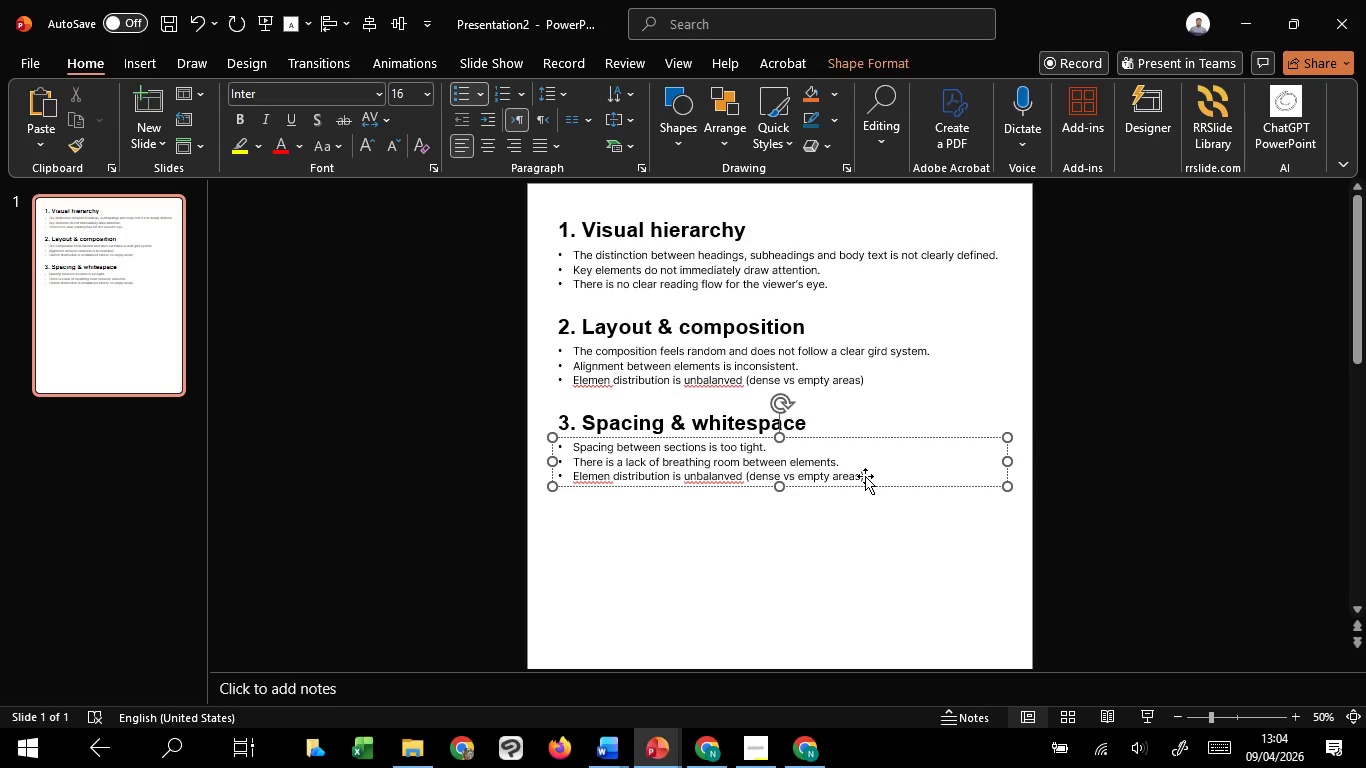 
left_click_drag(start_coordinate=[863, 476], to_coordinate=[552, 481])
 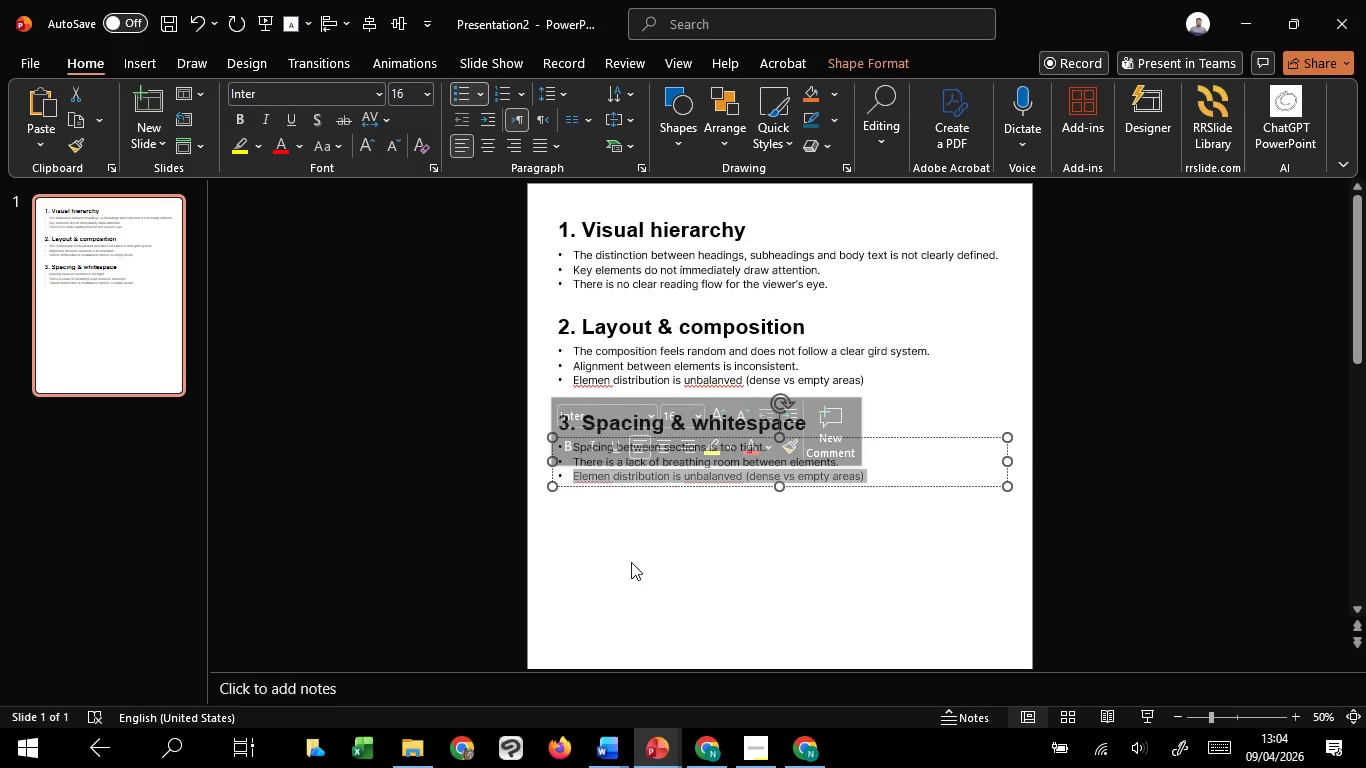 
type(this makes the slide feel v)
key(Backspace)
type(crowded and heavy)
 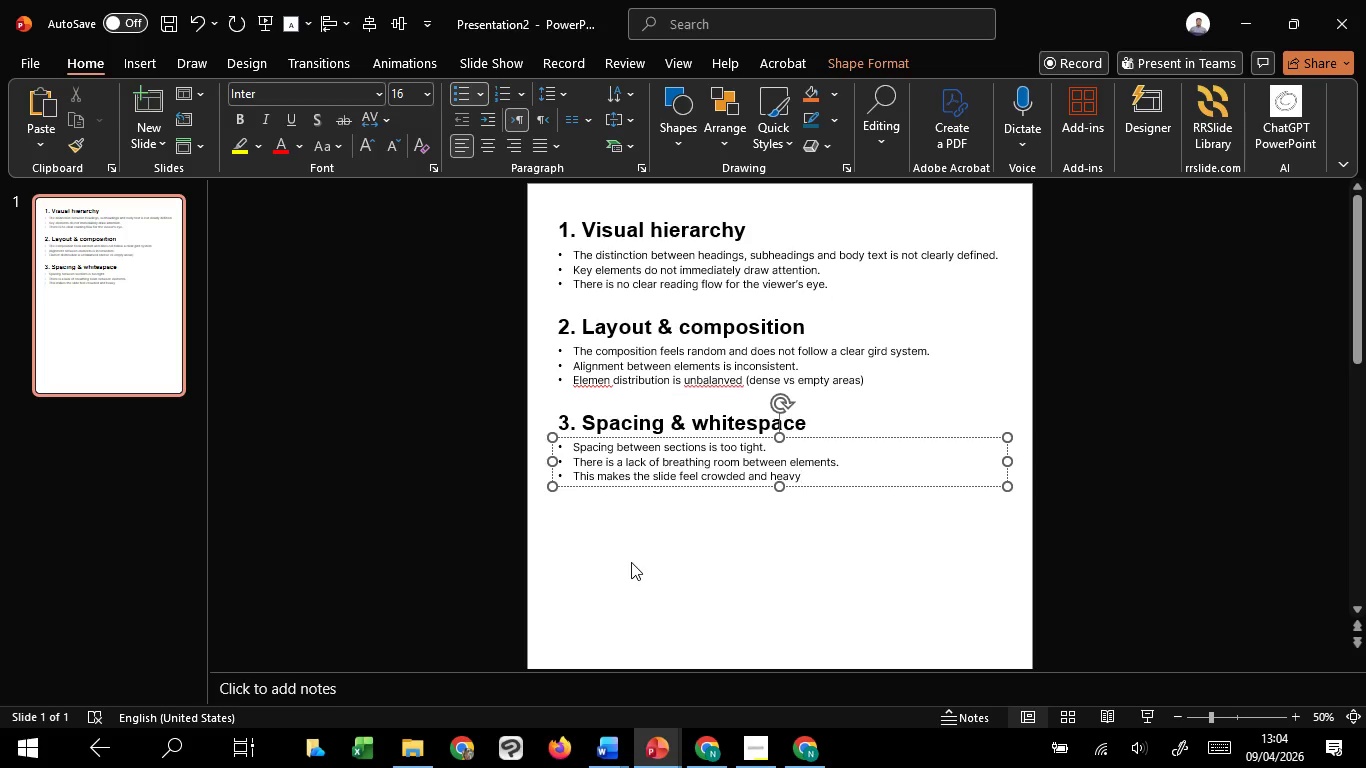 
key(Period)
 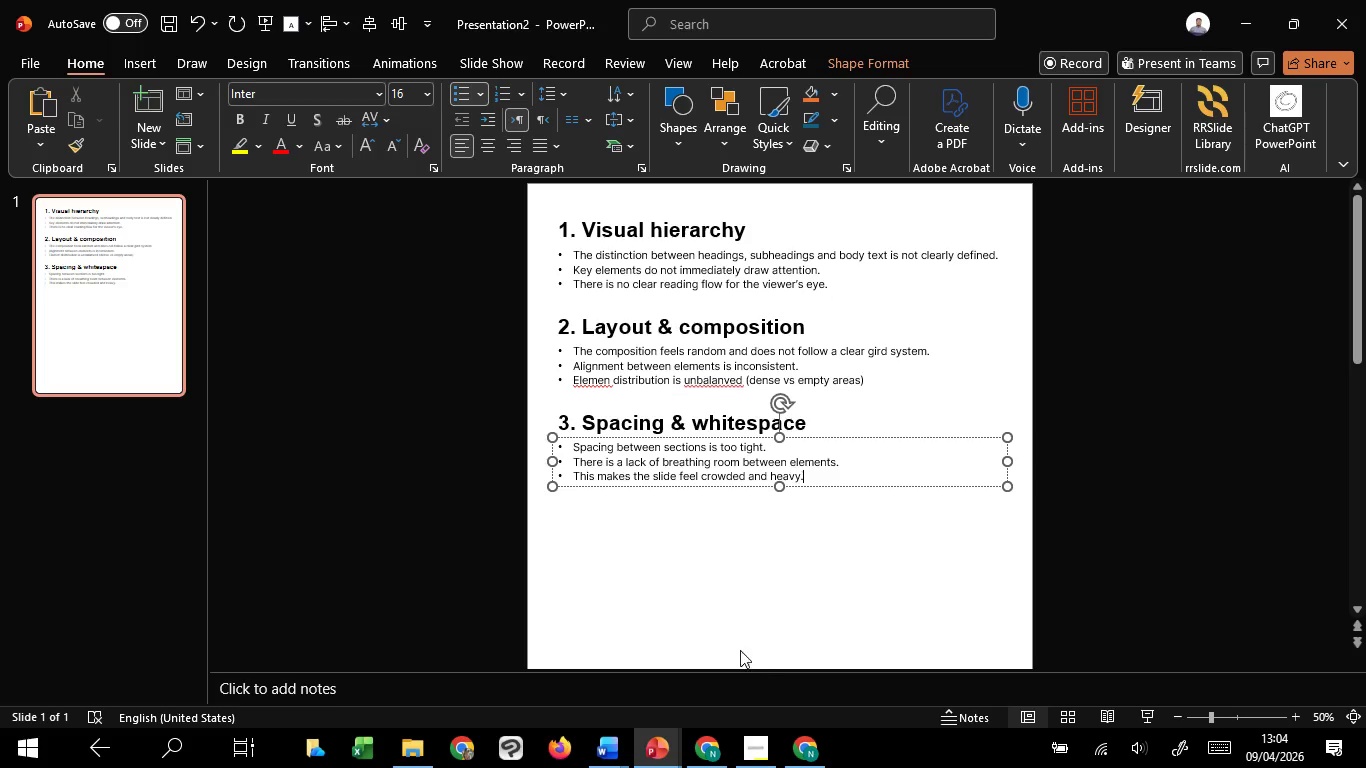 
left_click([698, 563])
 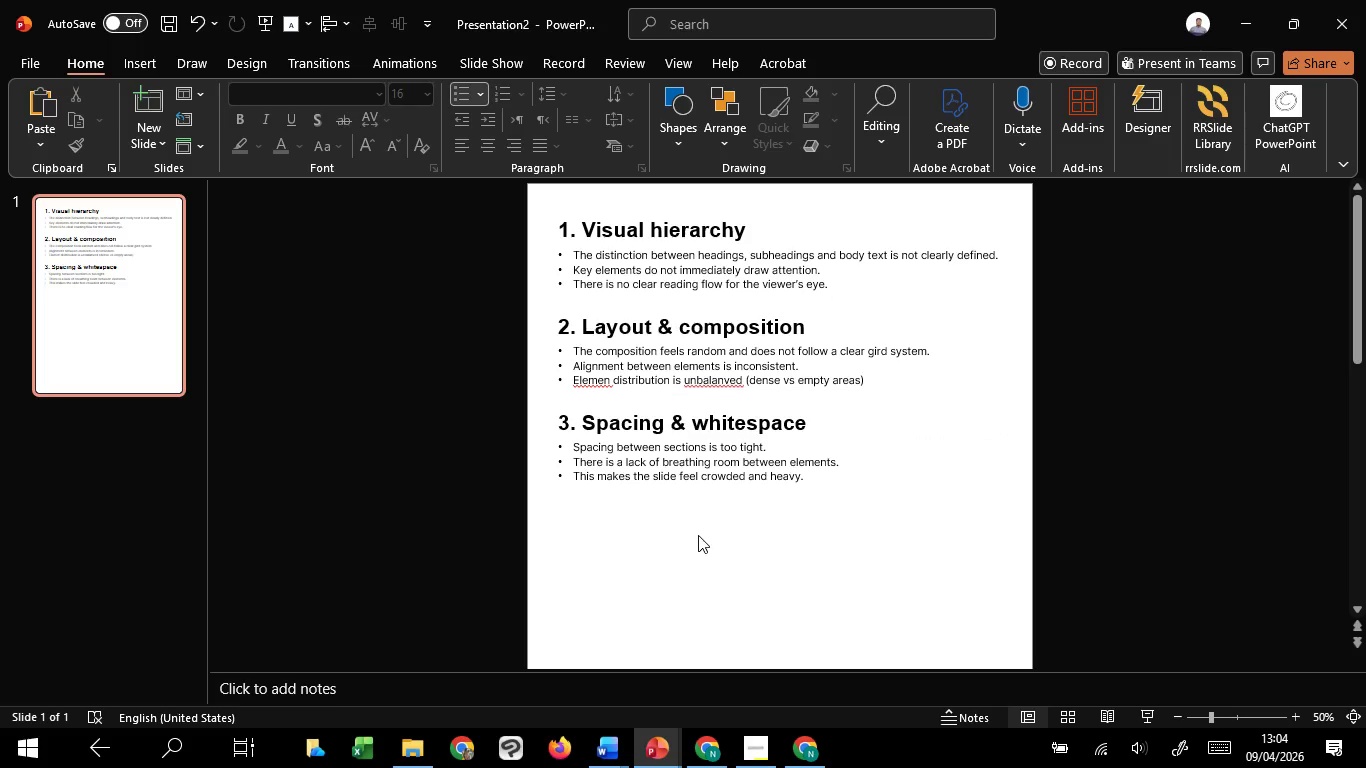 
scroll: coordinate [695, 535], scroll_direction: down, amount: 5.0
 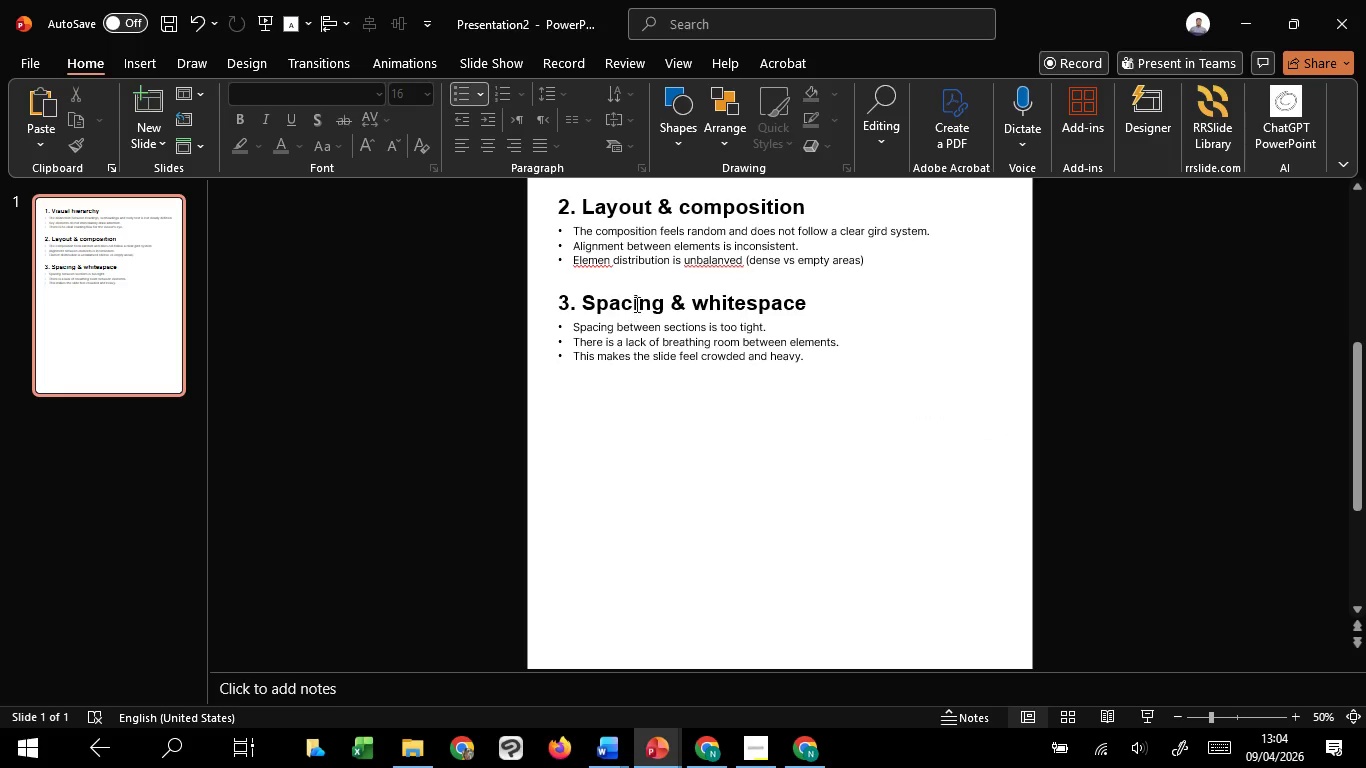 
left_click([635, 302])
 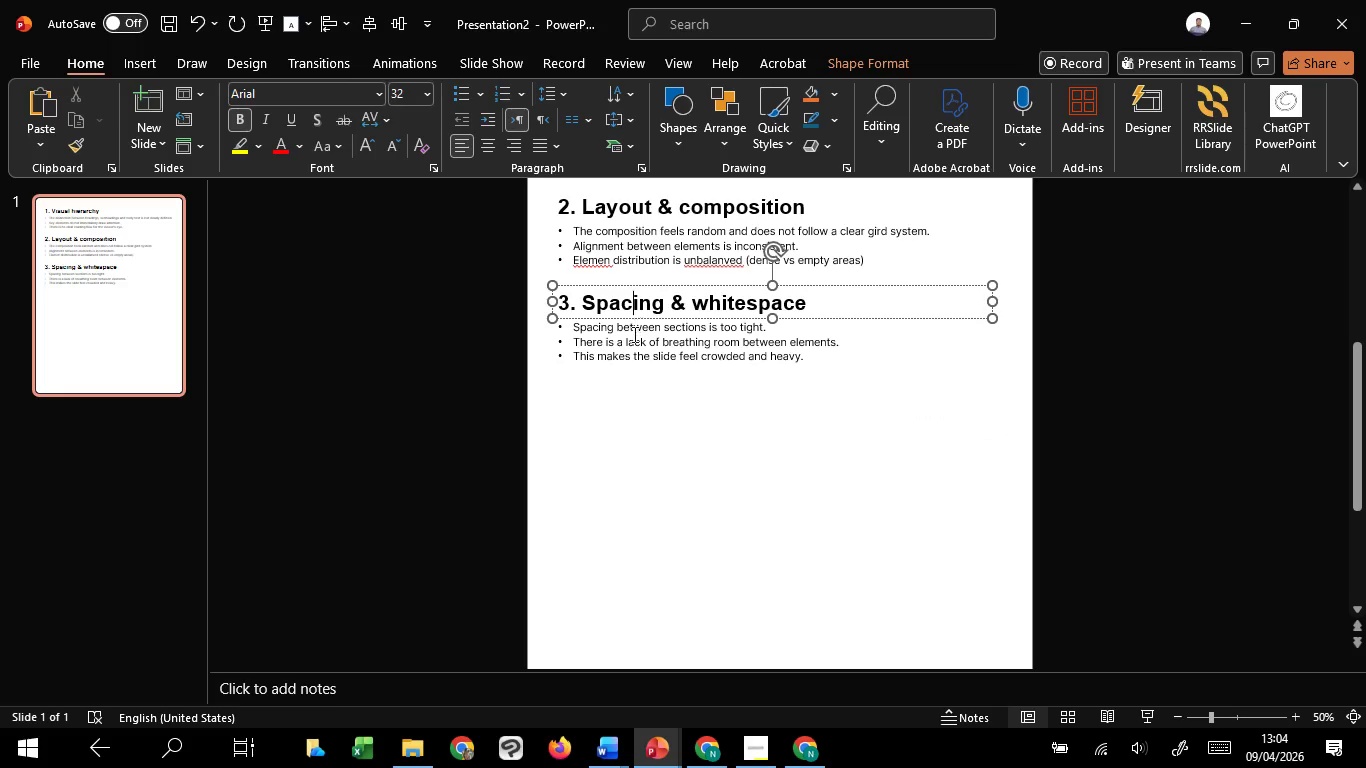 
hold_key(key=ShiftLeft, duration=5.41)
hold_key(key=ControlLeft, duration=1.5)
left_click_drag(start_coordinate=[643, 365], to_coordinate=[652, 465])
 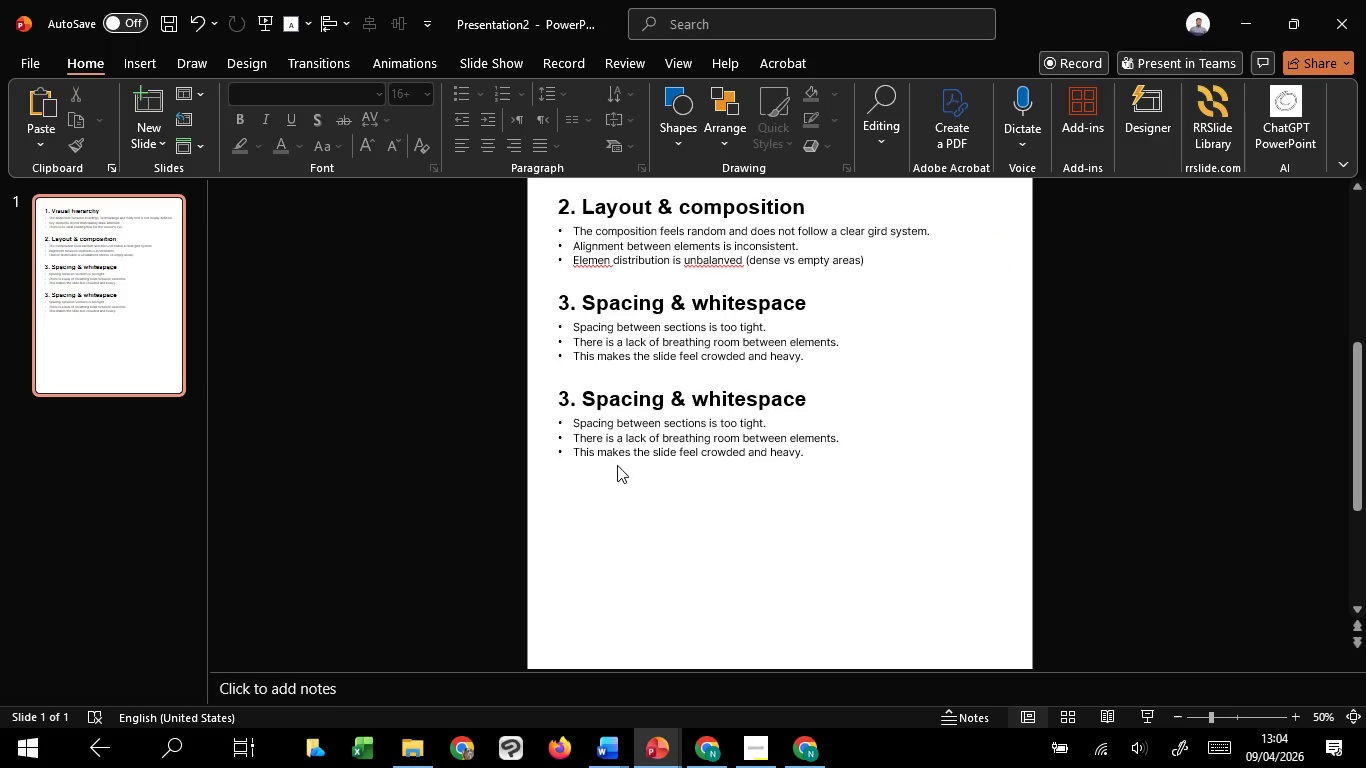 
hold_key(key=ControlLeft, duration=1.5)
 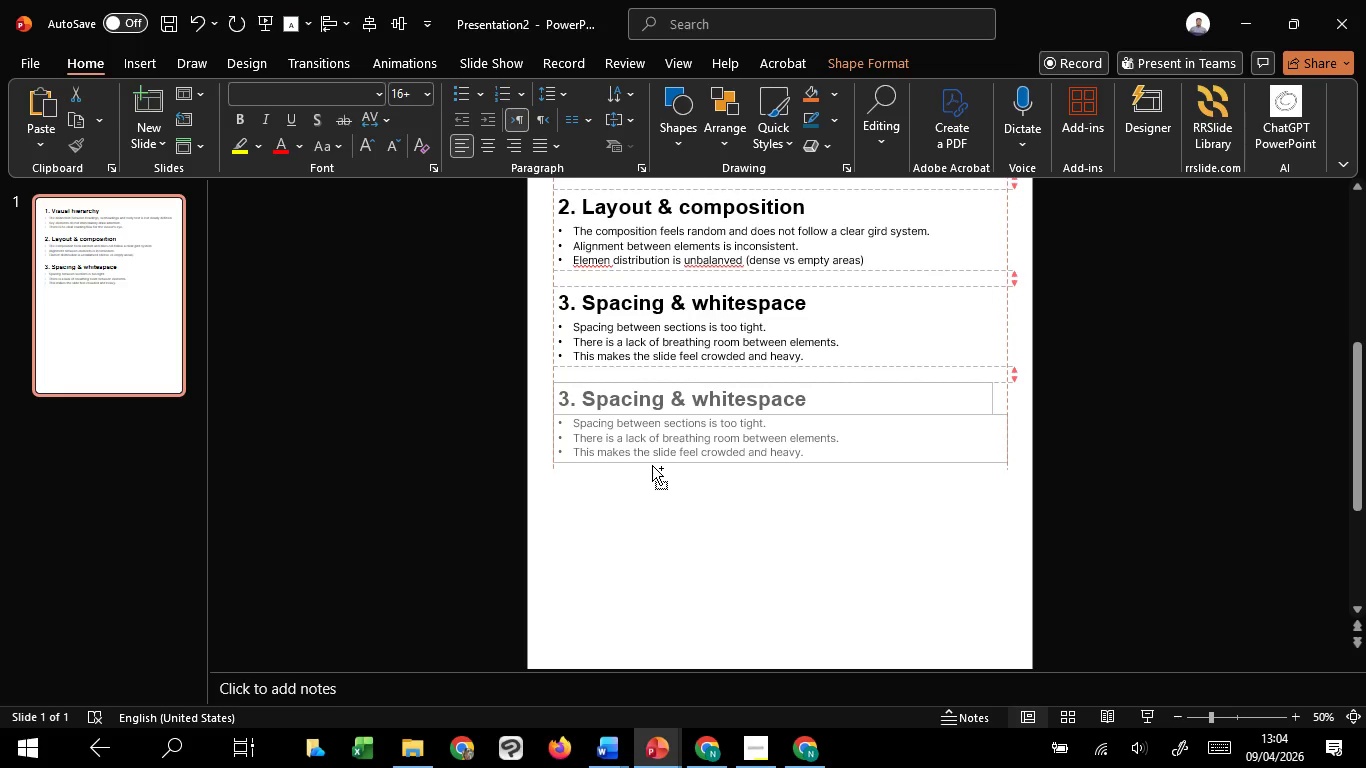 
hold_key(key=ControlLeft, duration=0.98)
 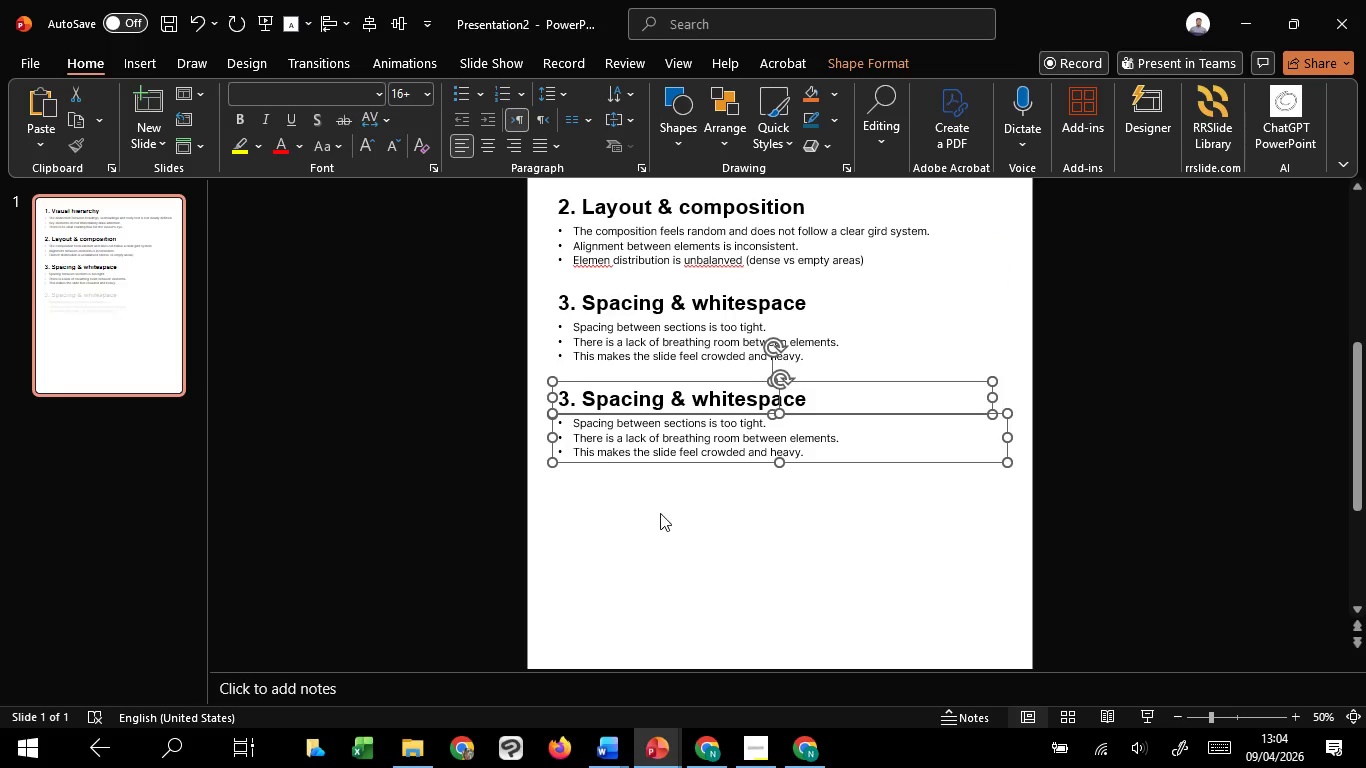 
left_click([660, 514])
 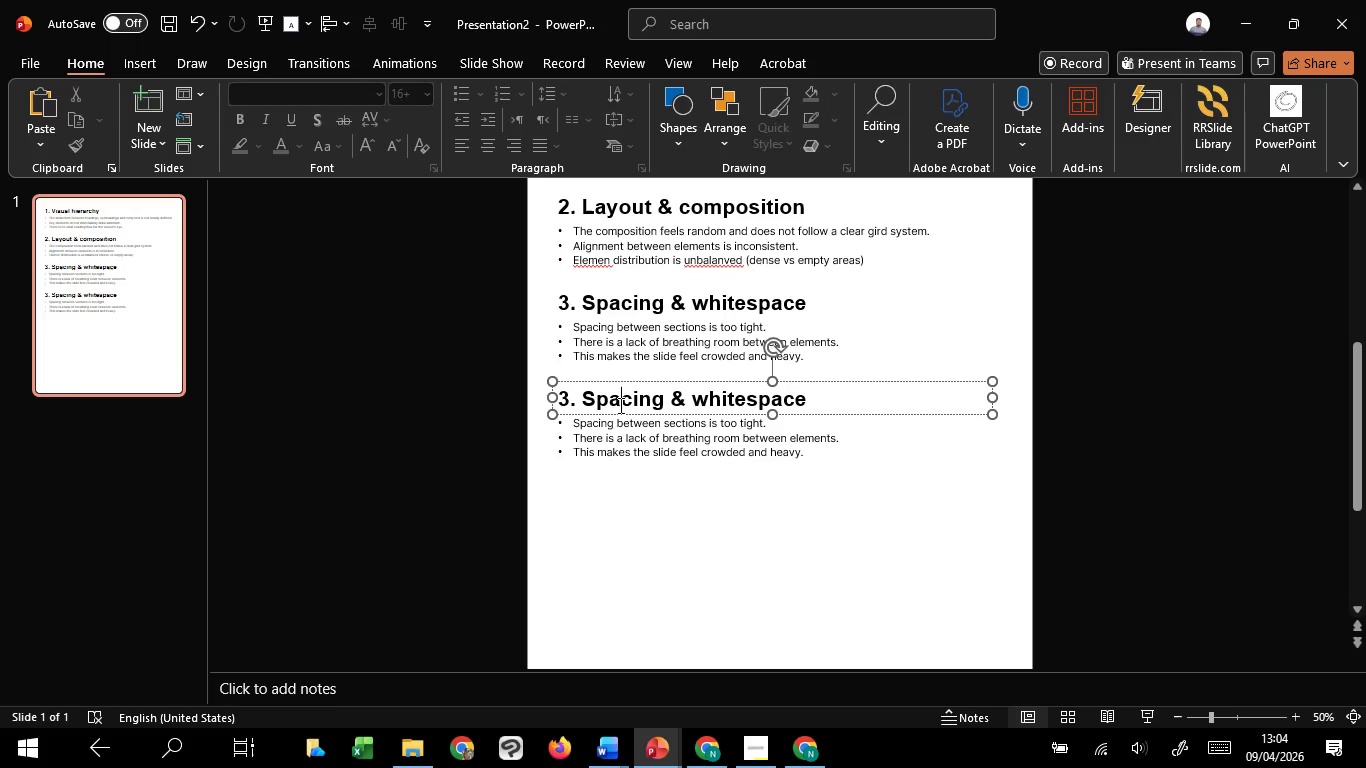 
double_click([619, 405])
 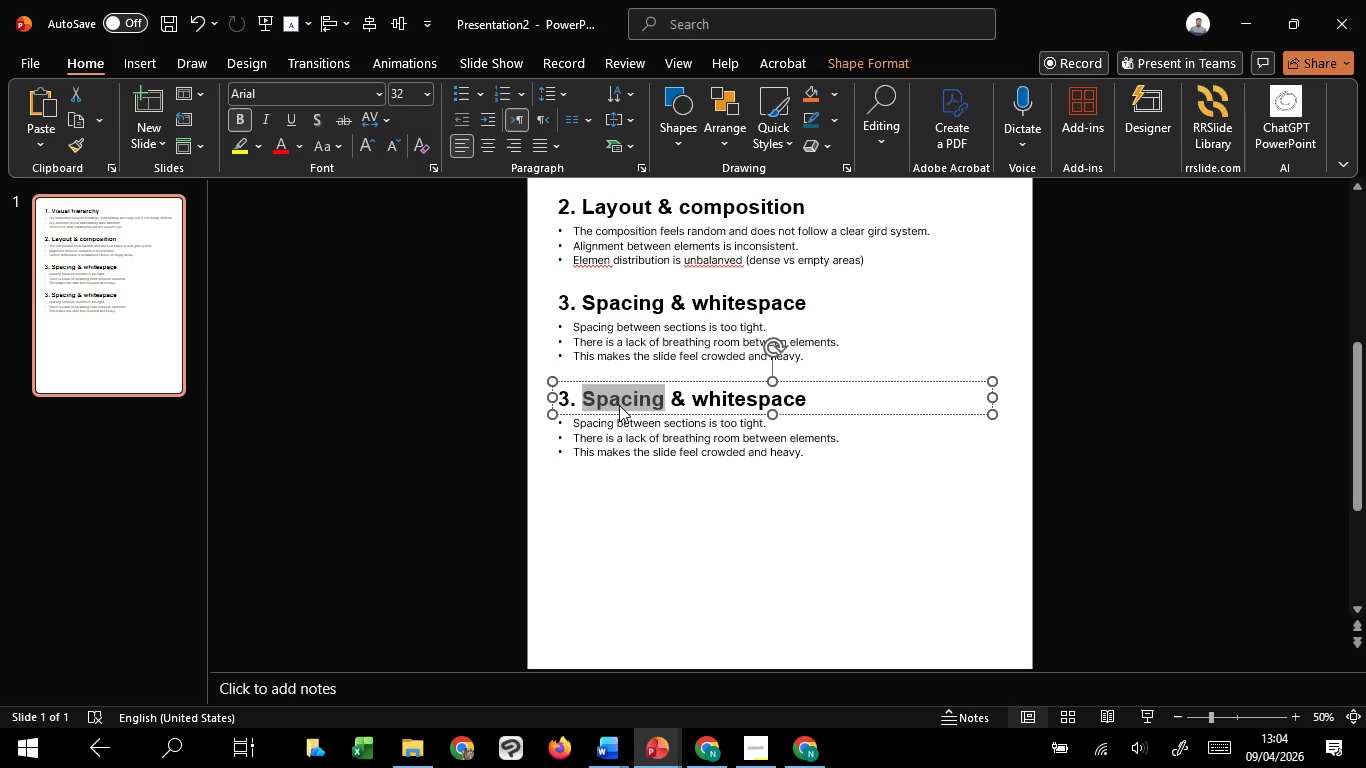 
key(Control+A)
 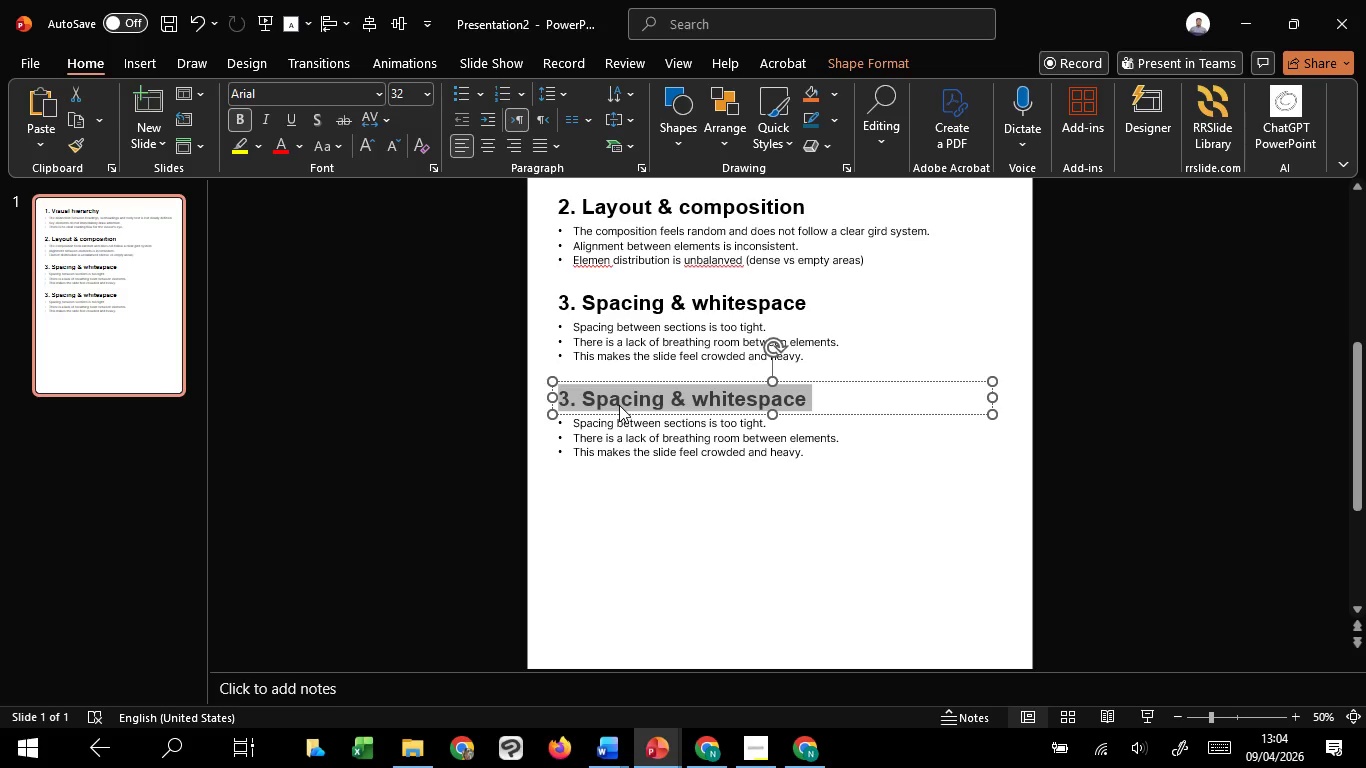 
key(4)
 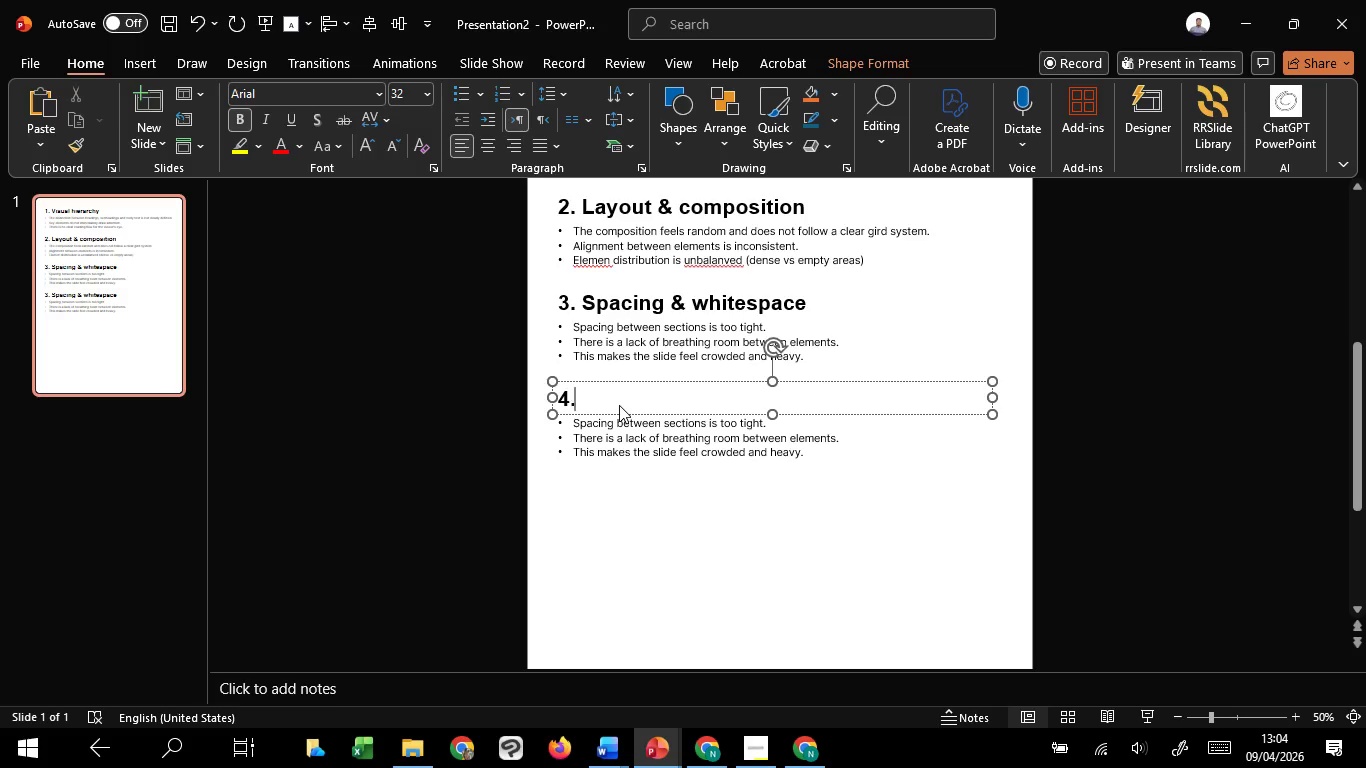 
key(Period)
 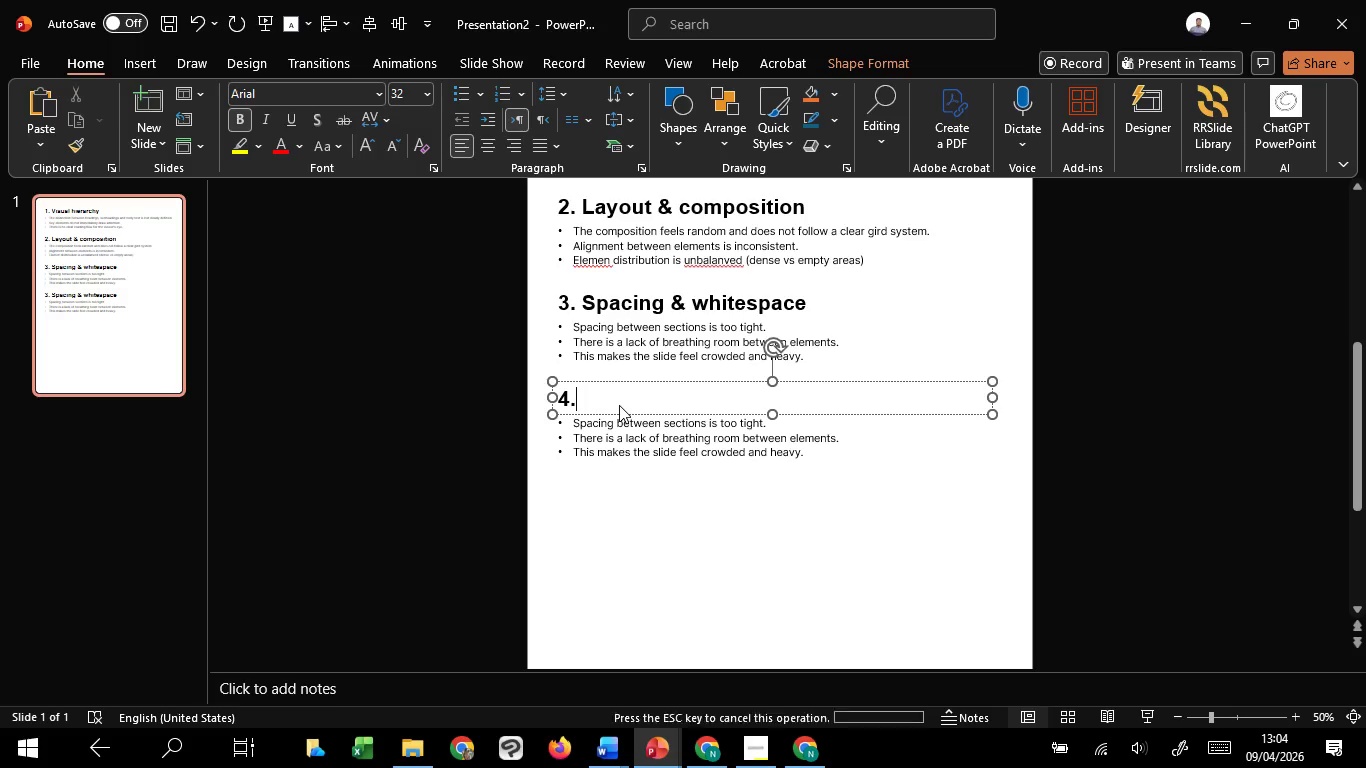 
key(Space)
 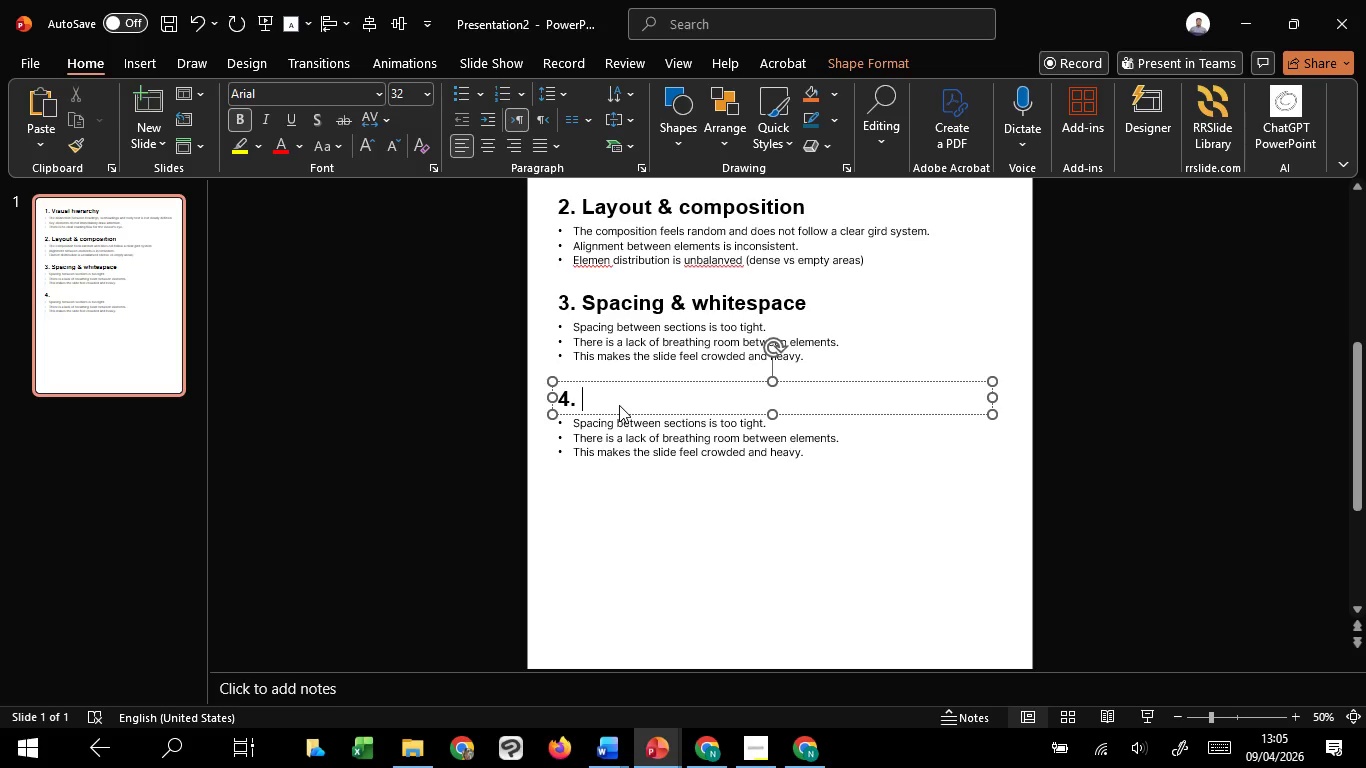 
type(typhography)
 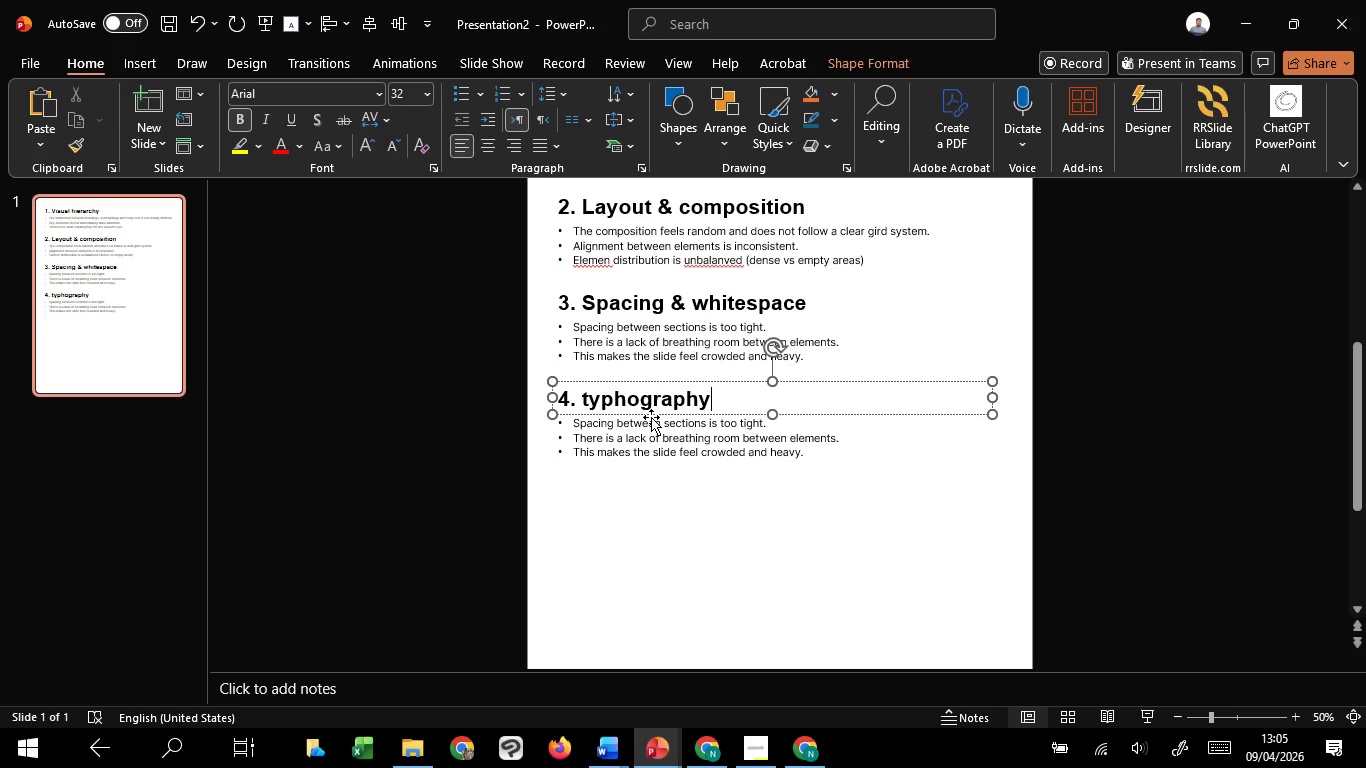 
left_click_drag(start_coordinate=[589, 391], to_coordinate=[580, 392])
 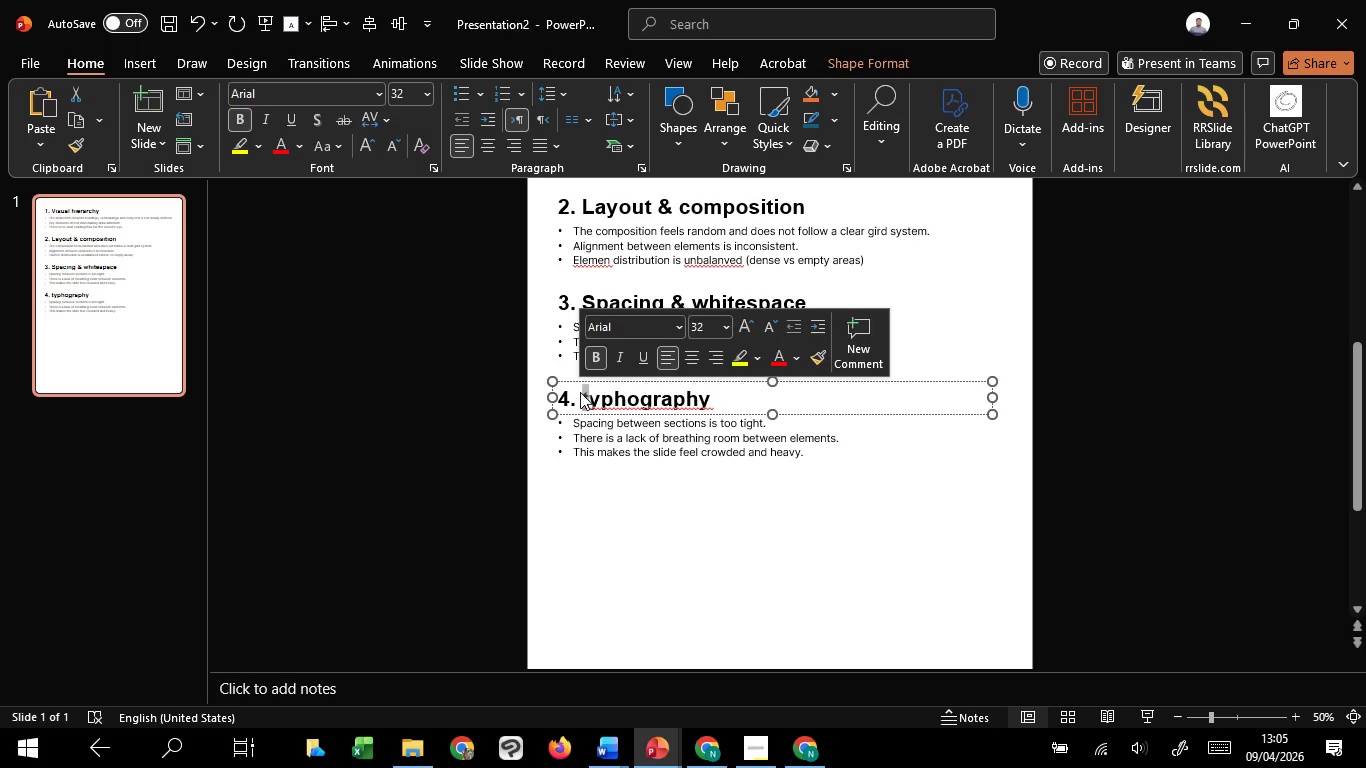 
key(CapsLock)
 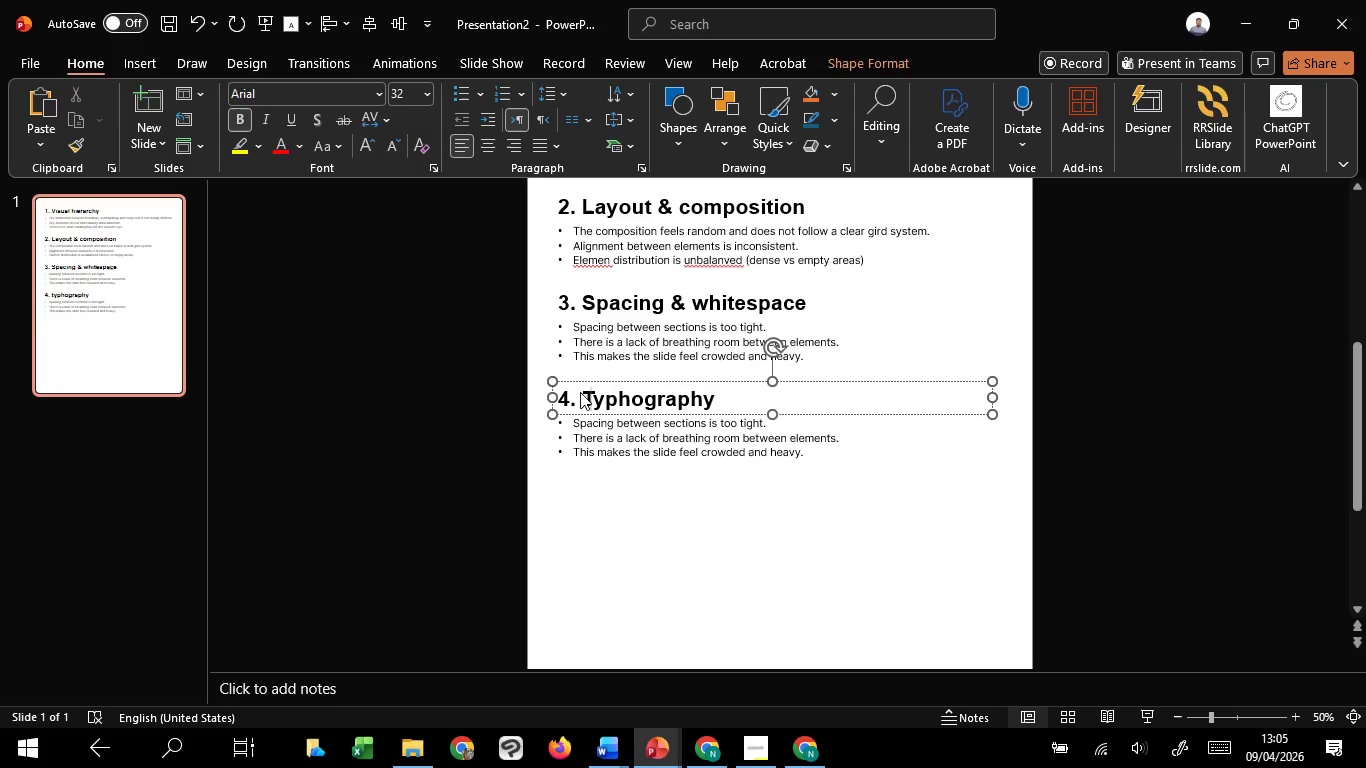 
key(T)
 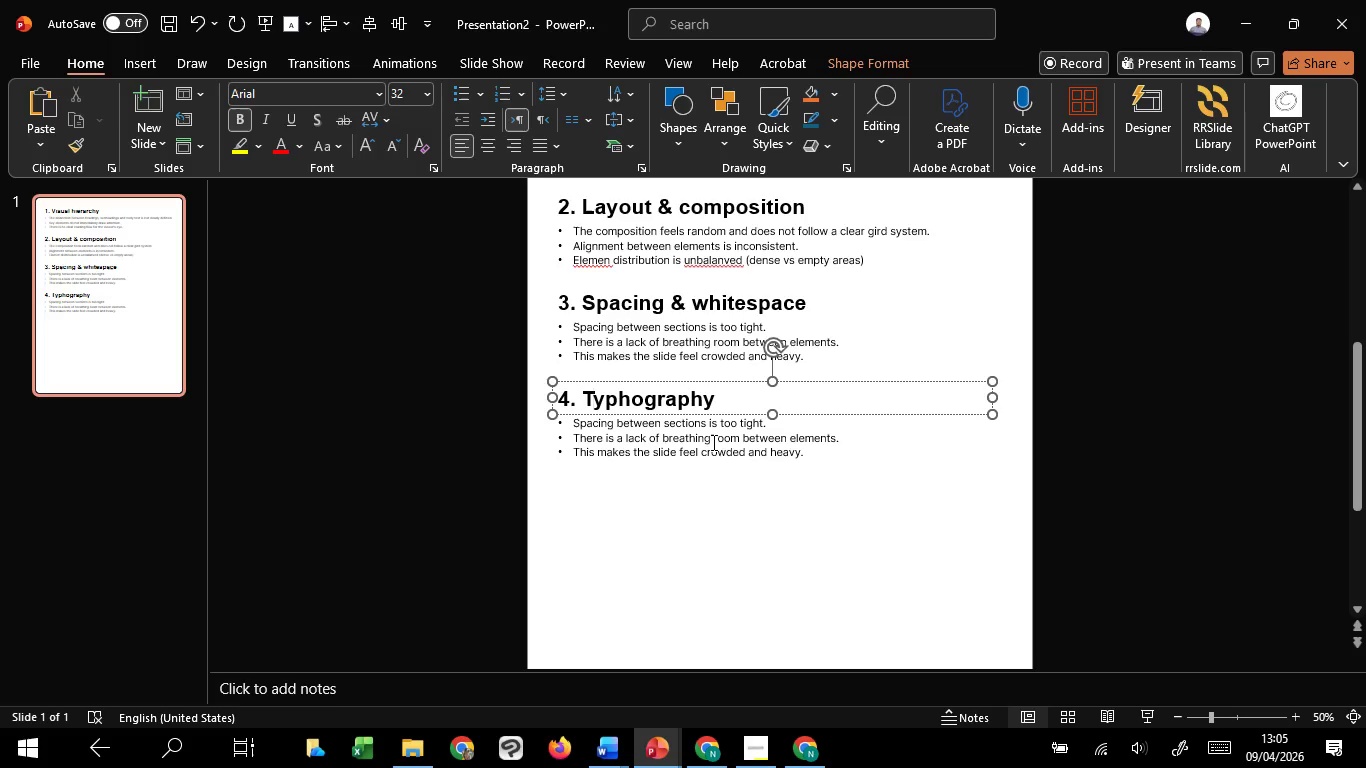 
wait(8.08)
 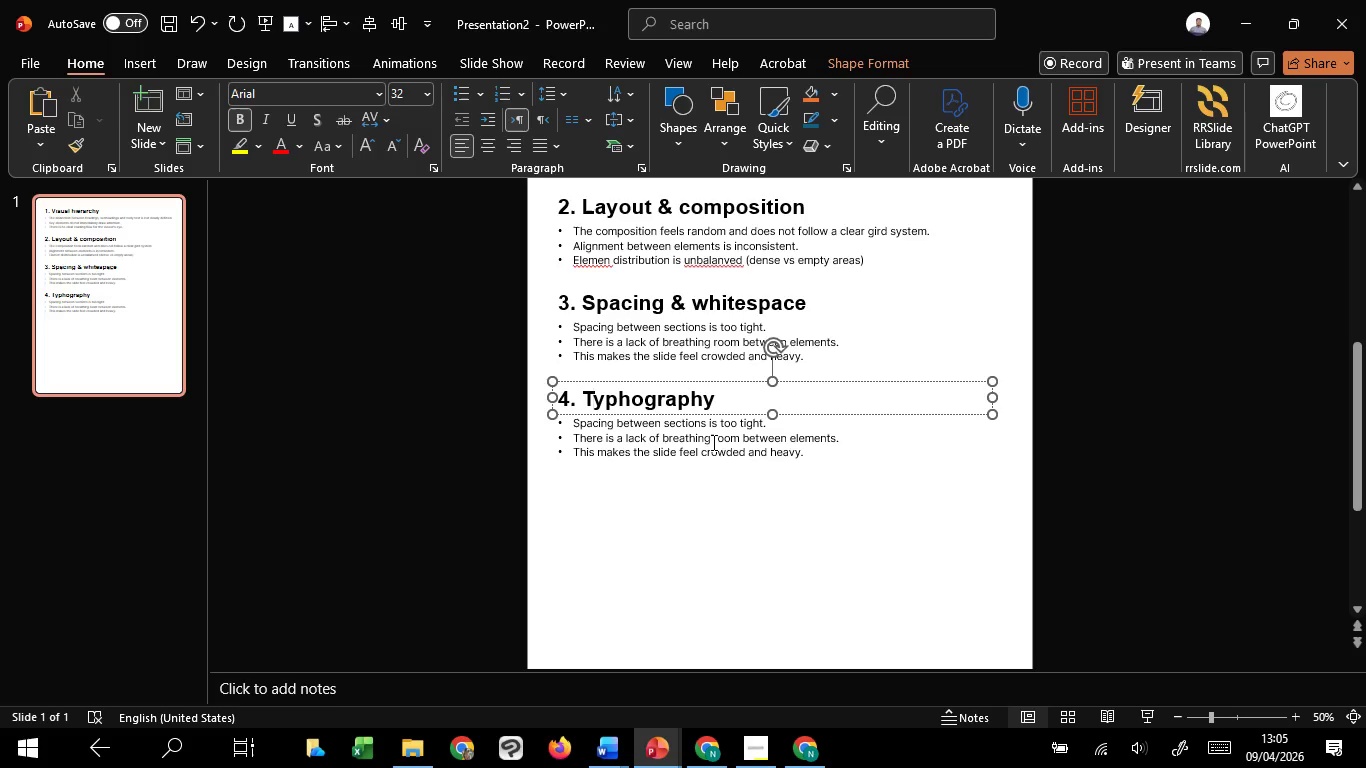 
left_click([635, 394])
 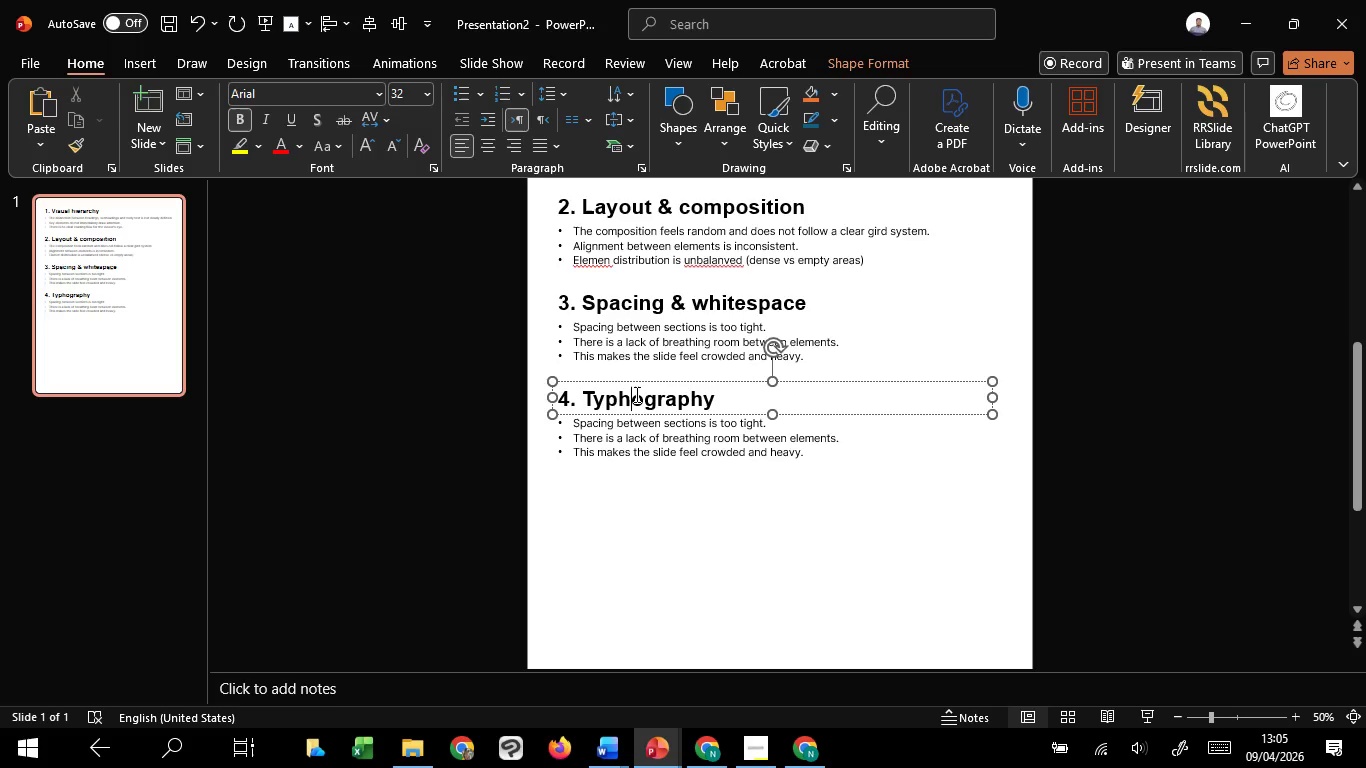 
key(Backspace)
 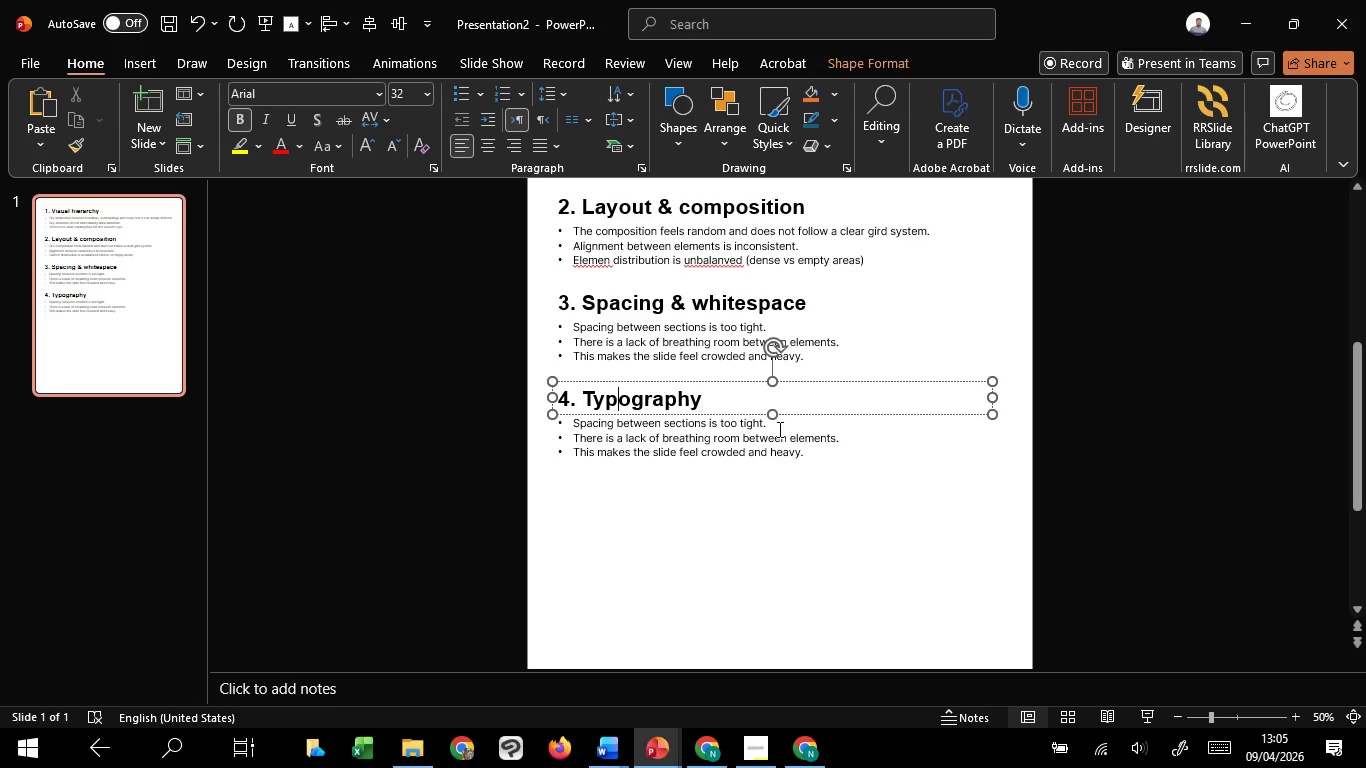 
left_click([779, 431])
 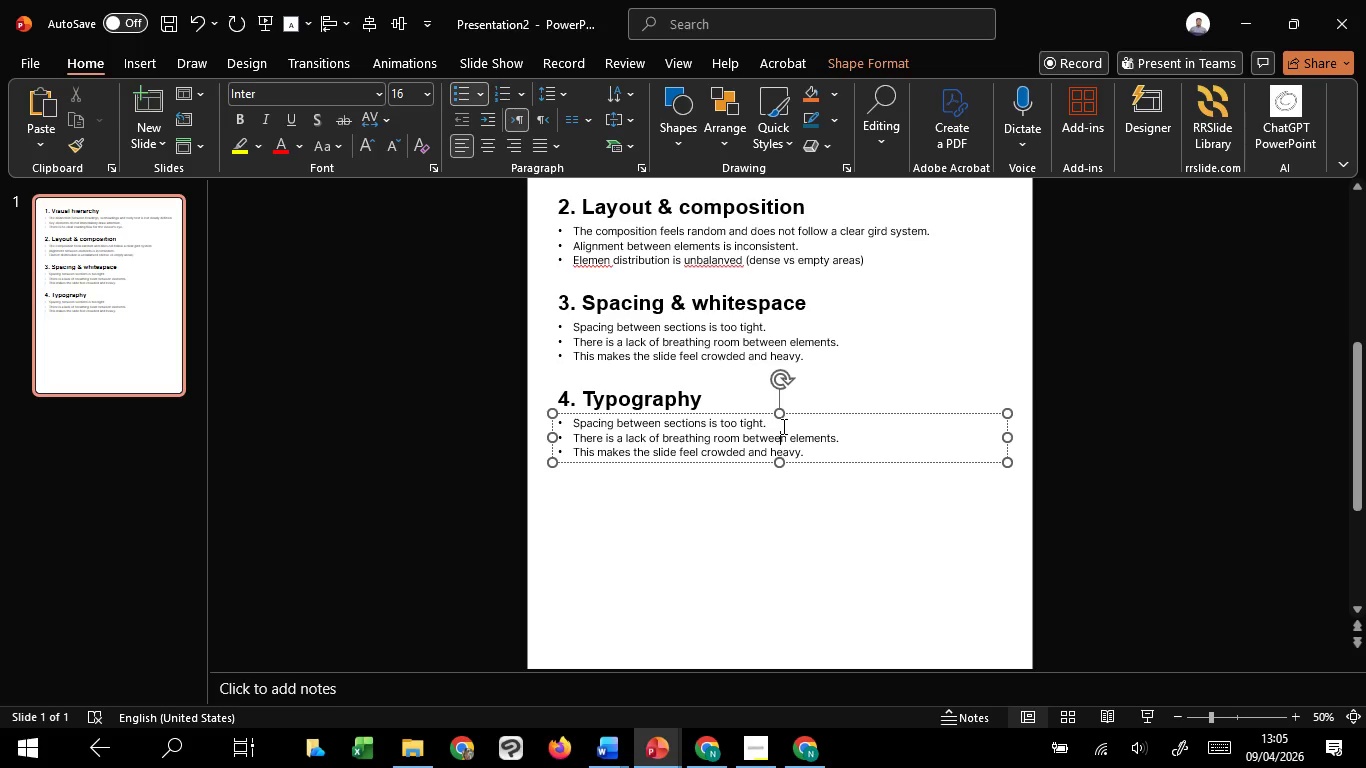 
left_click_drag(start_coordinate=[782, 426], to_coordinate=[578, 393])
 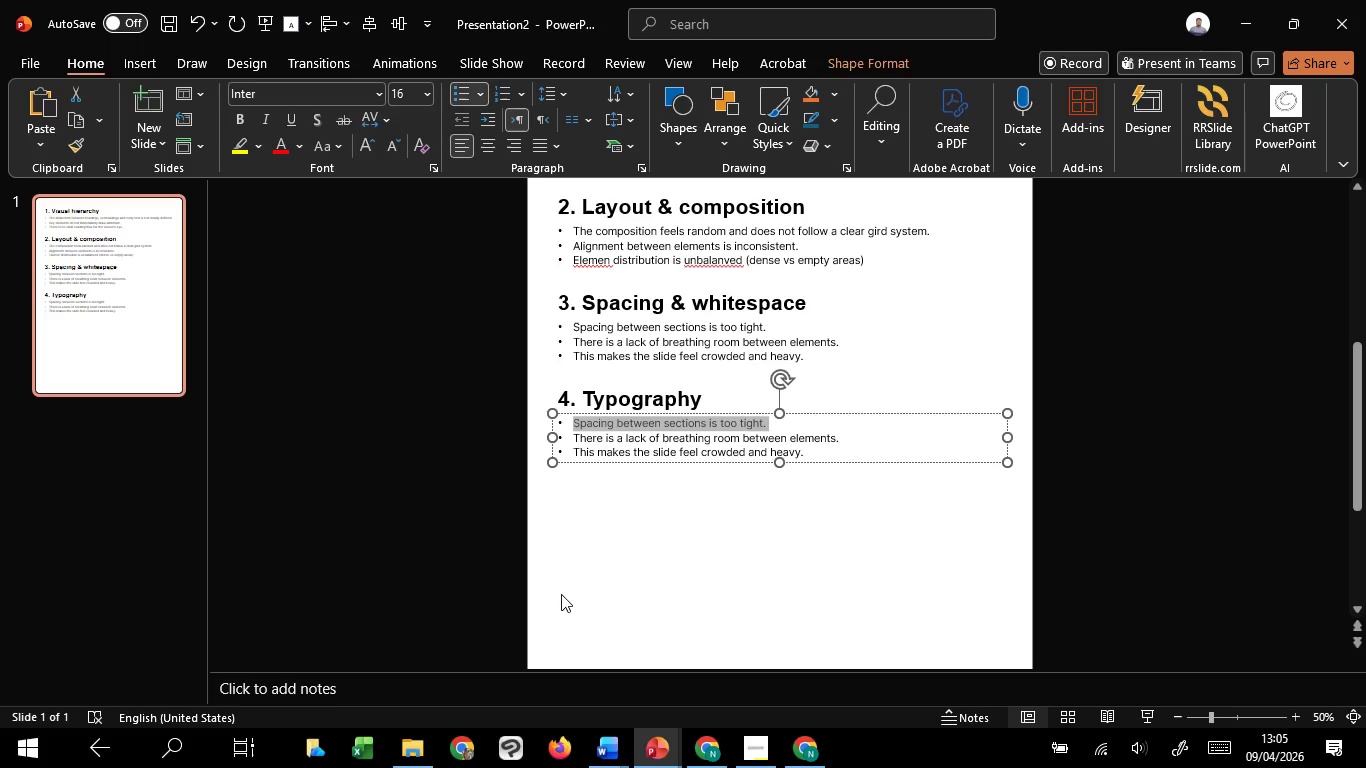 
wait(7.52)
 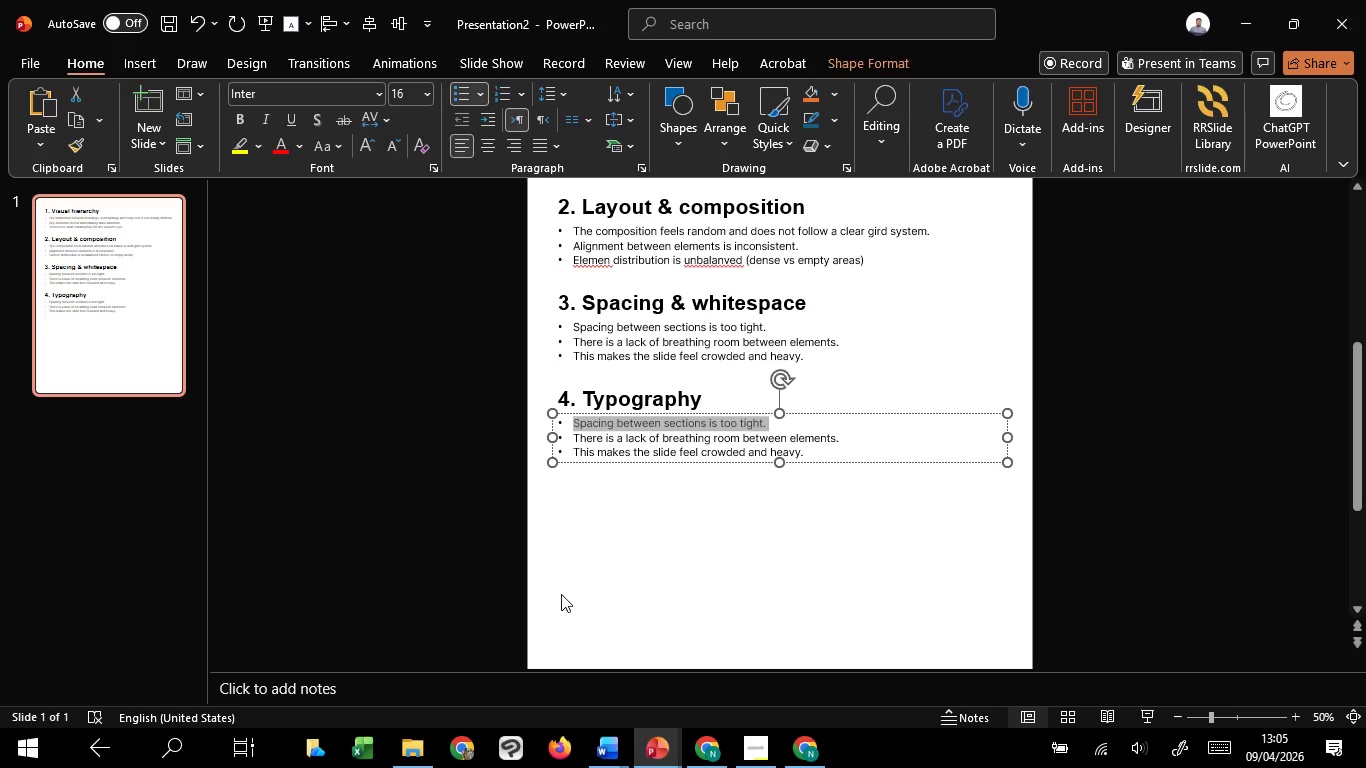 
type((THE FONT)
key(Backspace)
key(Backspace)
key(Backspace)
key(Backspace)
key(Backspace)
key(Backspace)
key(Backspace)
key(Backspace)
type(the fp)
key(Backspace)
type(ont )
 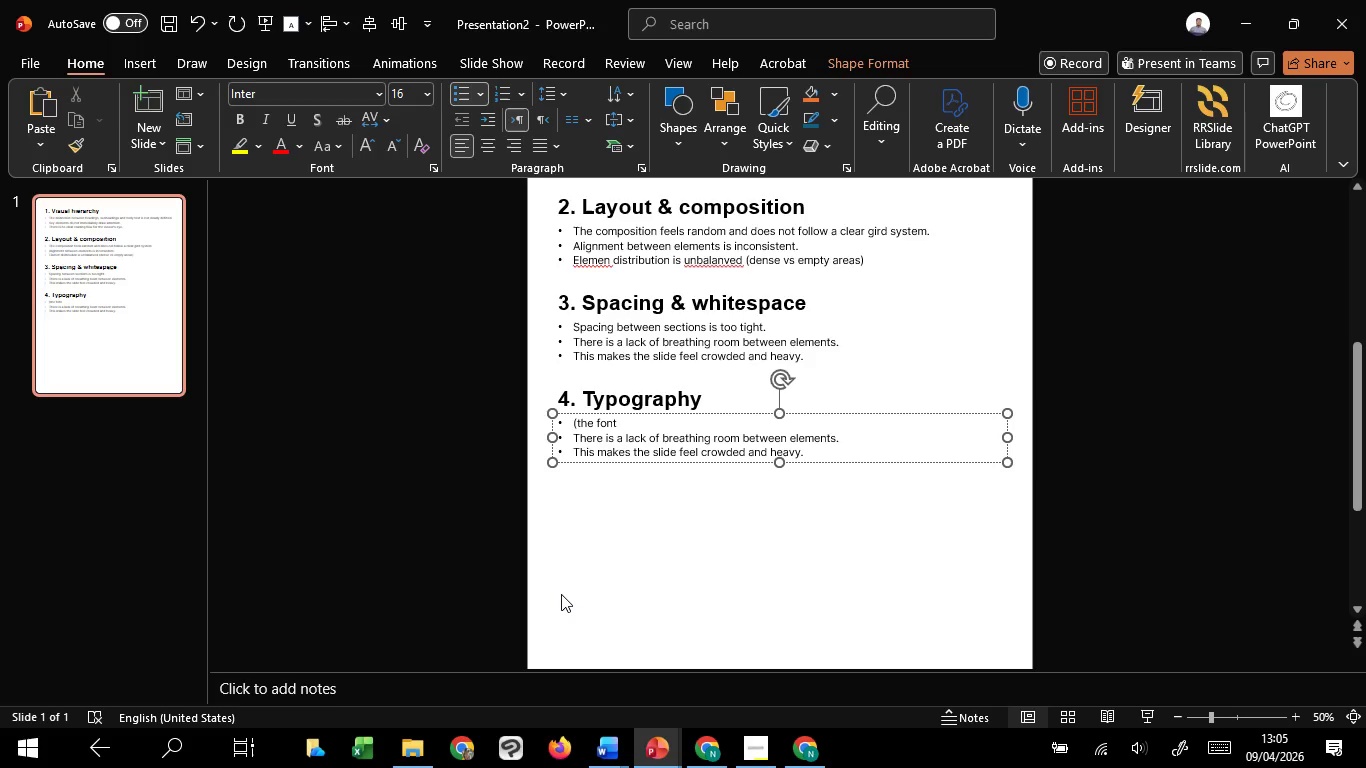 
wait(5.67)
 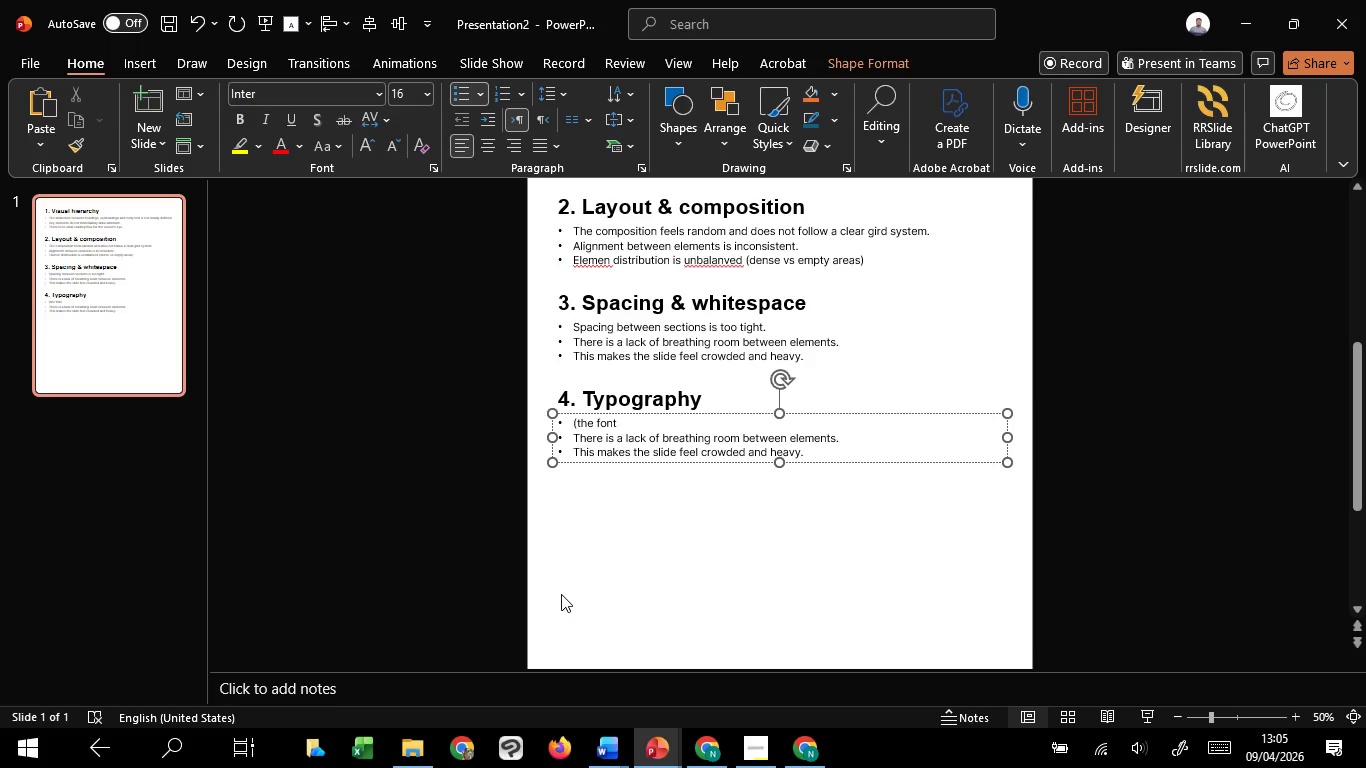 
type(choice is acceptabk)
key(Backspace)
type(le )
key(Backspace)
type(, buat visually still flat0)
key(Backspace)
type(0)
key(Backspace)
type())
 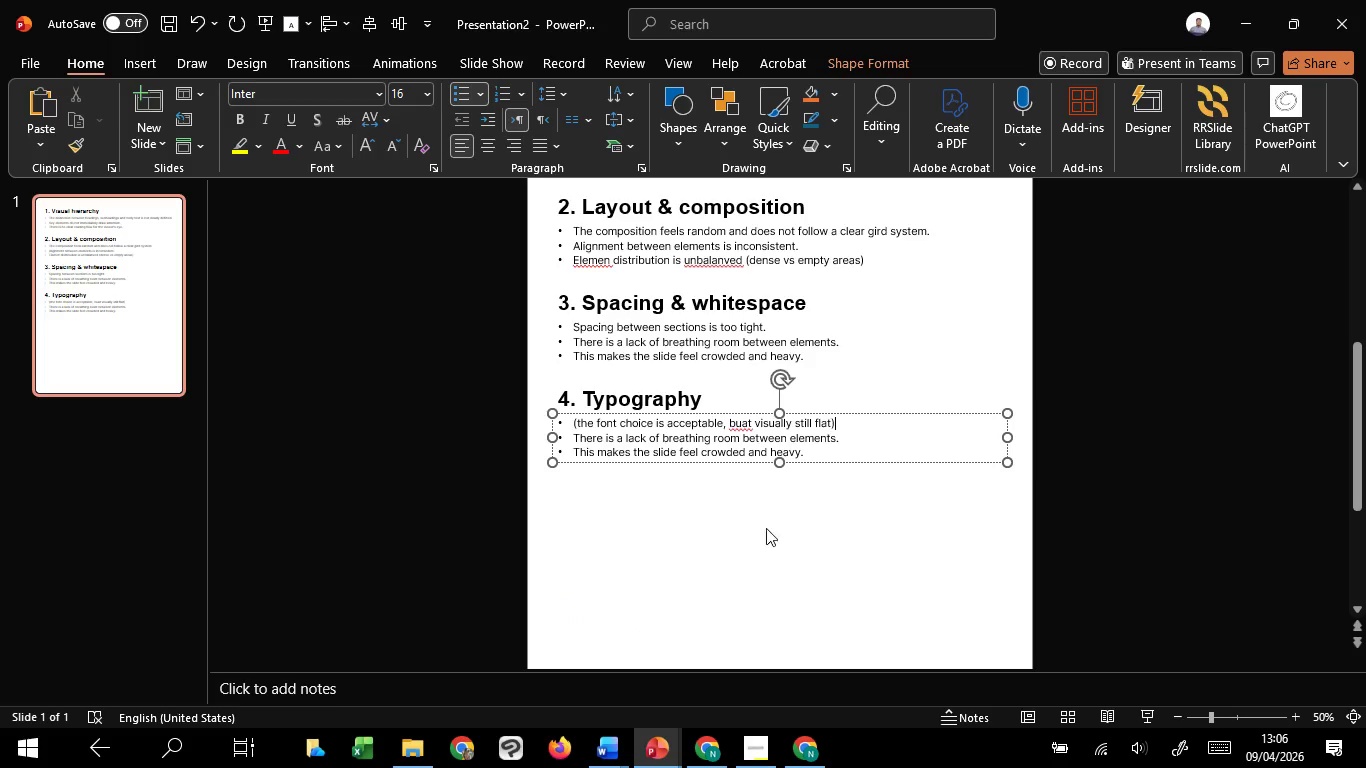 
hold_key(key=CapsLock, duration=1.61)
 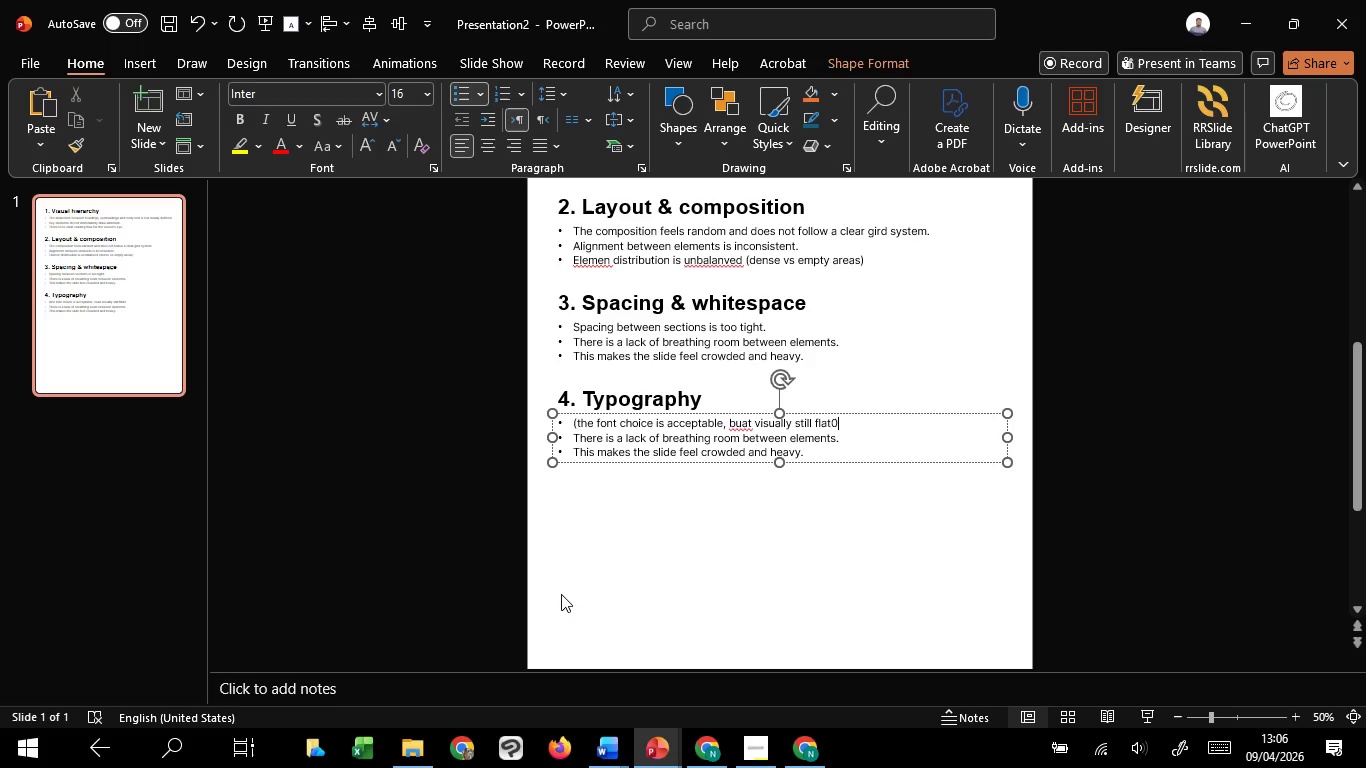 
left_click_drag(start_coordinate=[839, 438], to_coordinate=[824, 437])
 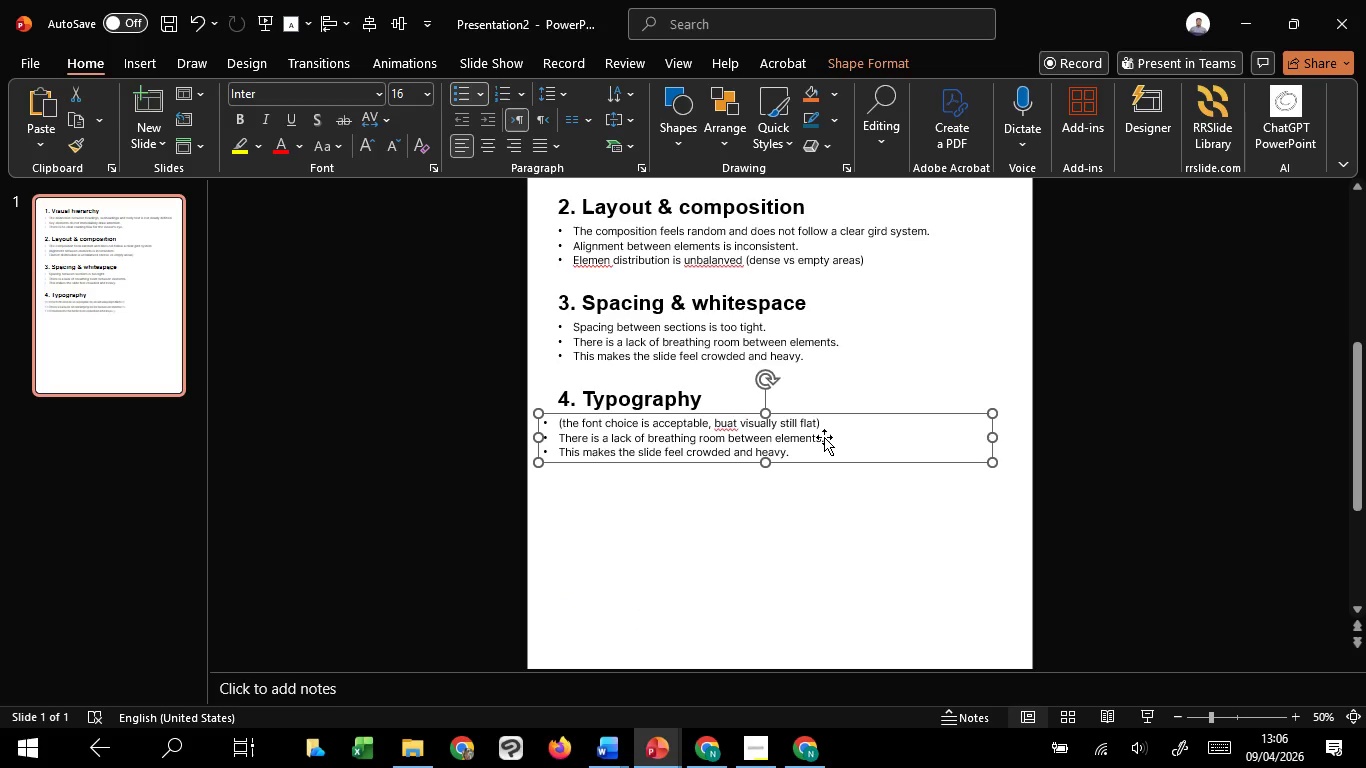 
hold_key(key=ShiftLeft, duration=0.47)
 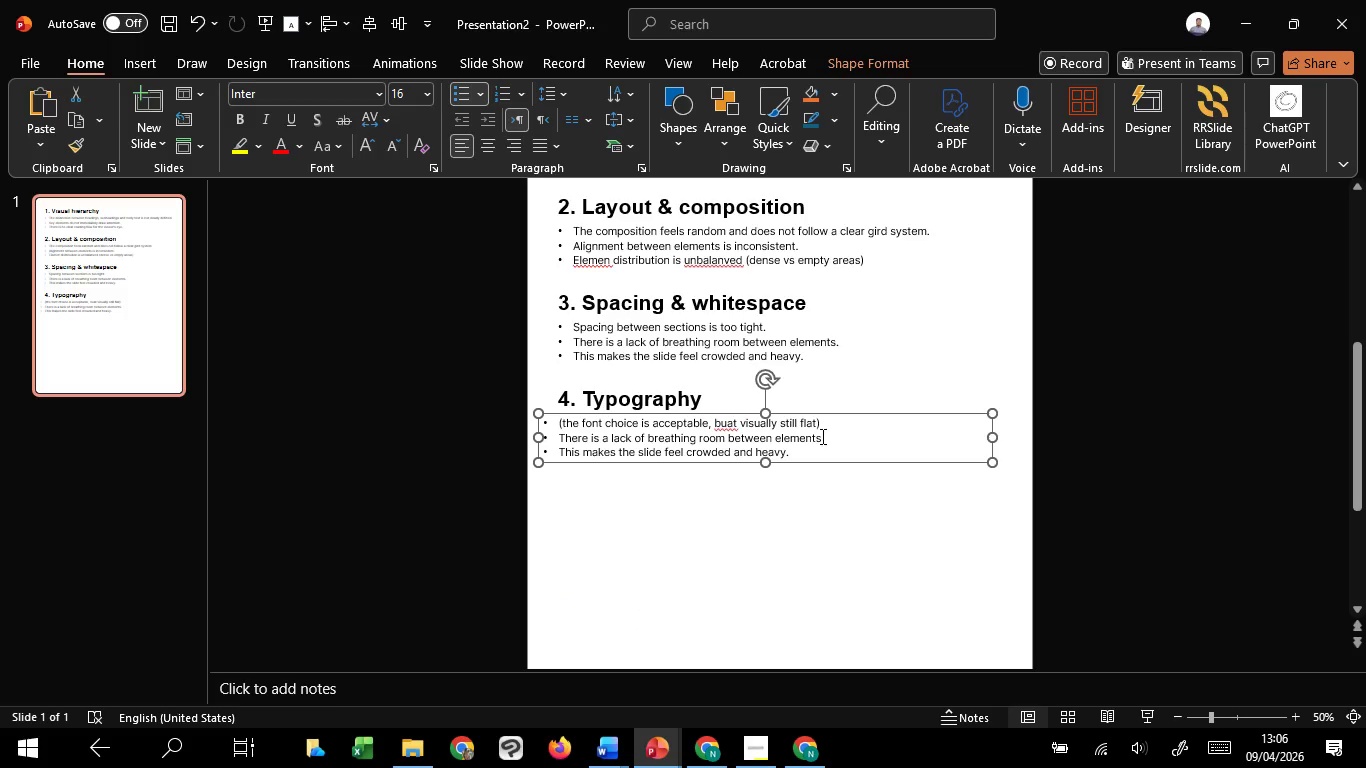 
key(Control+Z)
 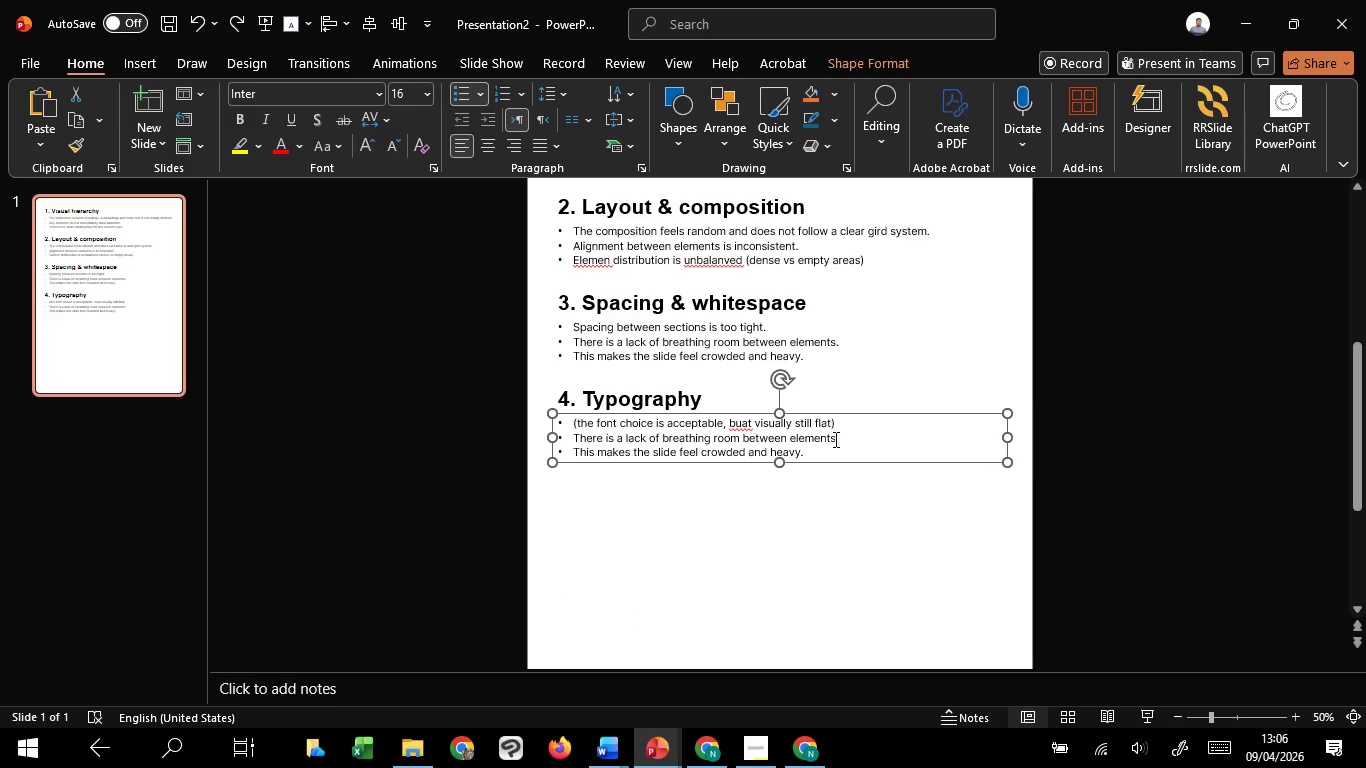 
left_click([834, 439])
 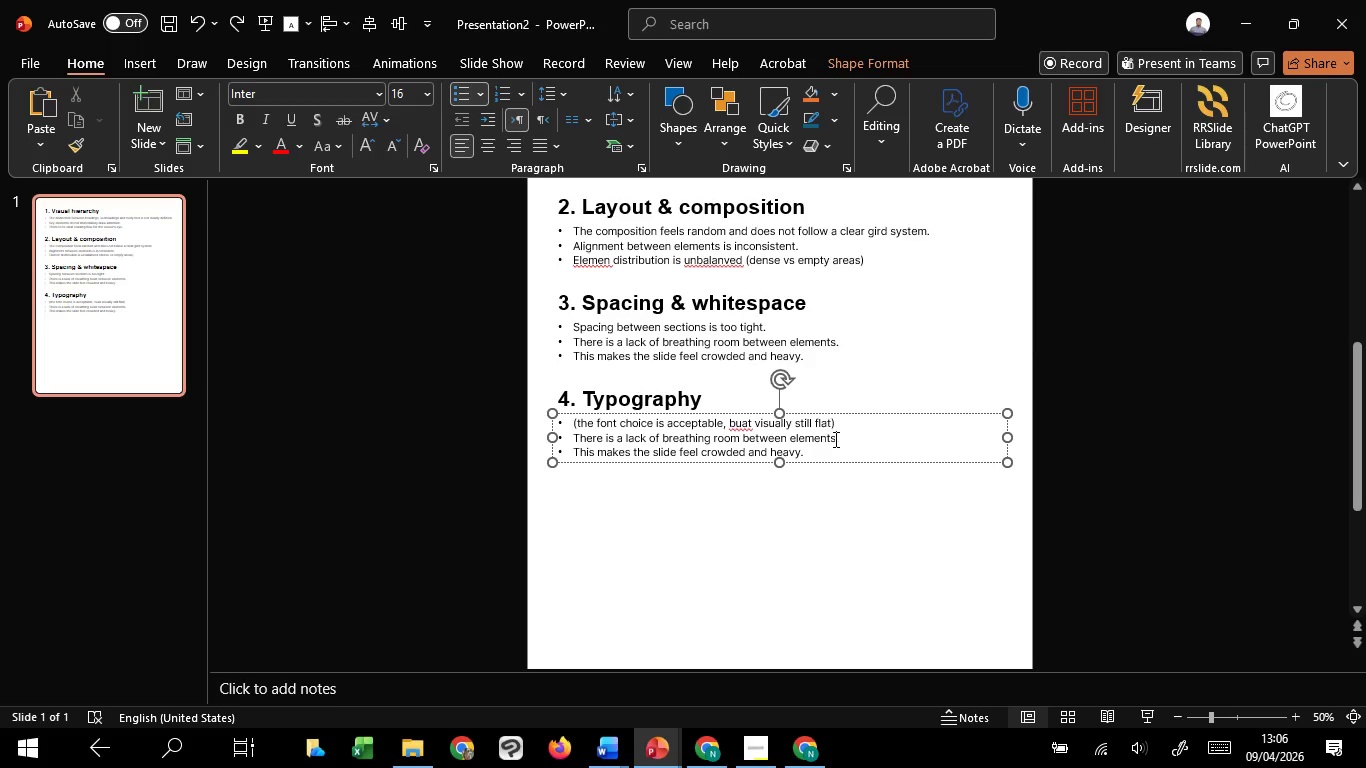 
left_click_drag(start_coordinate=[834, 439], to_coordinate=[581, 442])
 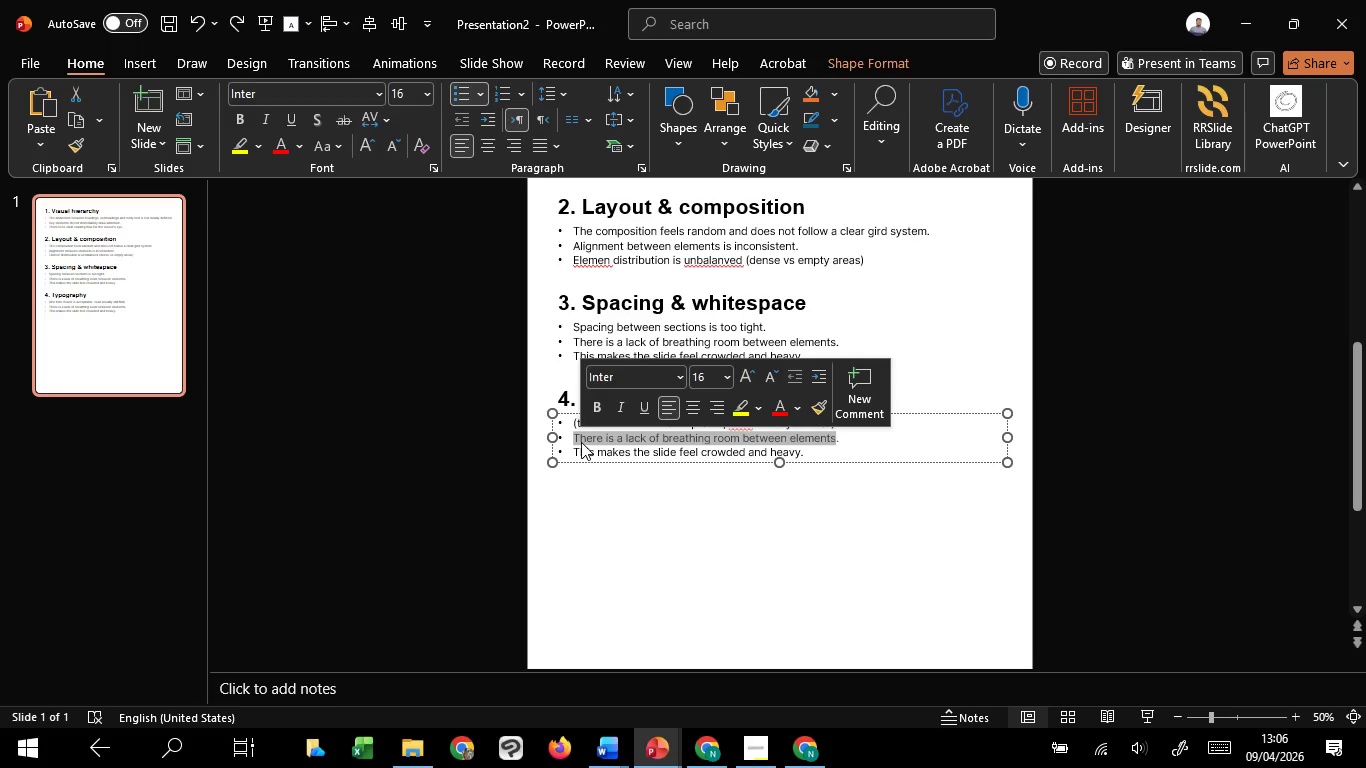 
type(there is not enough variation in size)
 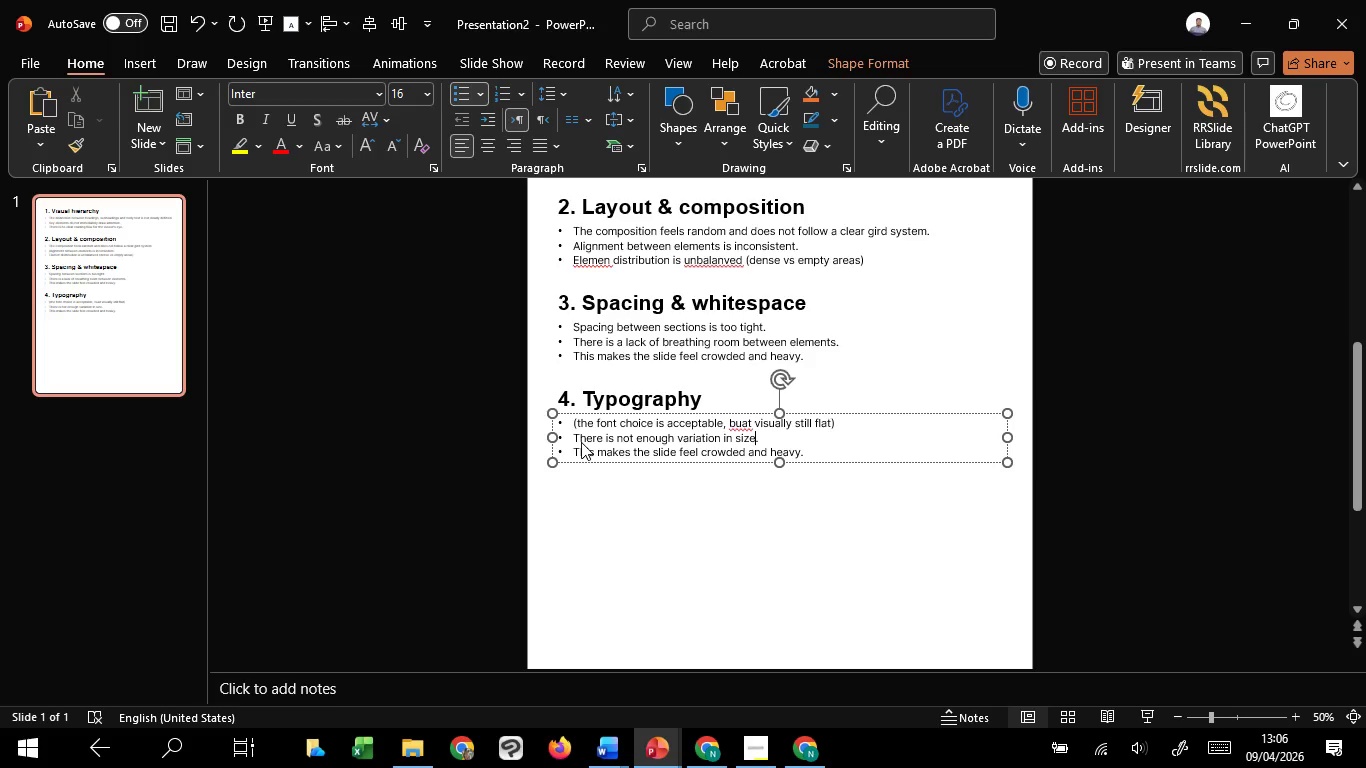 
type(, weight, and spacing)
 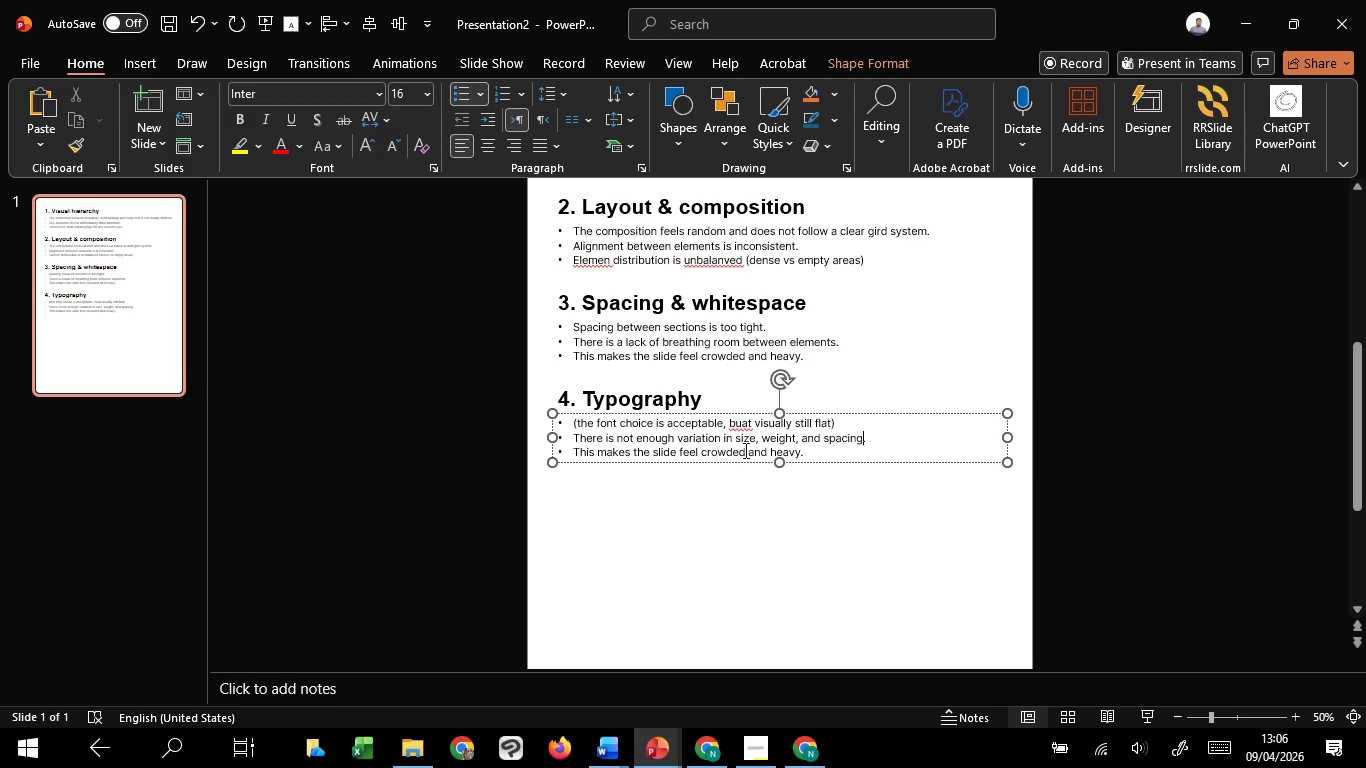 
left_click([794, 454])
 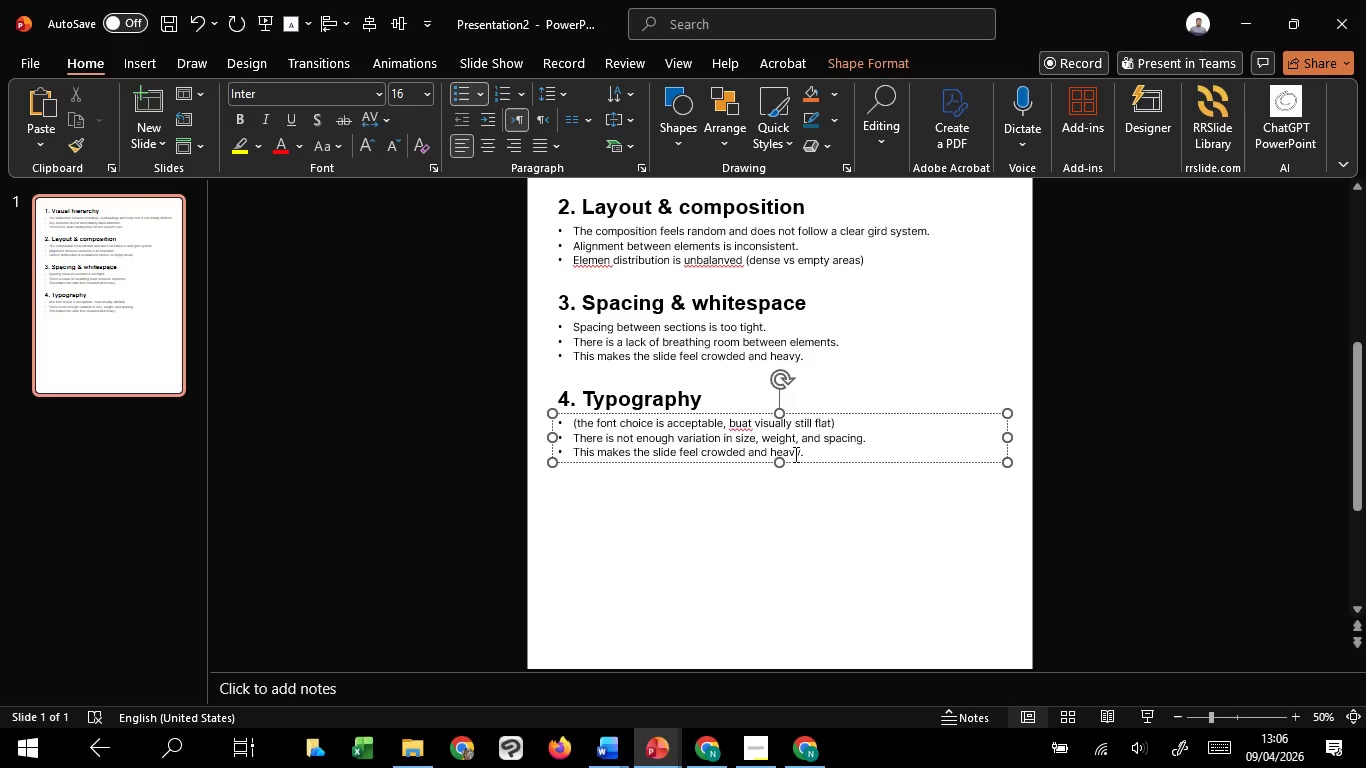 
left_click_drag(start_coordinate=[794, 454], to_coordinate=[561, 461])
 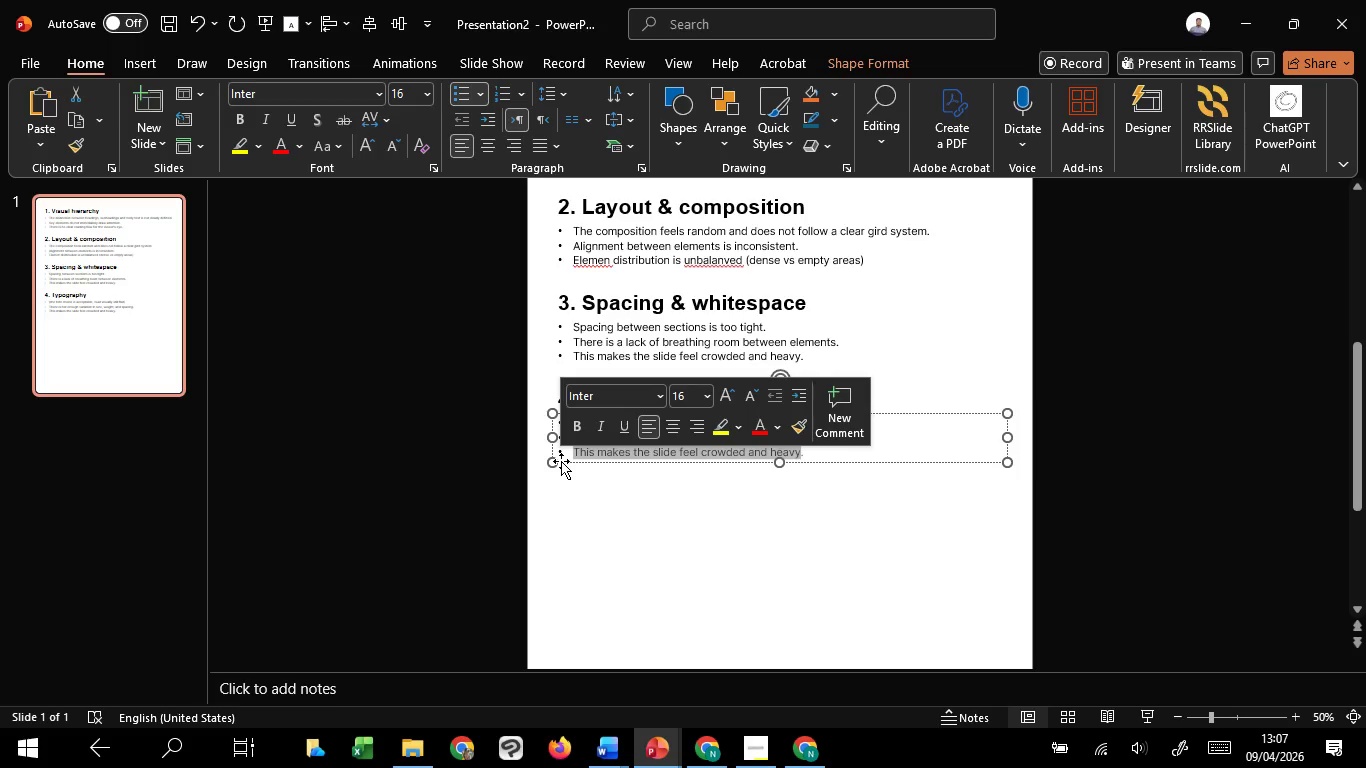 
type(all text appears to be on the same level)
 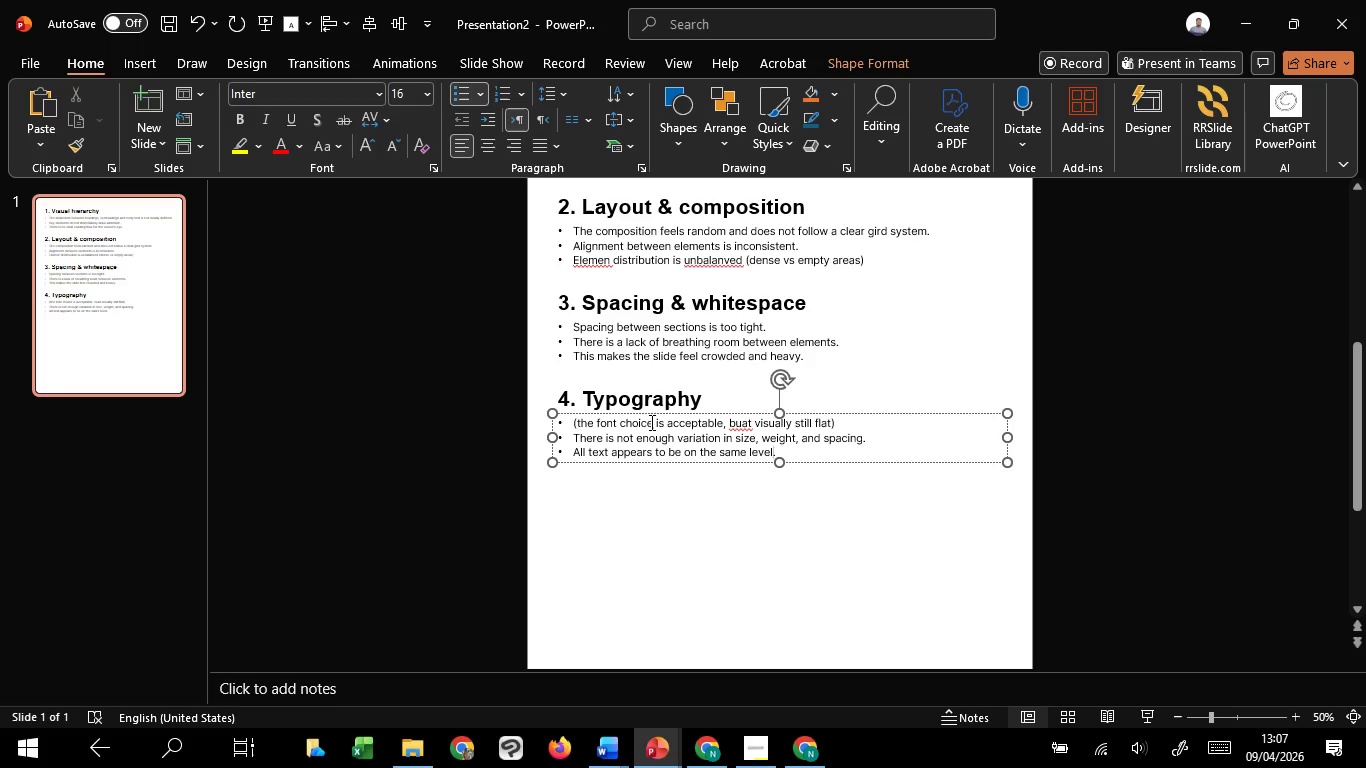 
hold_key(key=ShiftLeft, duration=0.59)
left_click([654, 403])
 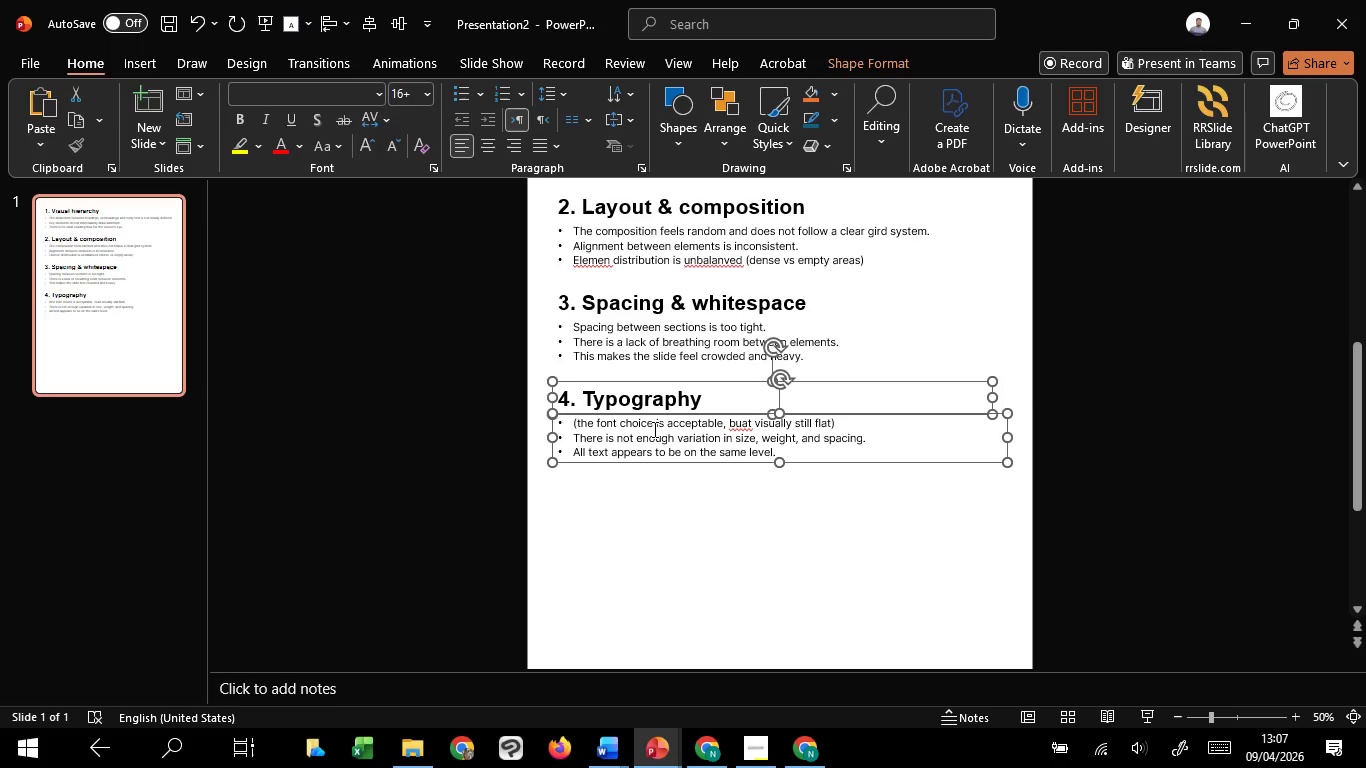 
hold_key(key=ShiftLeft, duration=4.67)
hold_key(key=ControlLeft, duration=4.56)
left_click_drag(start_coordinate=[667, 464], to_coordinate=[650, 559])
 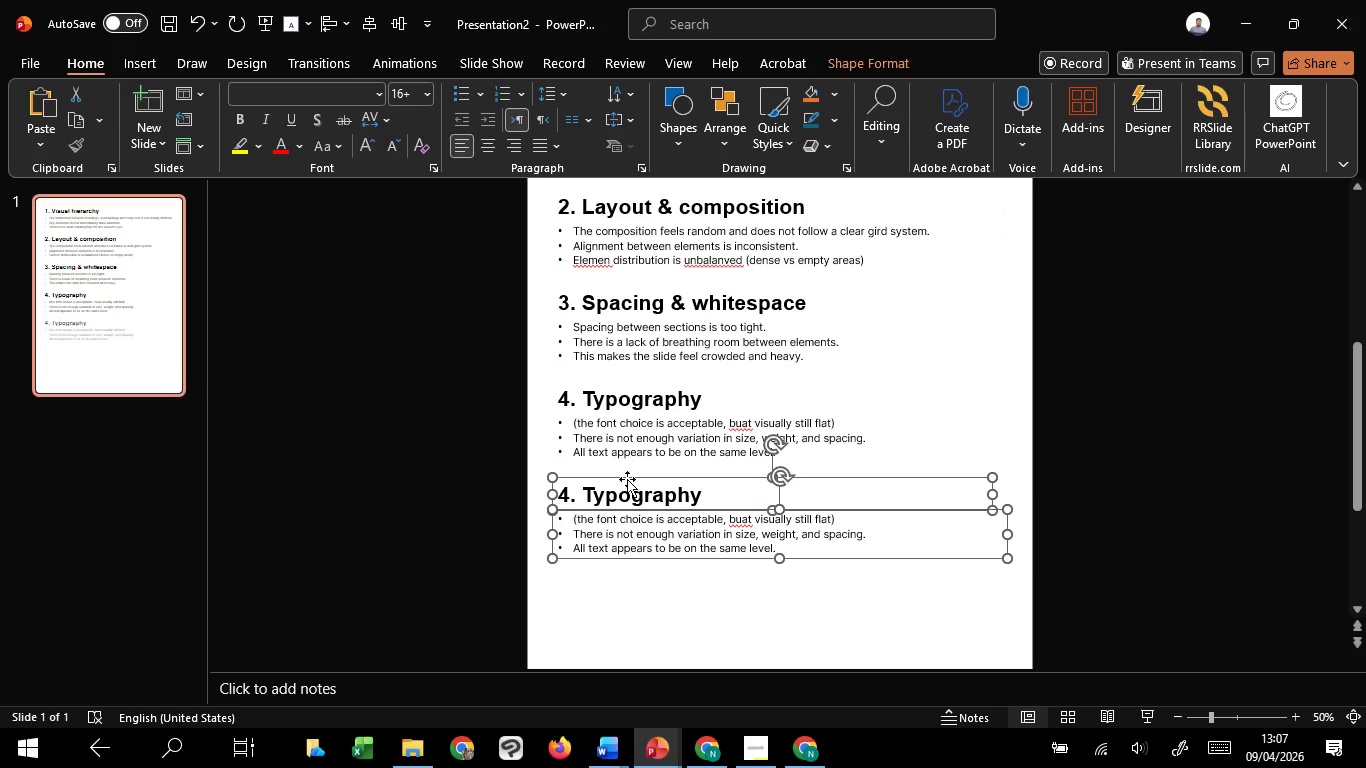 
hold_key(key=C, duration=1.51)
 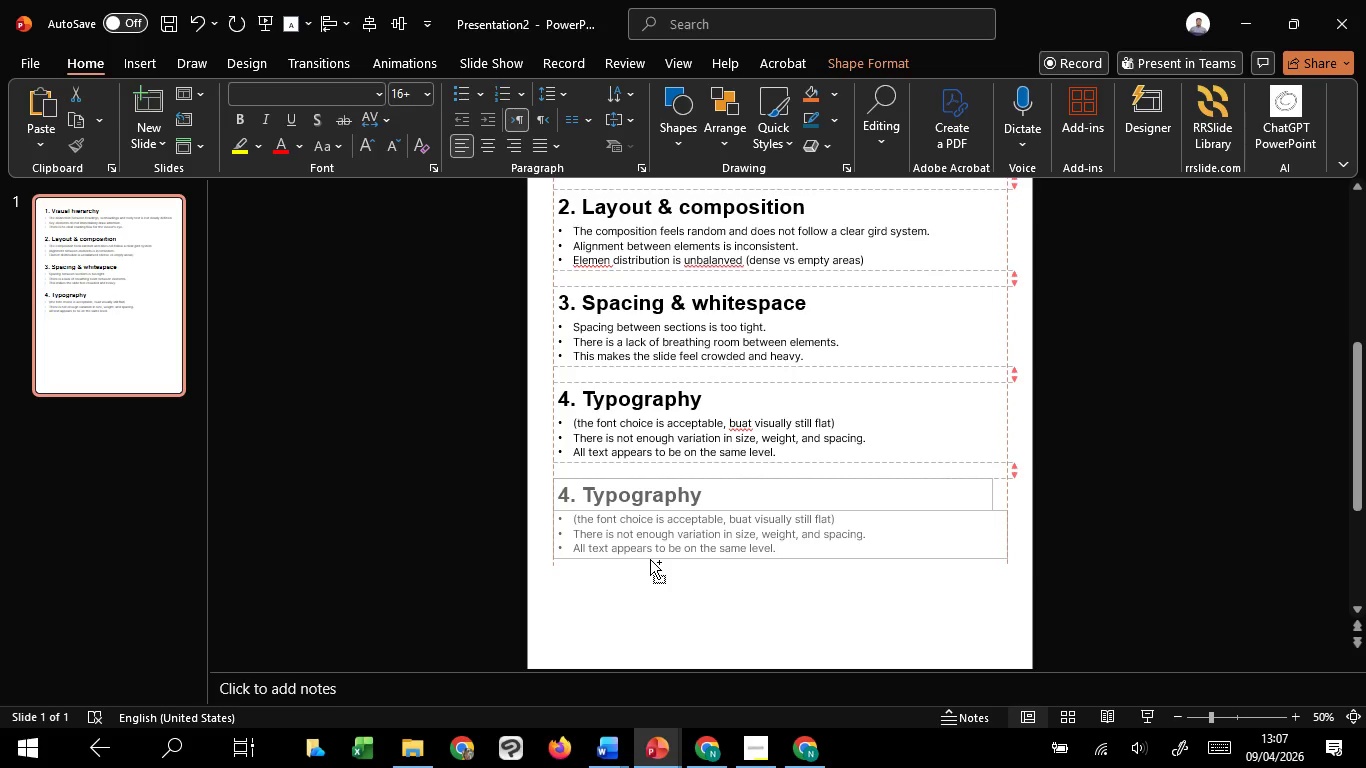 
hold_key(key=C, duration=1.5)
 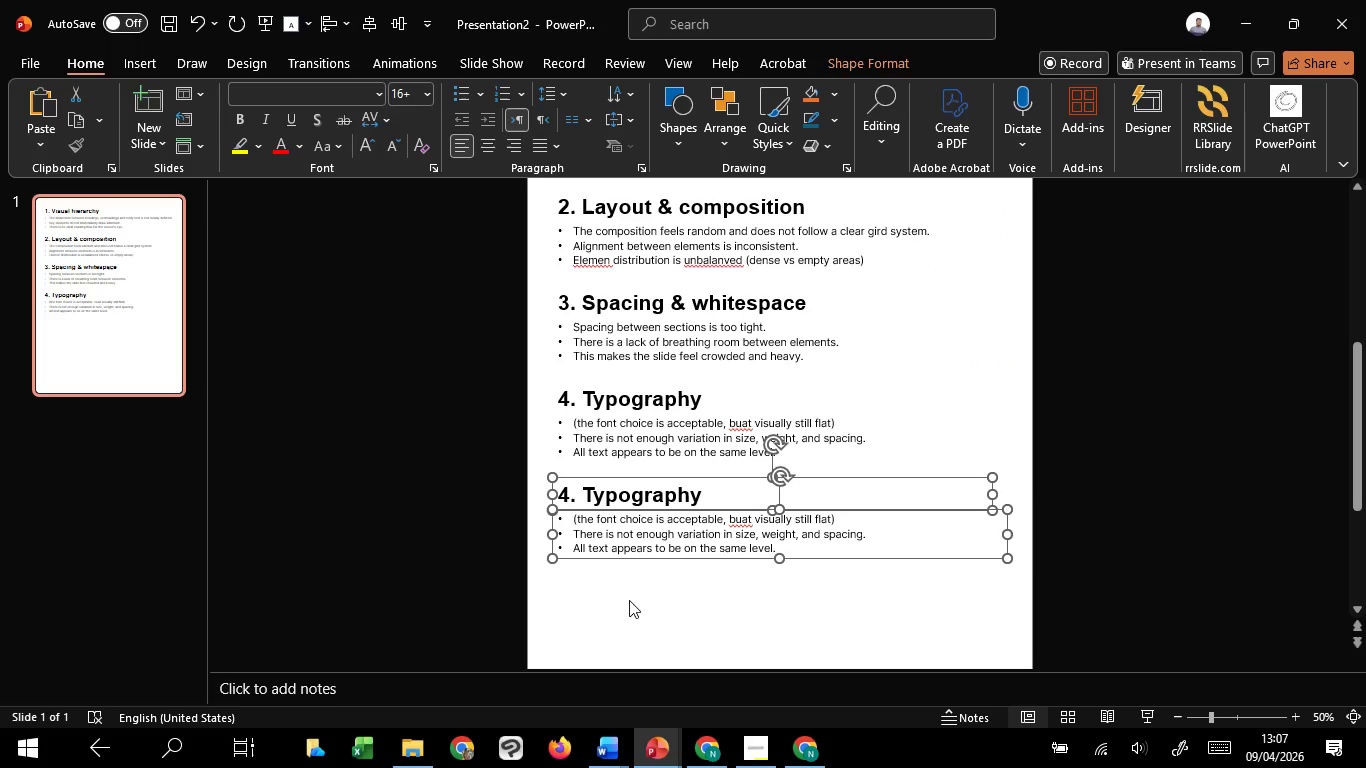 
hold_key(key=C, duration=0.33)
 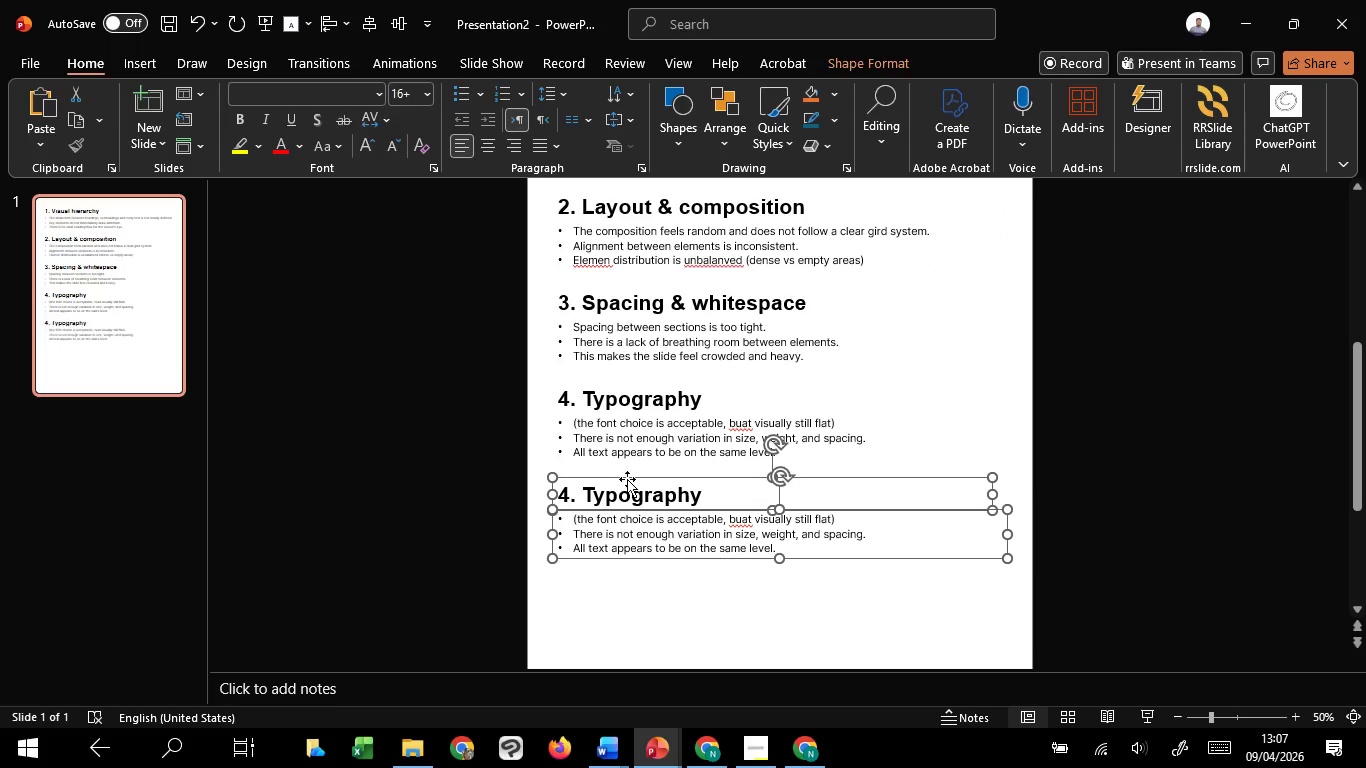 
hold_key(key=C, duration=20.05)
 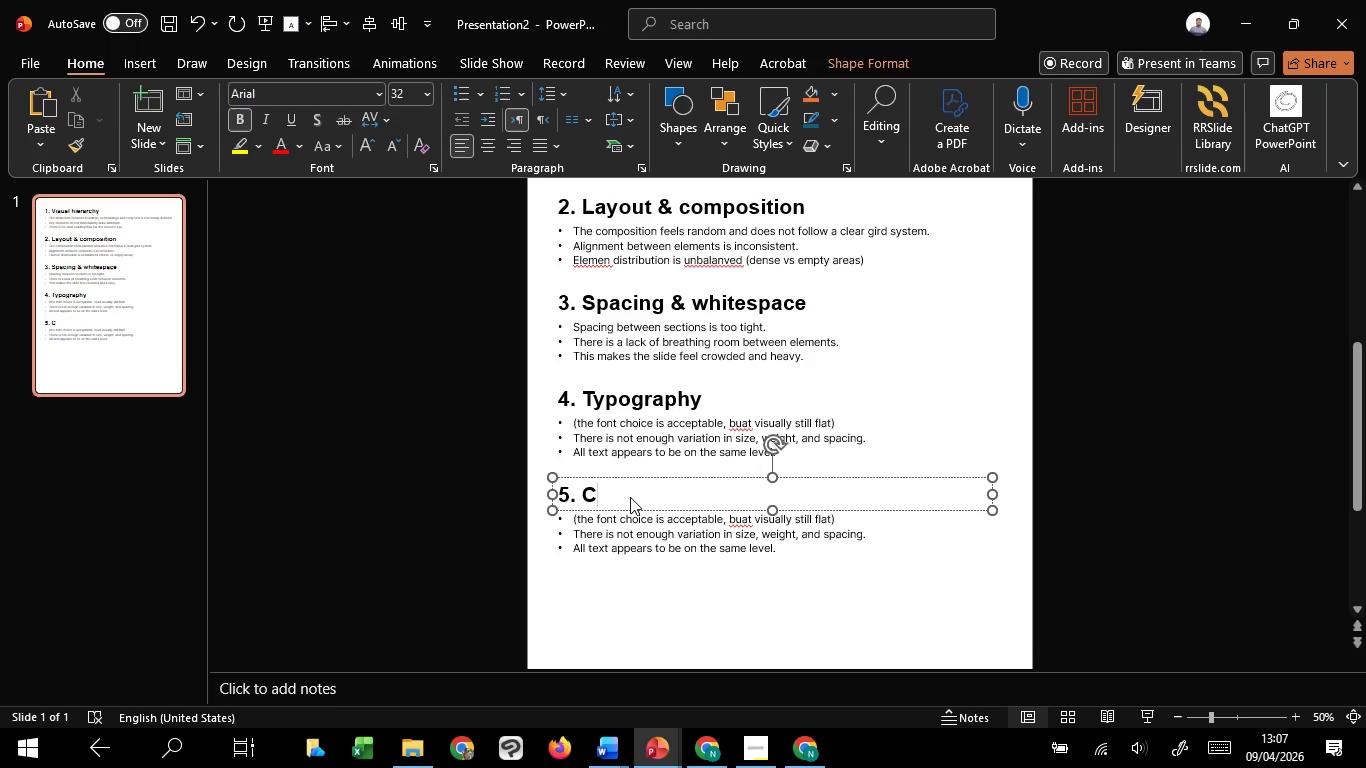 
double_click([630, 497])
 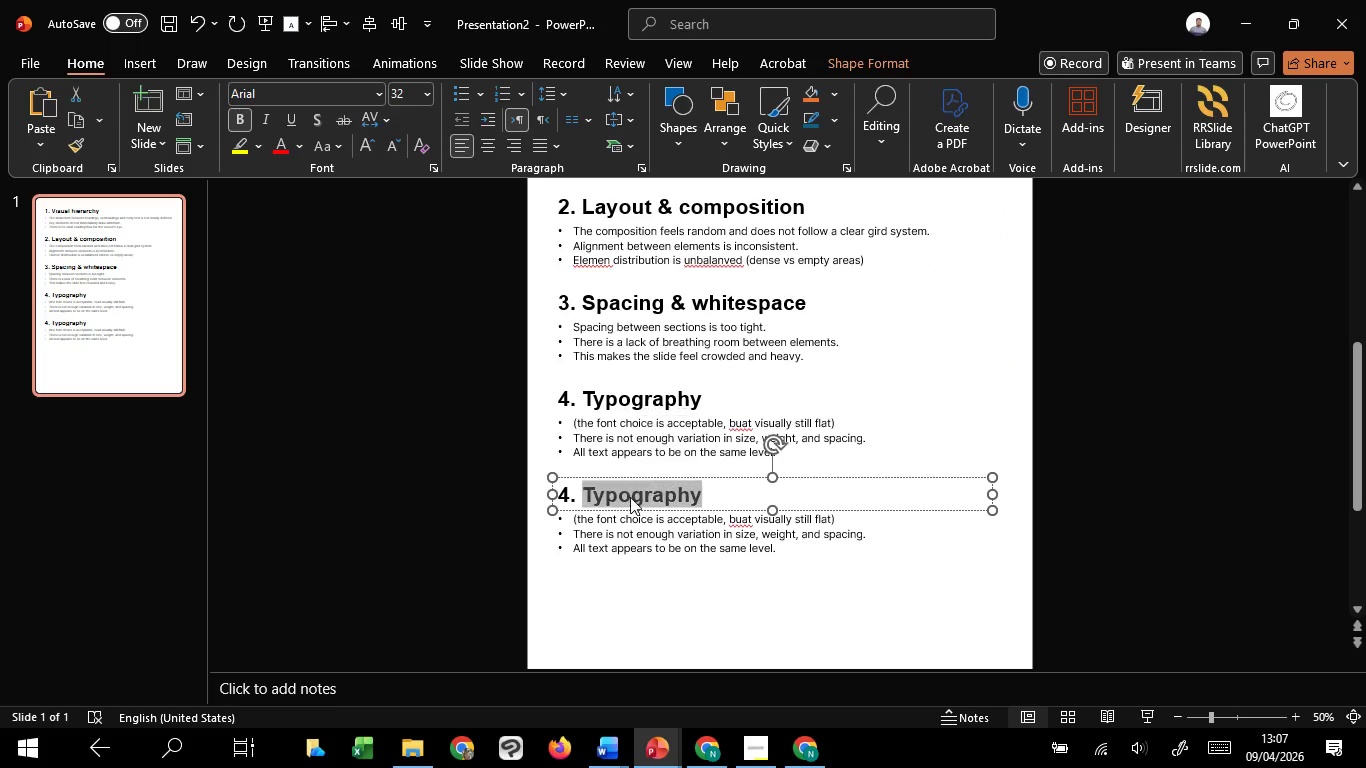 
key(Control+A)
 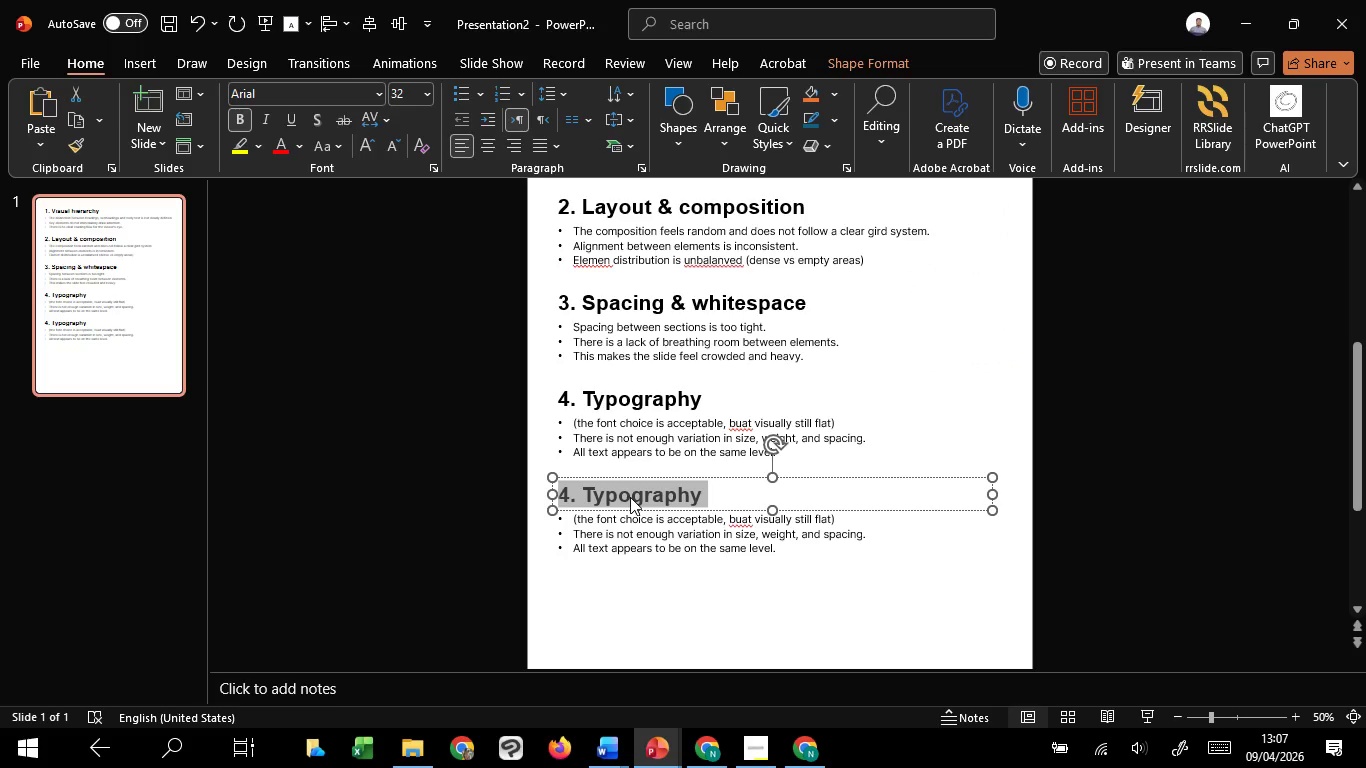 
key(5)
 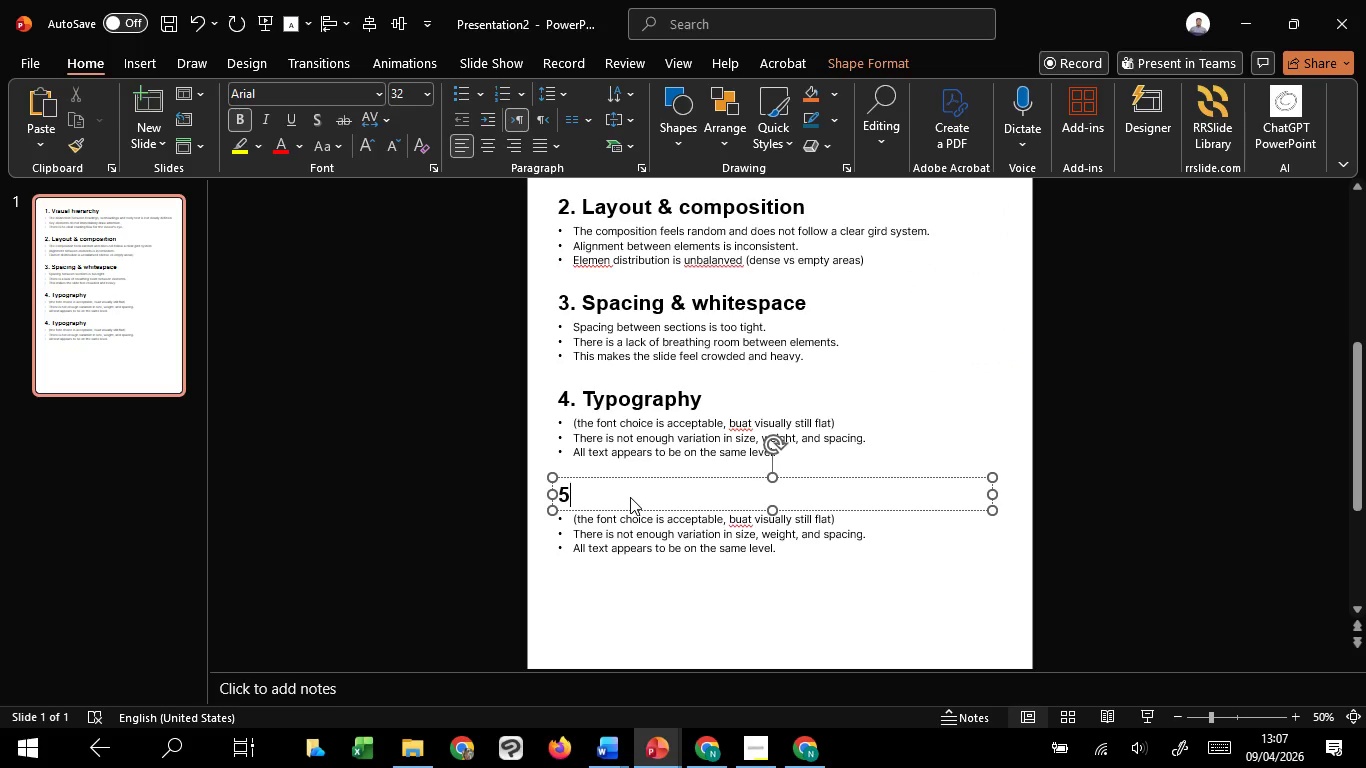 
key(Period)
 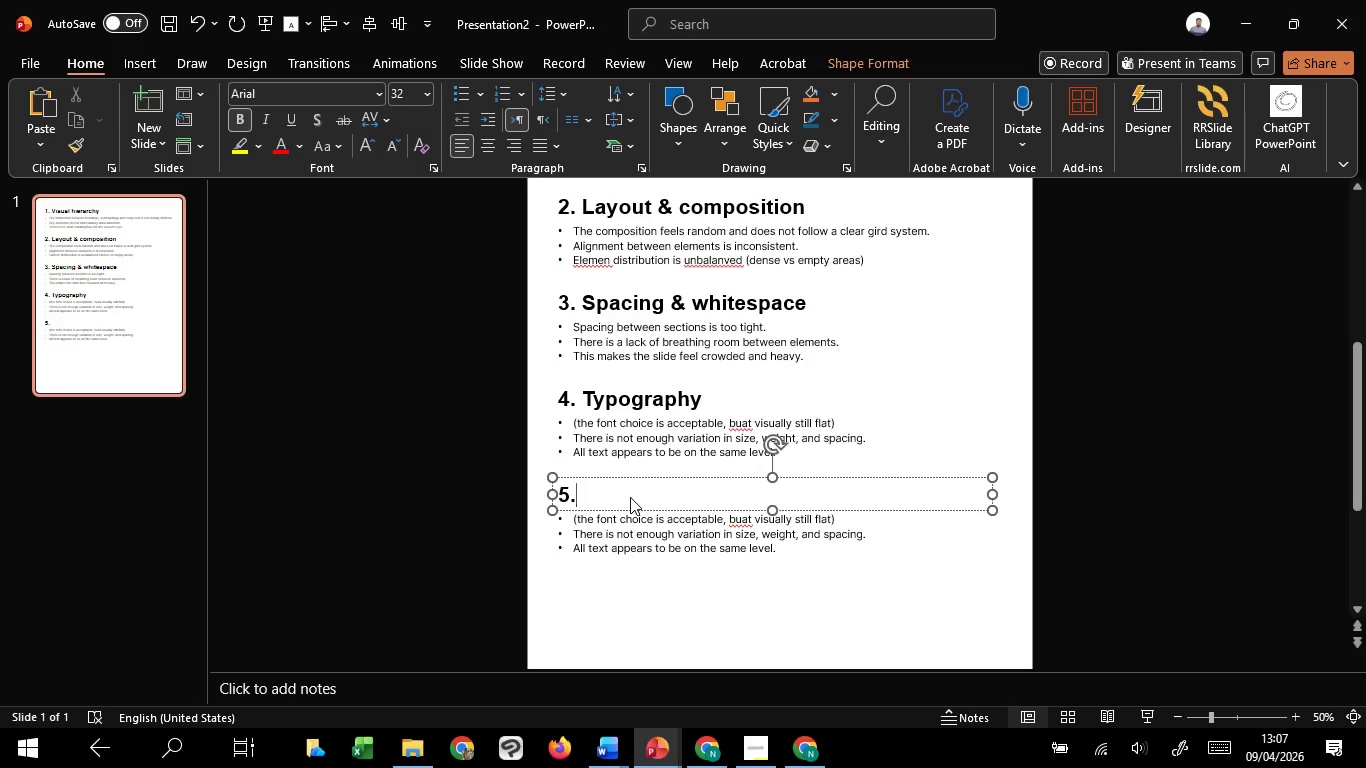 
key(Space)
 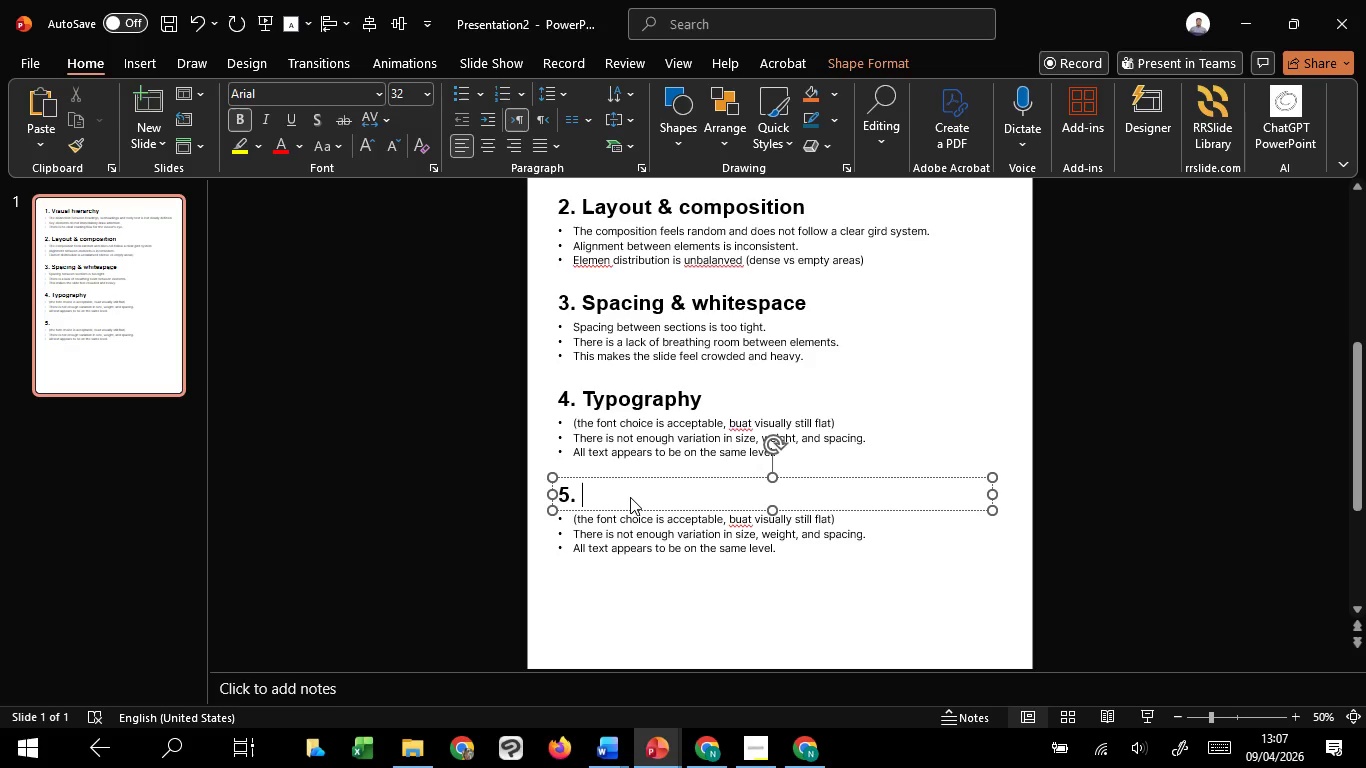 
key(CapsLock)
 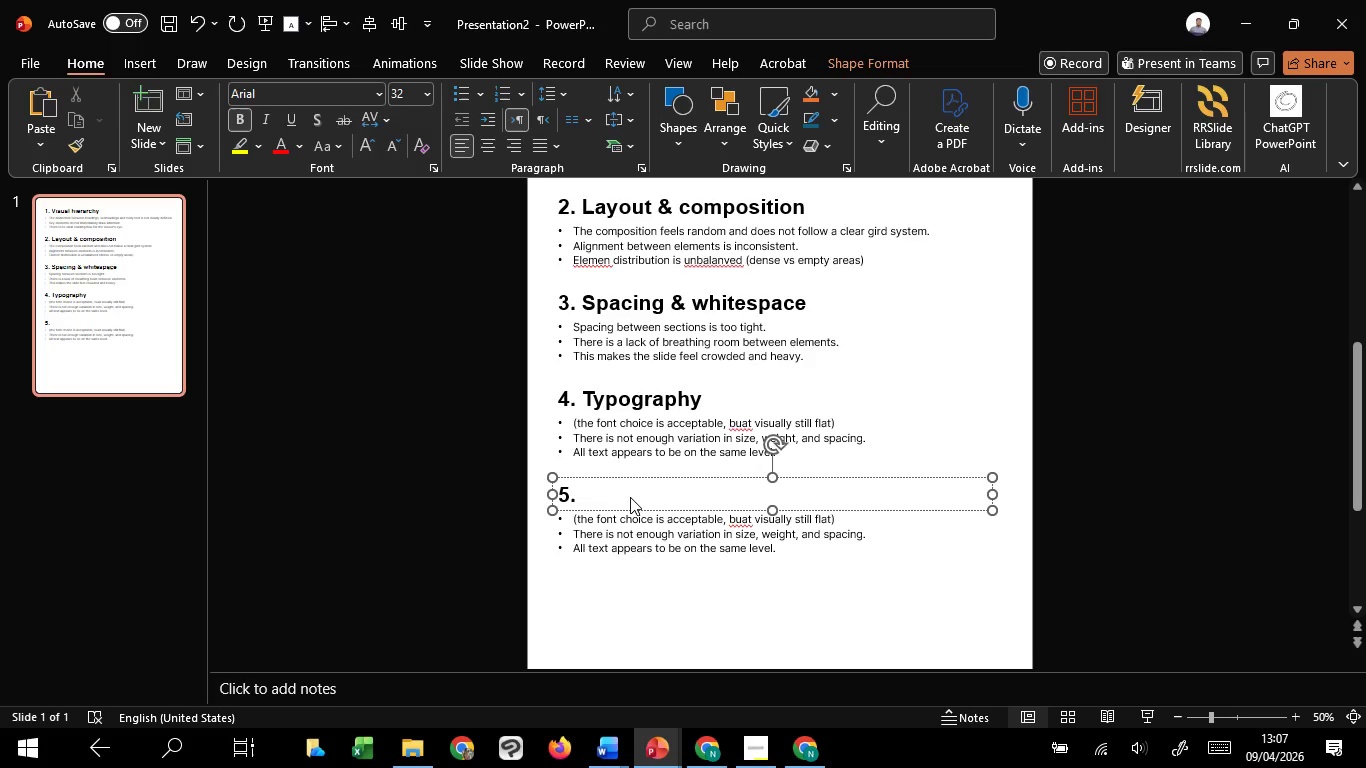 
type(olorapplication )
 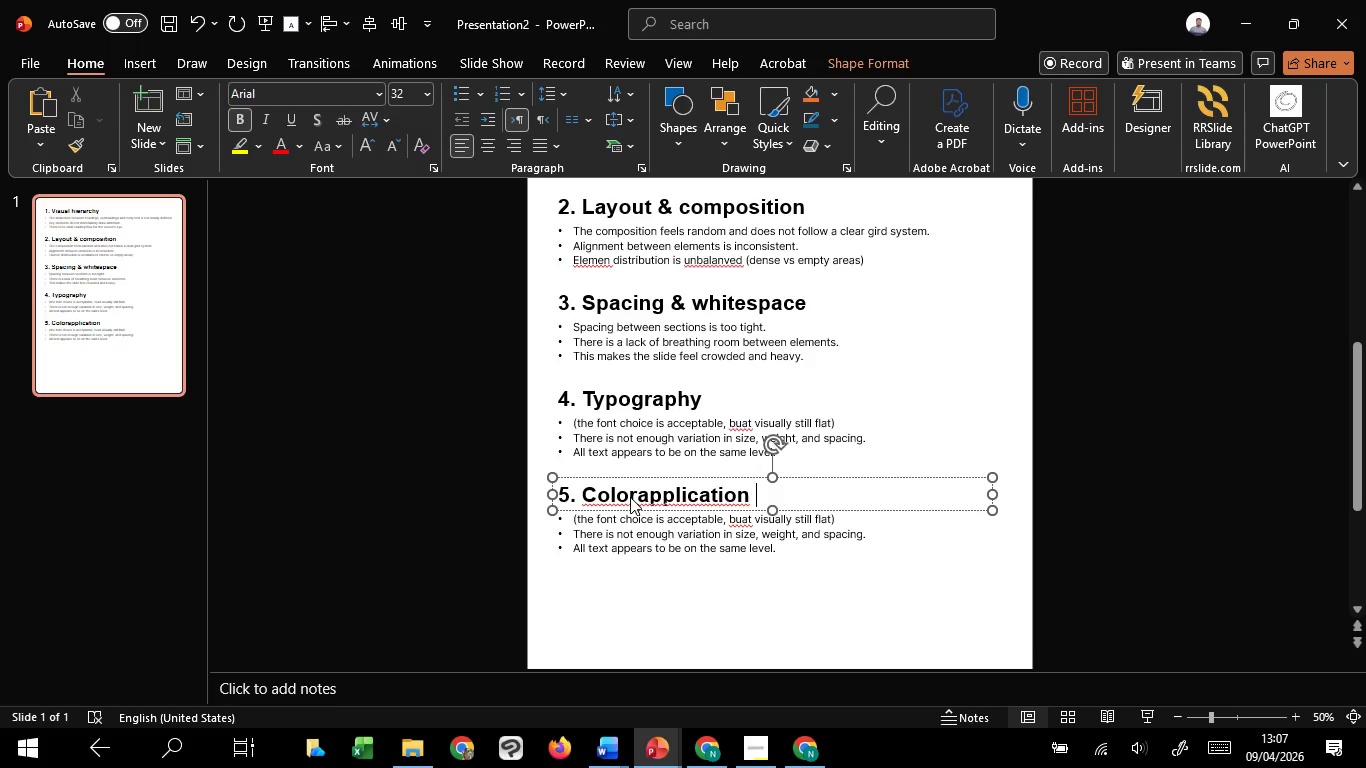 
left_click([679, 534])
 